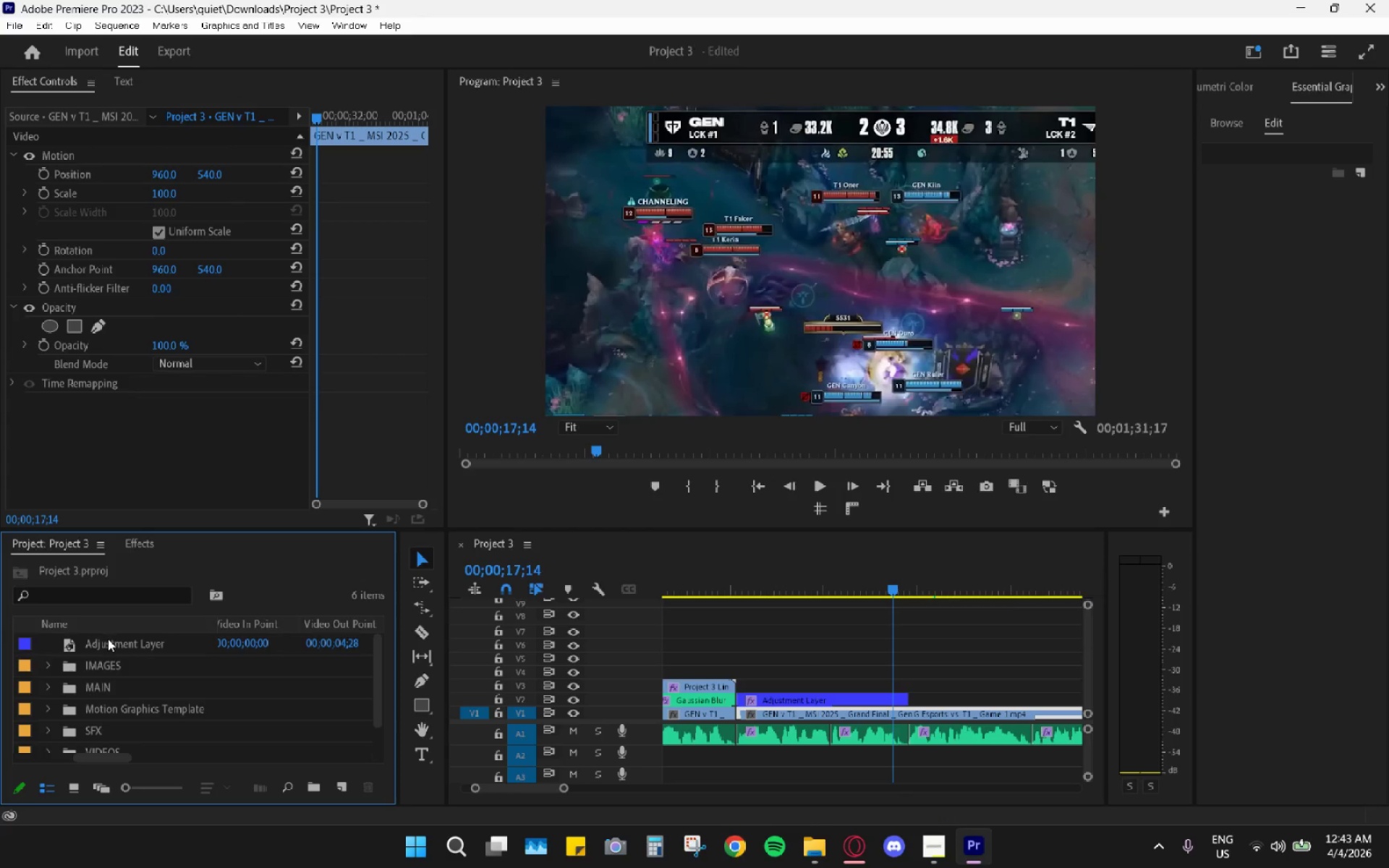 
left_click_drag(start_coordinate=[109, 641], to_coordinate=[106, 694])
 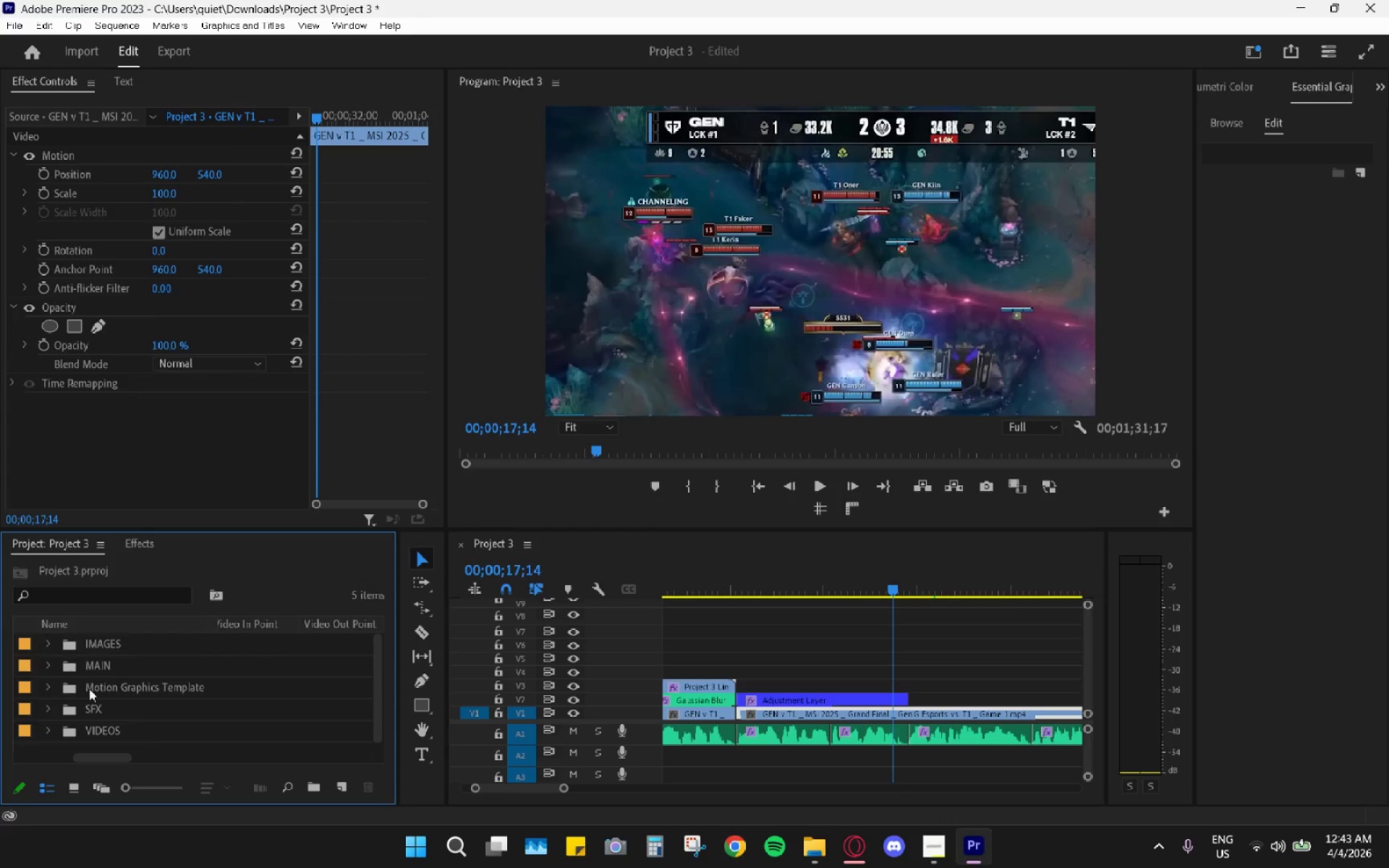 
left_click([50, 685])
 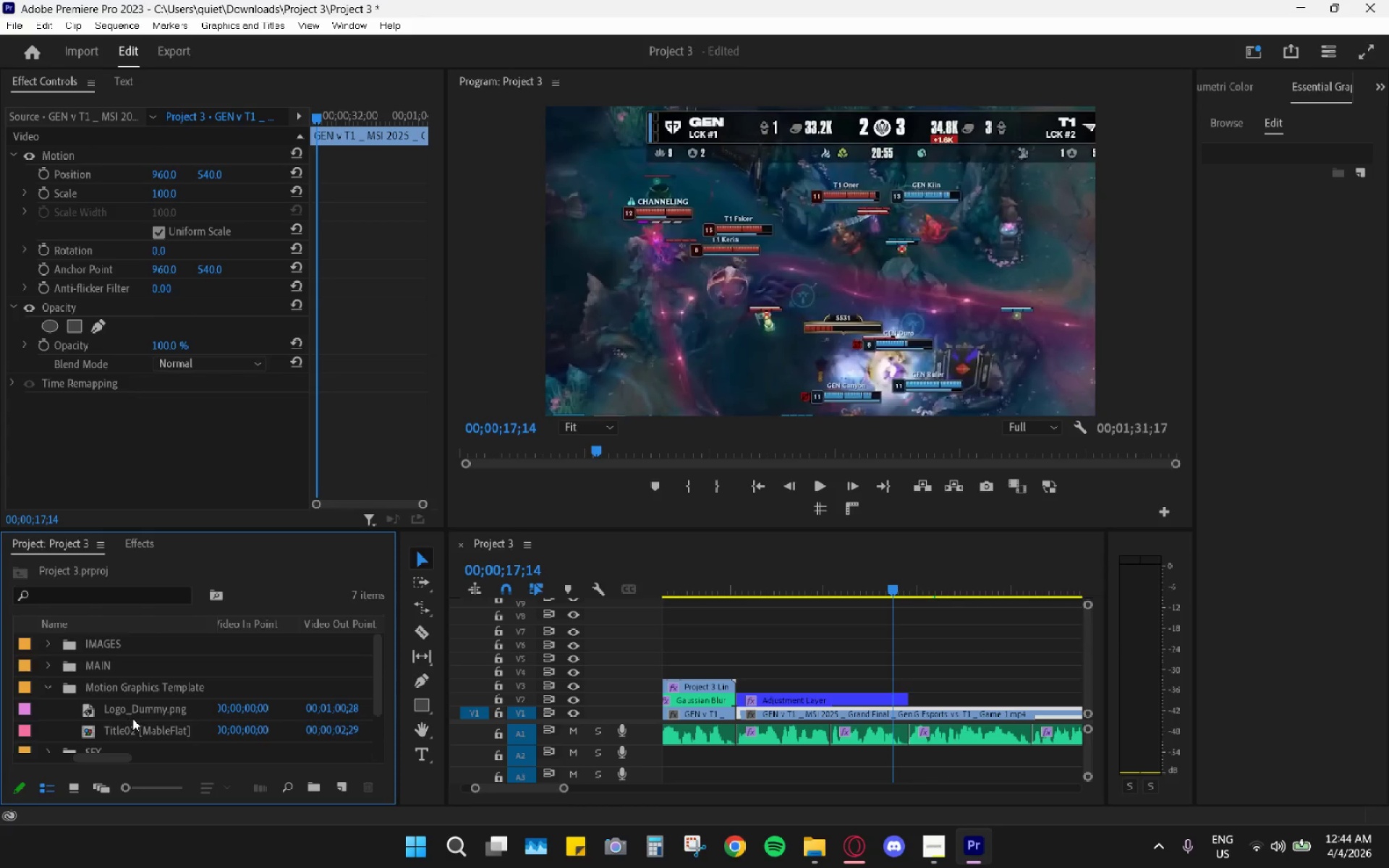 
scroll: coordinate [143, 723], scroll_direction: none, amount: 0.0
 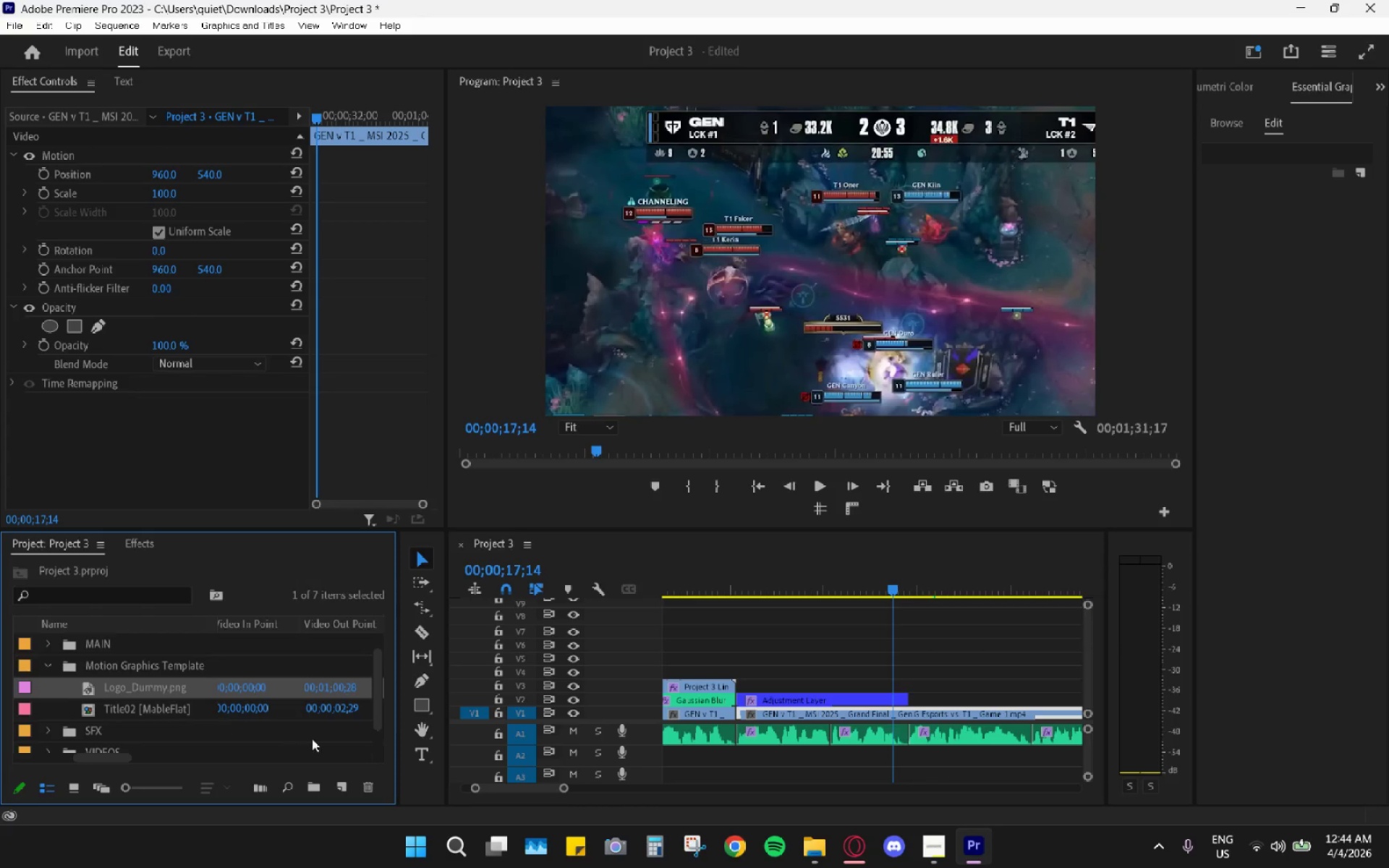 
wait(5.42)
 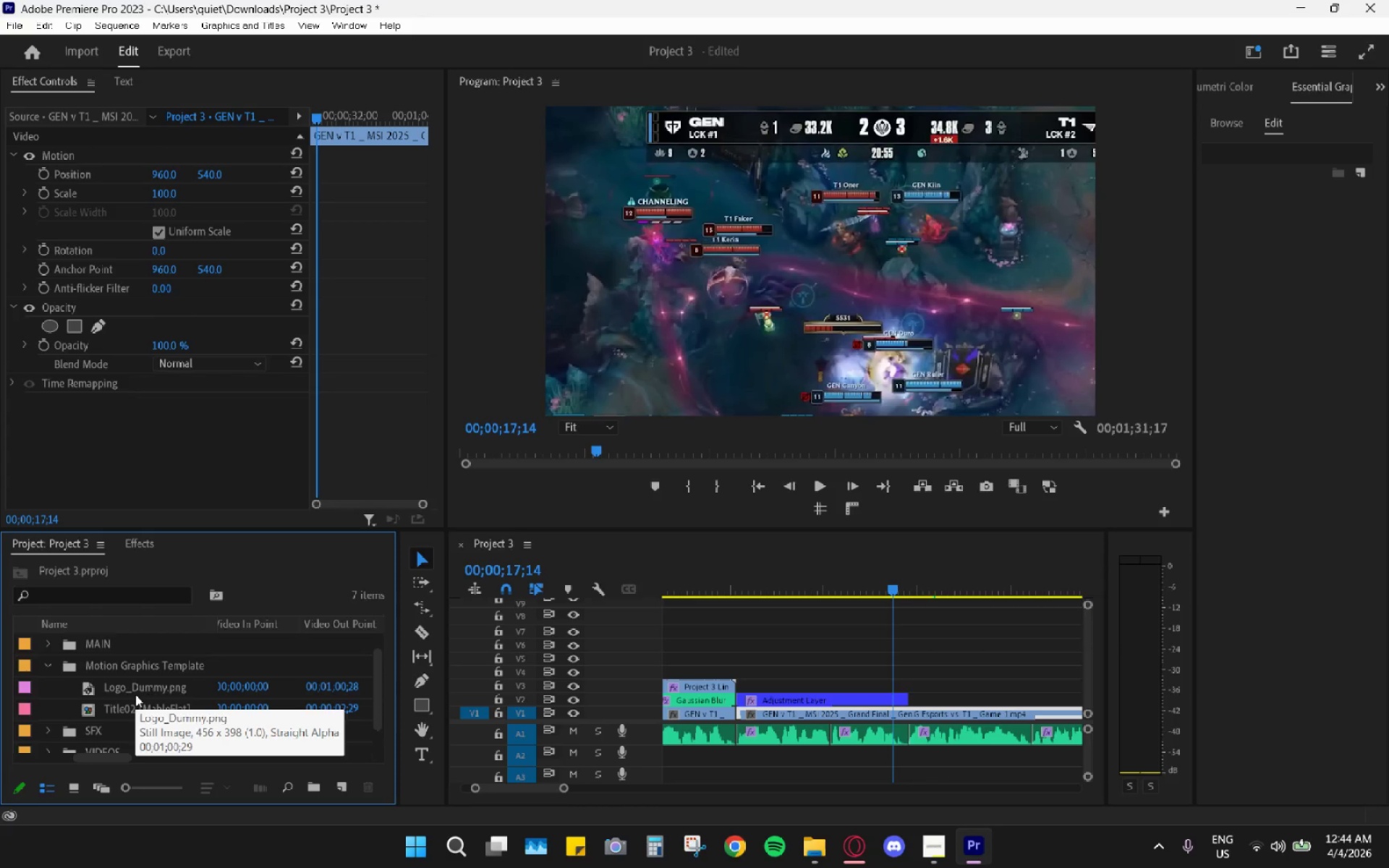 
left_click([162, 692])
 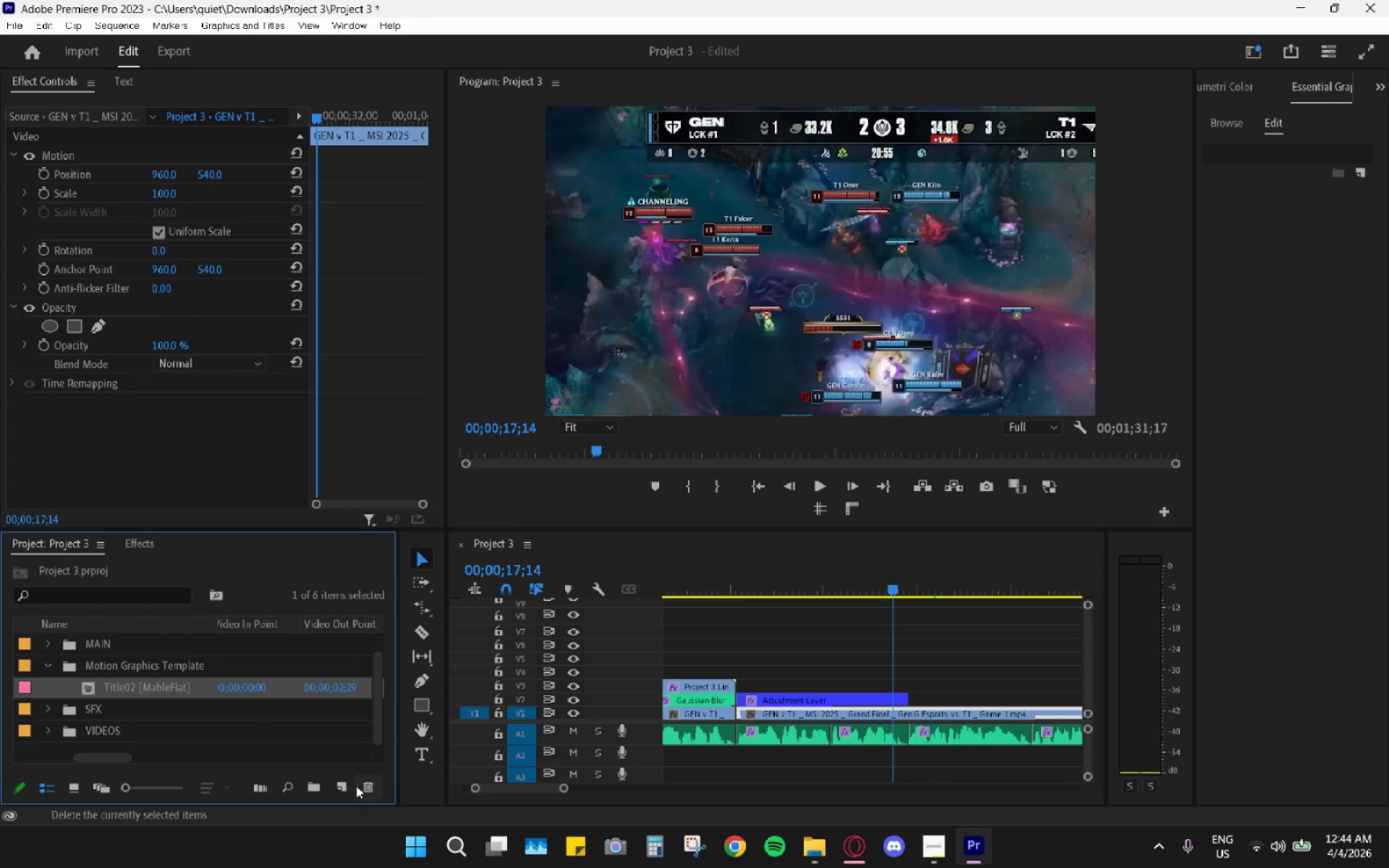 
left_click([363, 788])
 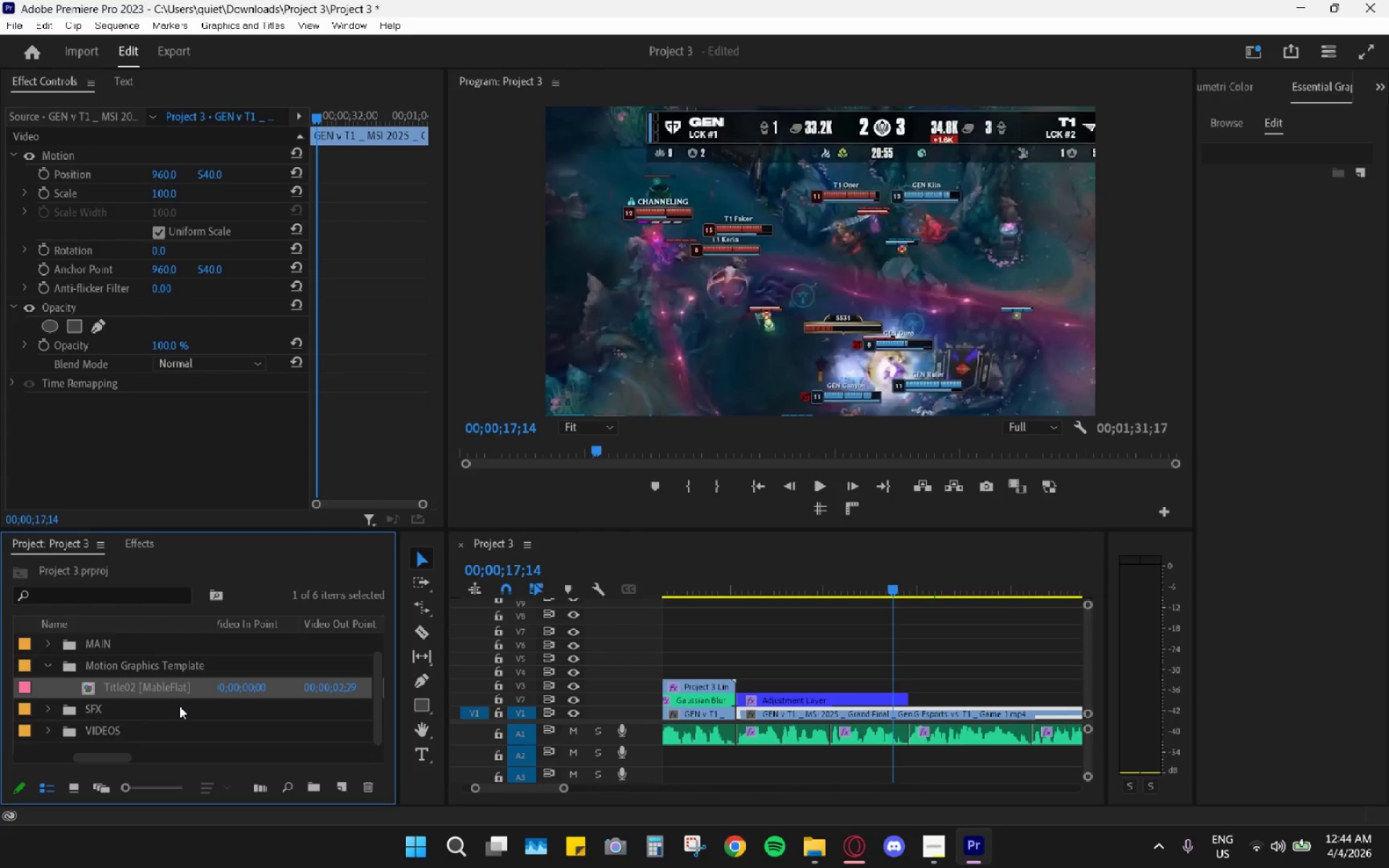 
key(Control+Z)
 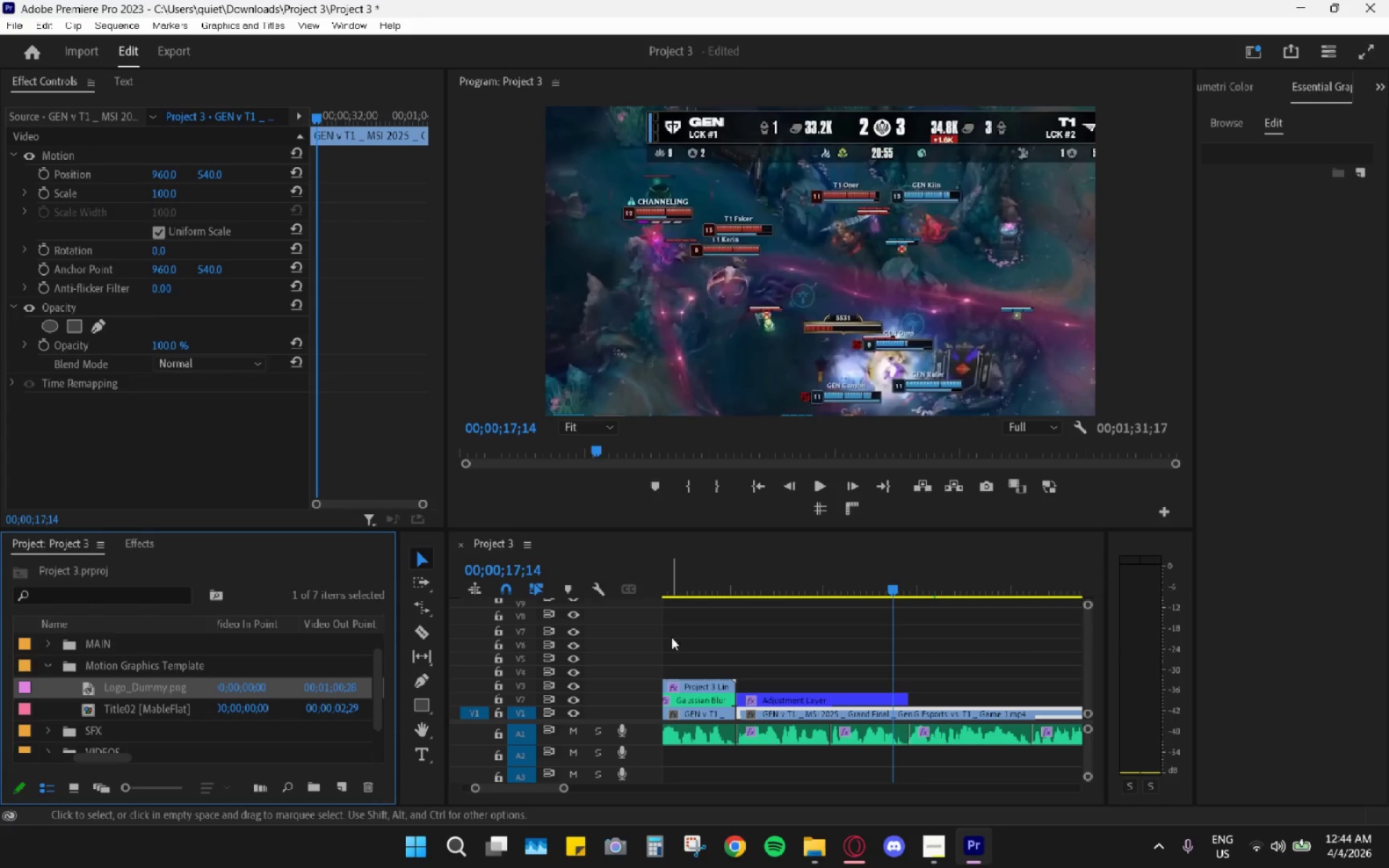 
left_click_drag(start_coordinate=[713, 582], to_coordinate=[1051, 621])
 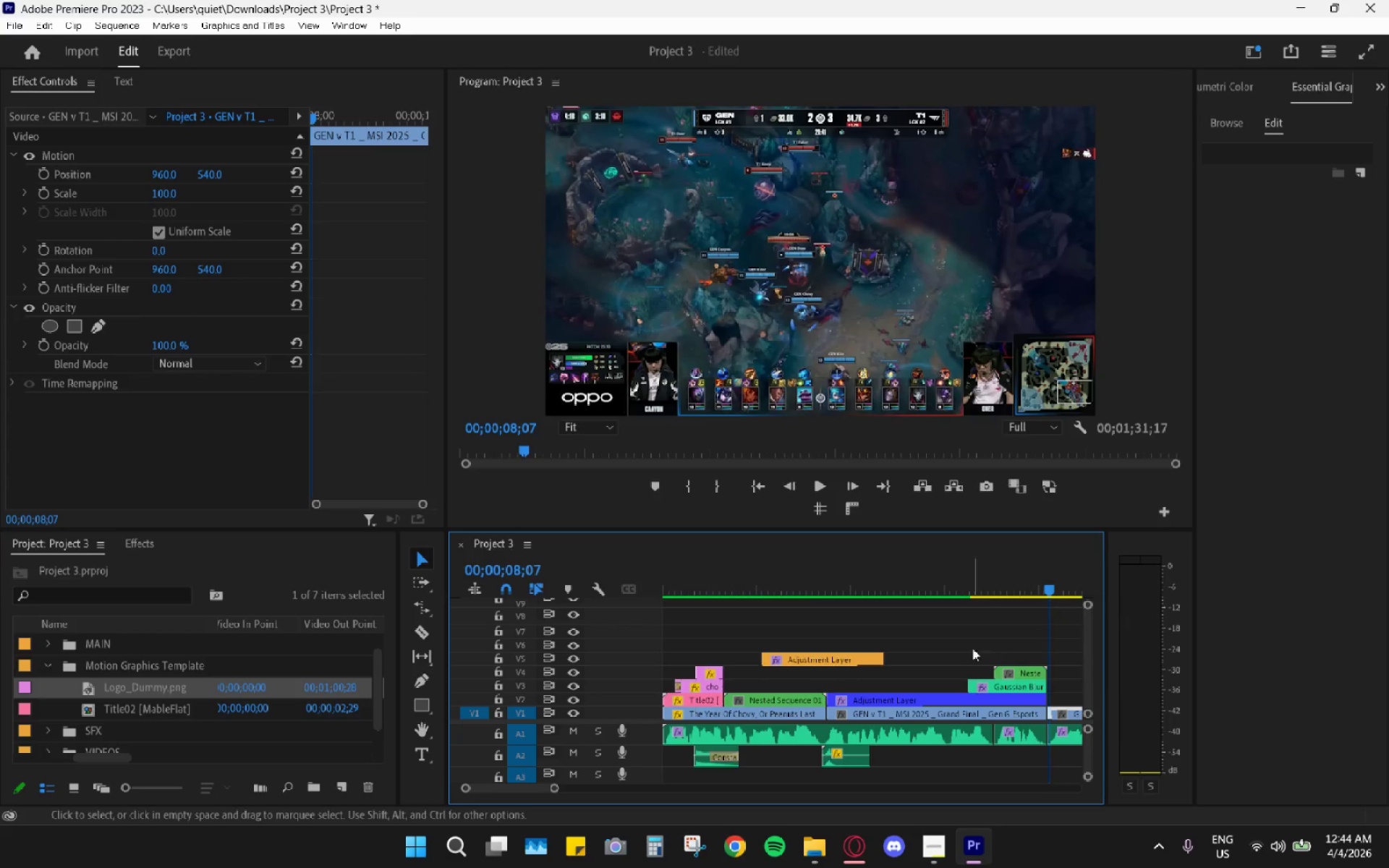 
scroll: coordinate [968, 651], scroll_direction: down, amount: 3.0
 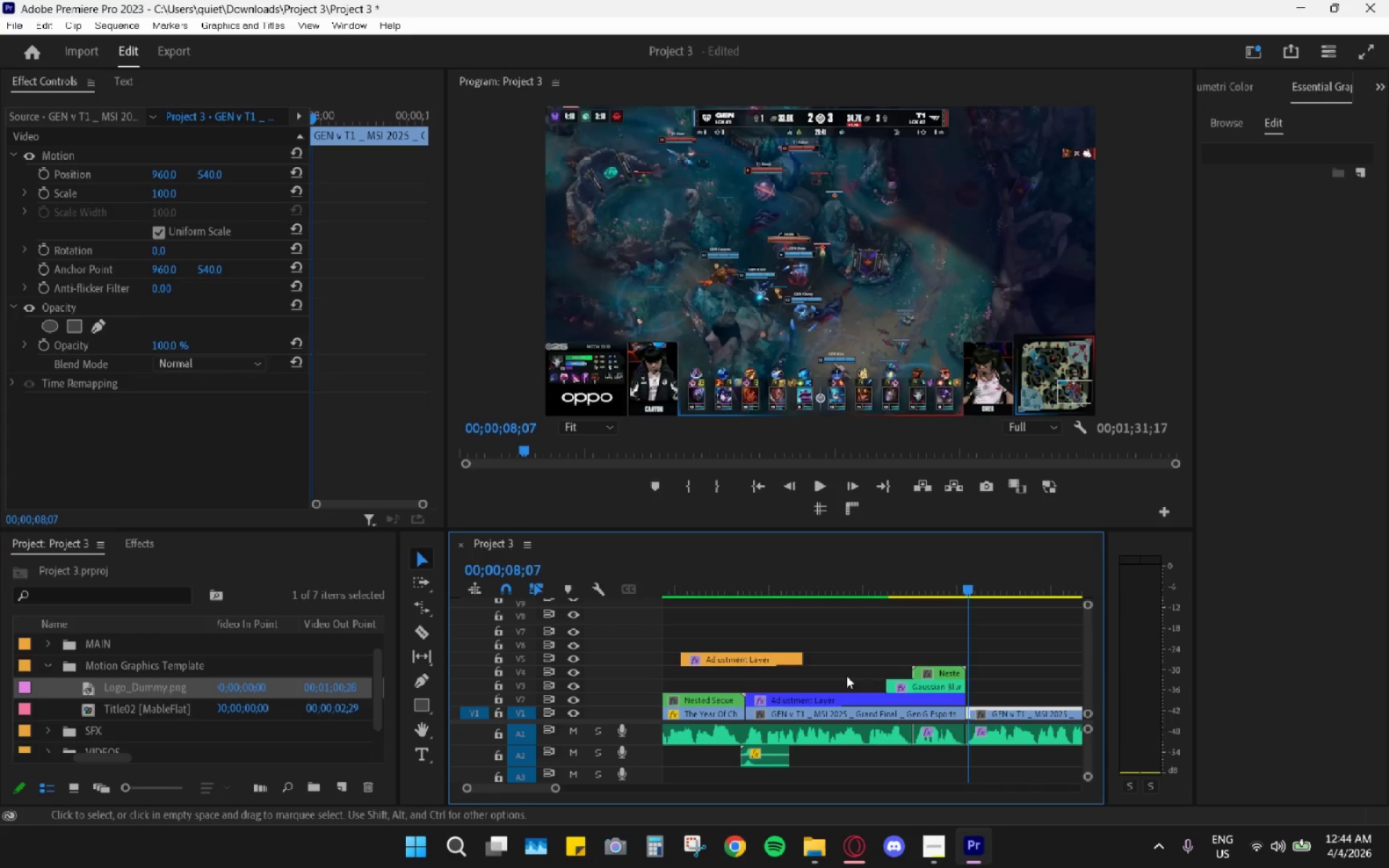 
key(Space)
 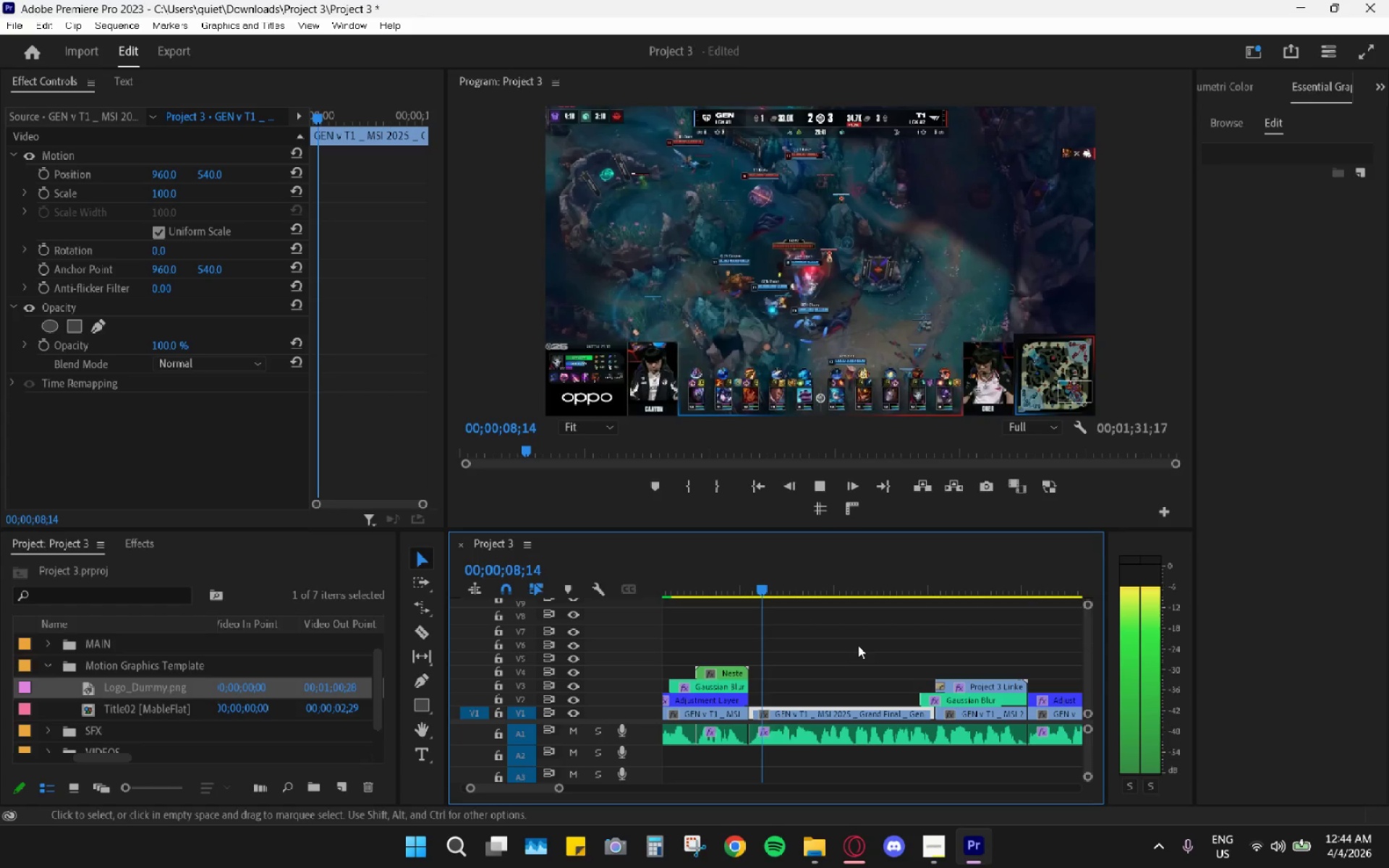 
scroll: coordinate [919, 663], scroll_direction: down, amount: 8.0
 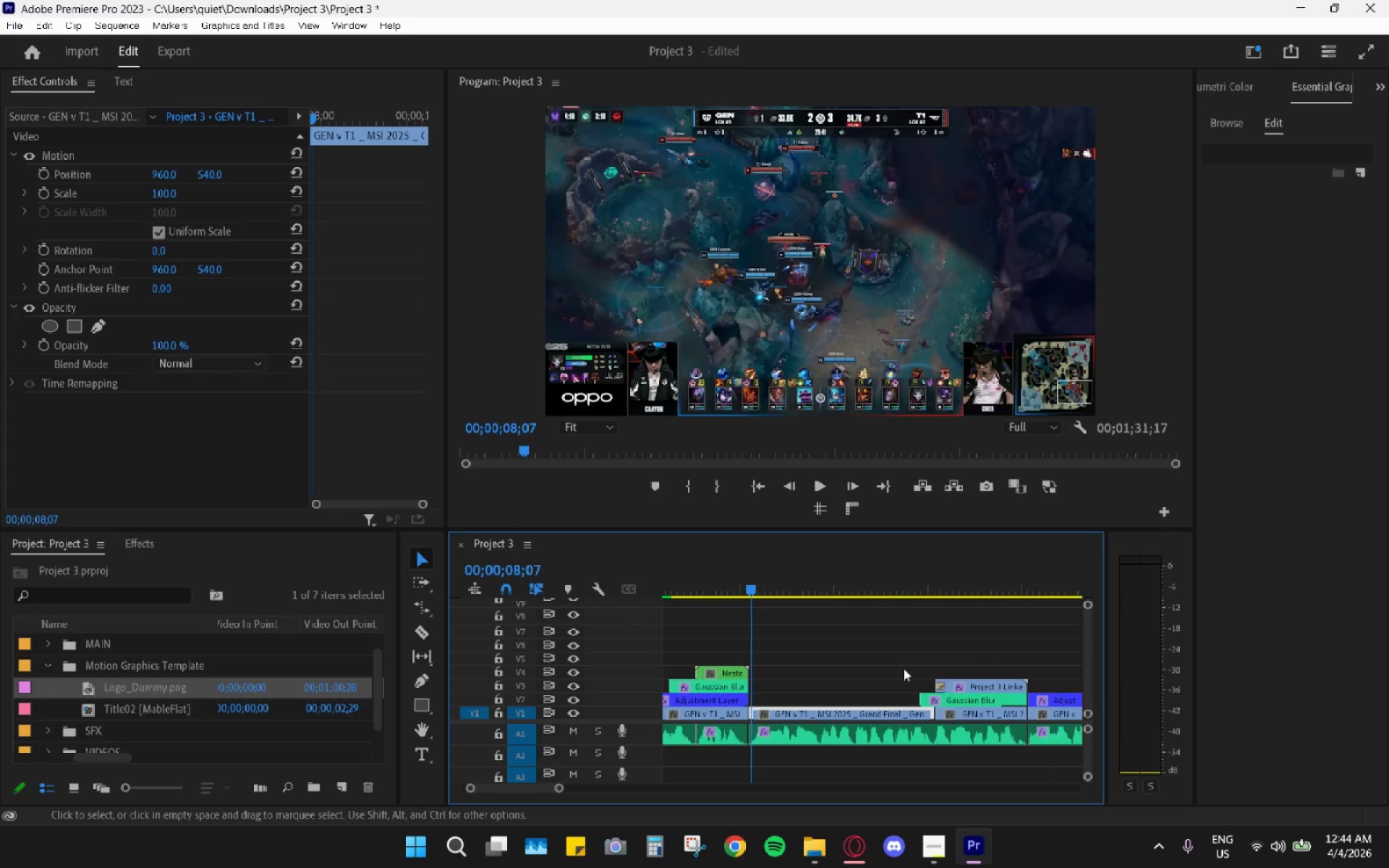 
hold_key(key=AltLeft, duration=0.48)
scroll: coordinate [858, 644], scroll_direction: down, amount: 4.0
 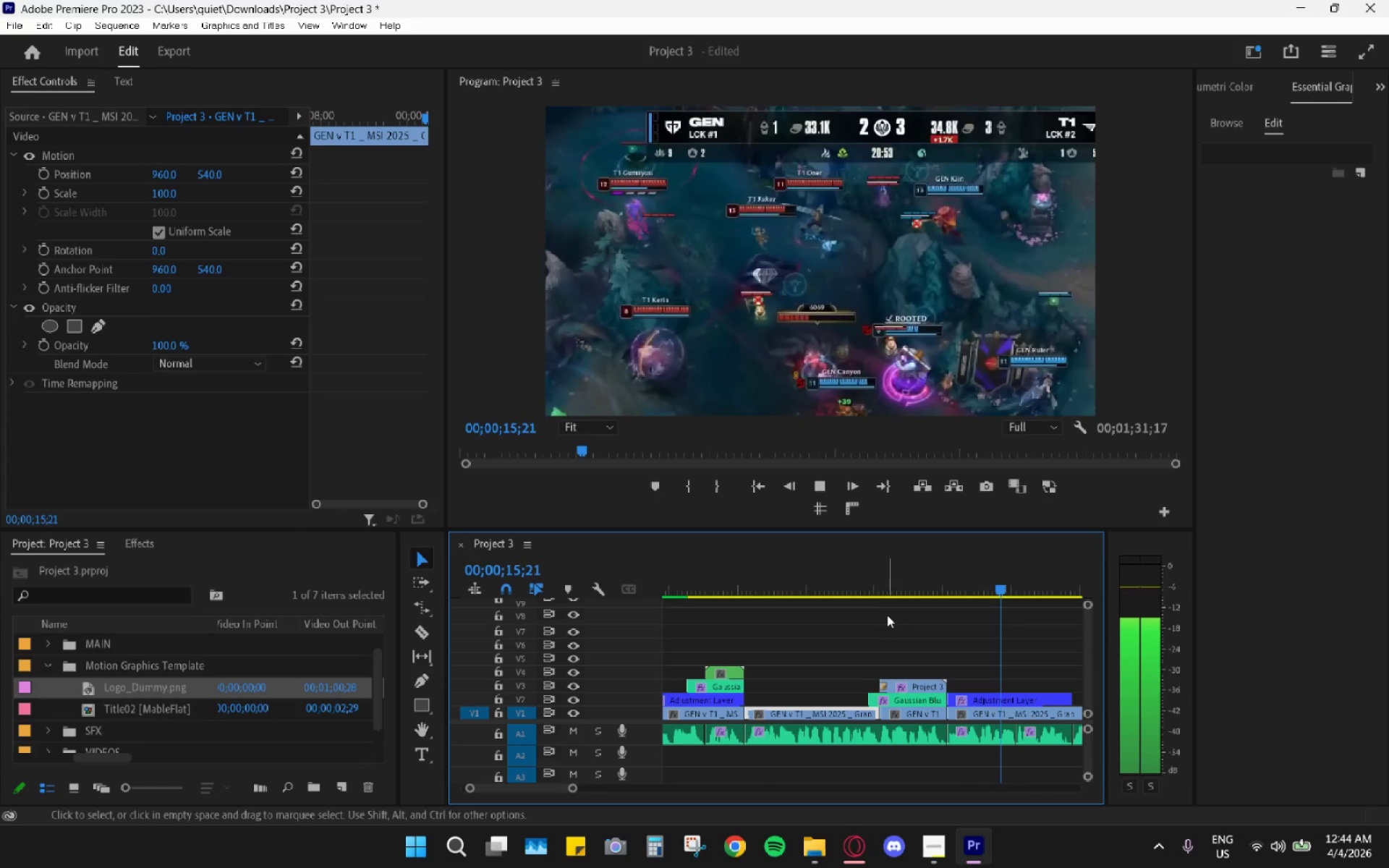 
wait(6.83)
 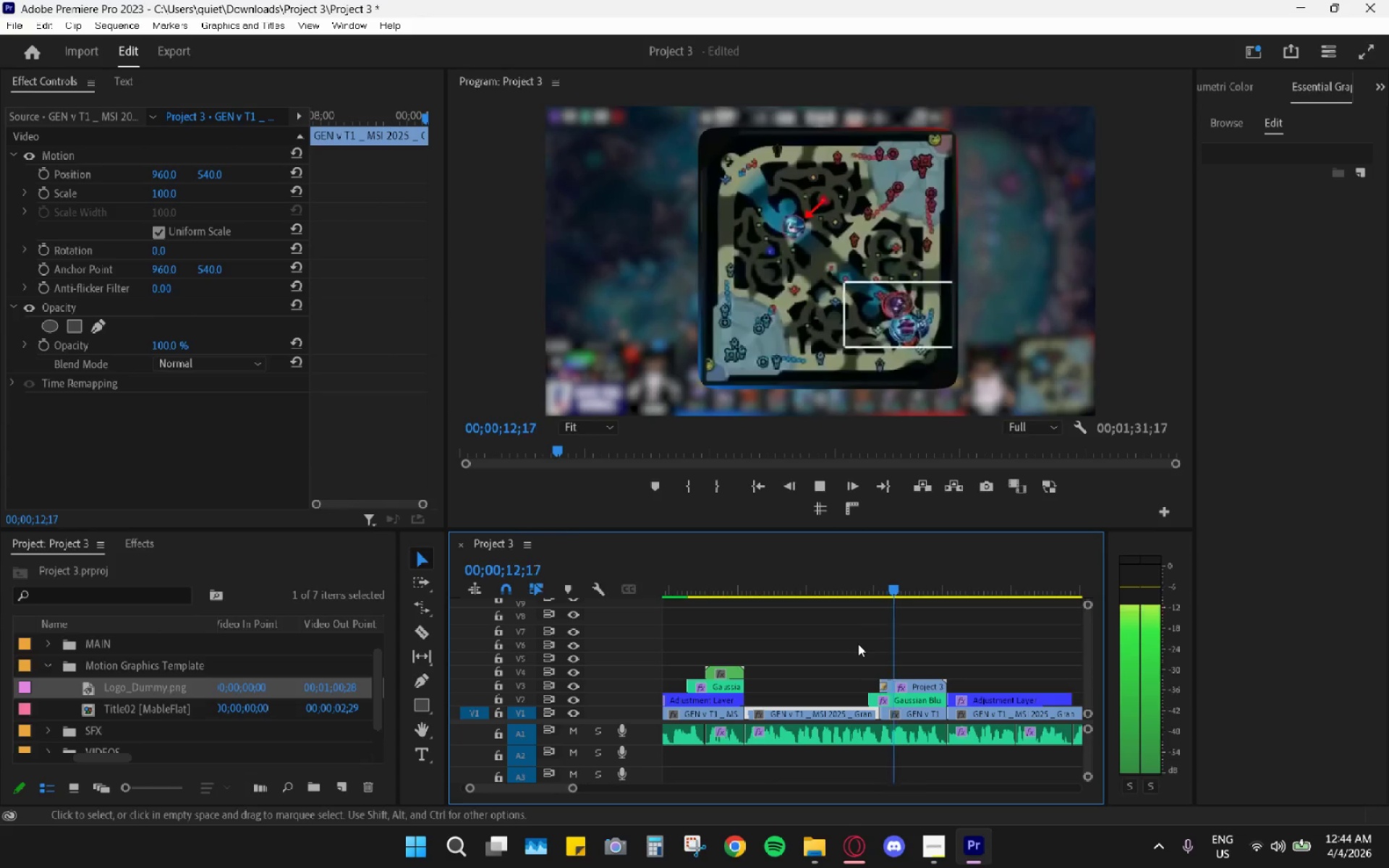 
key(Space)
 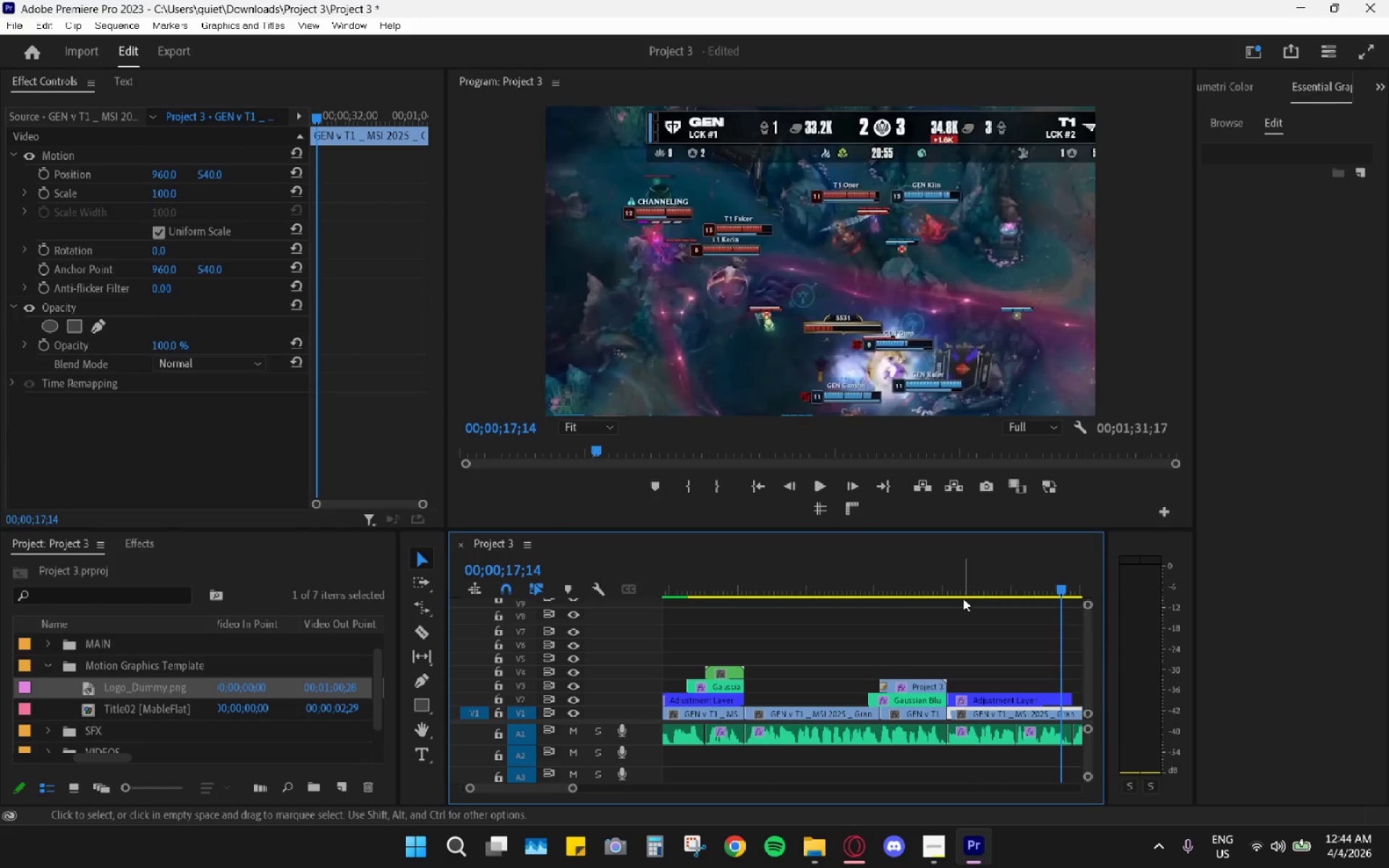 
left_click_drag(start_coordinate=[954, 592], to_coordinate=[1018, 617])
 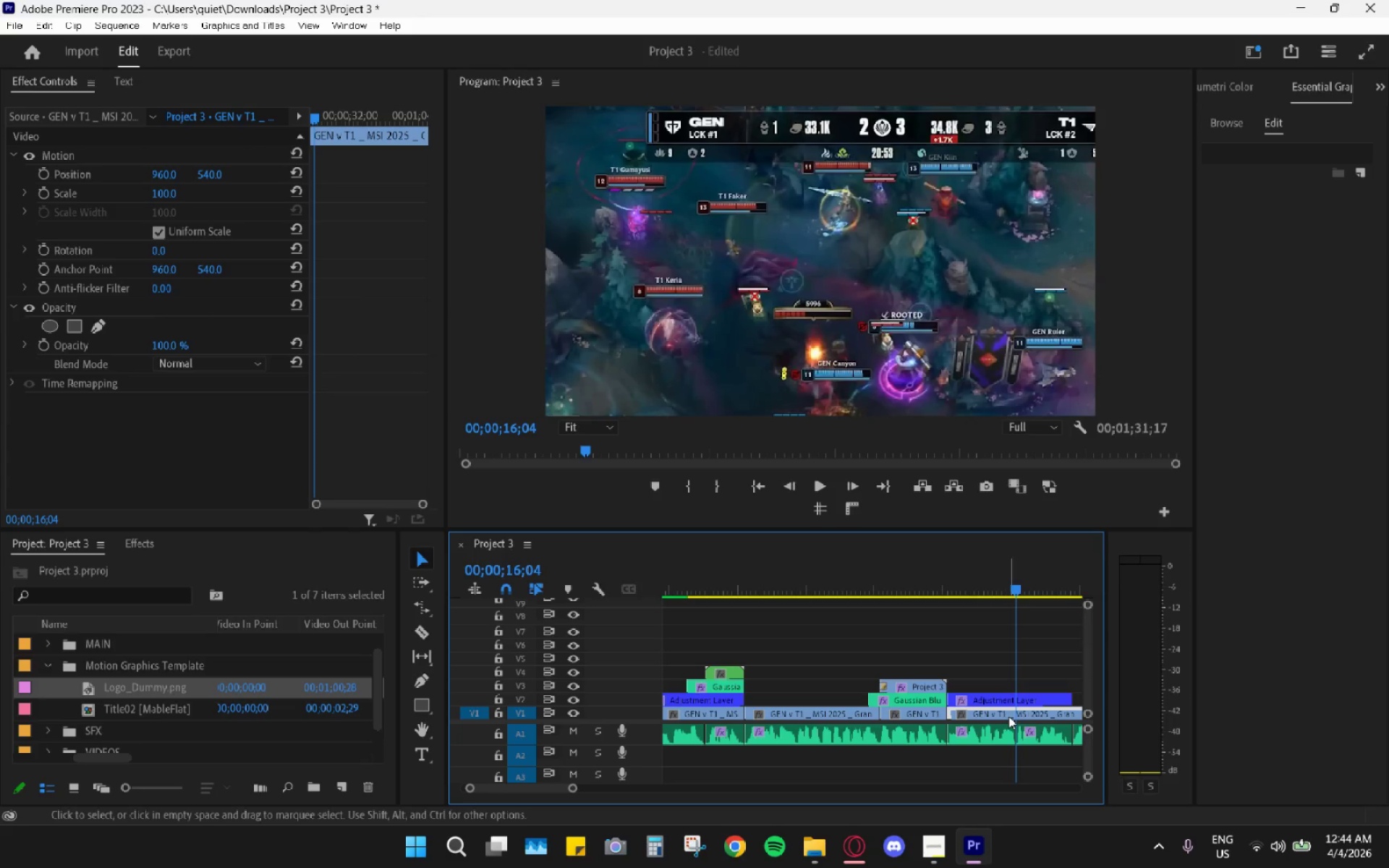 
hold_key(key=AltLeft, duration=0.59)
scroll: coordinate [977, 698], scroll_direction: up, amount: 4.0
 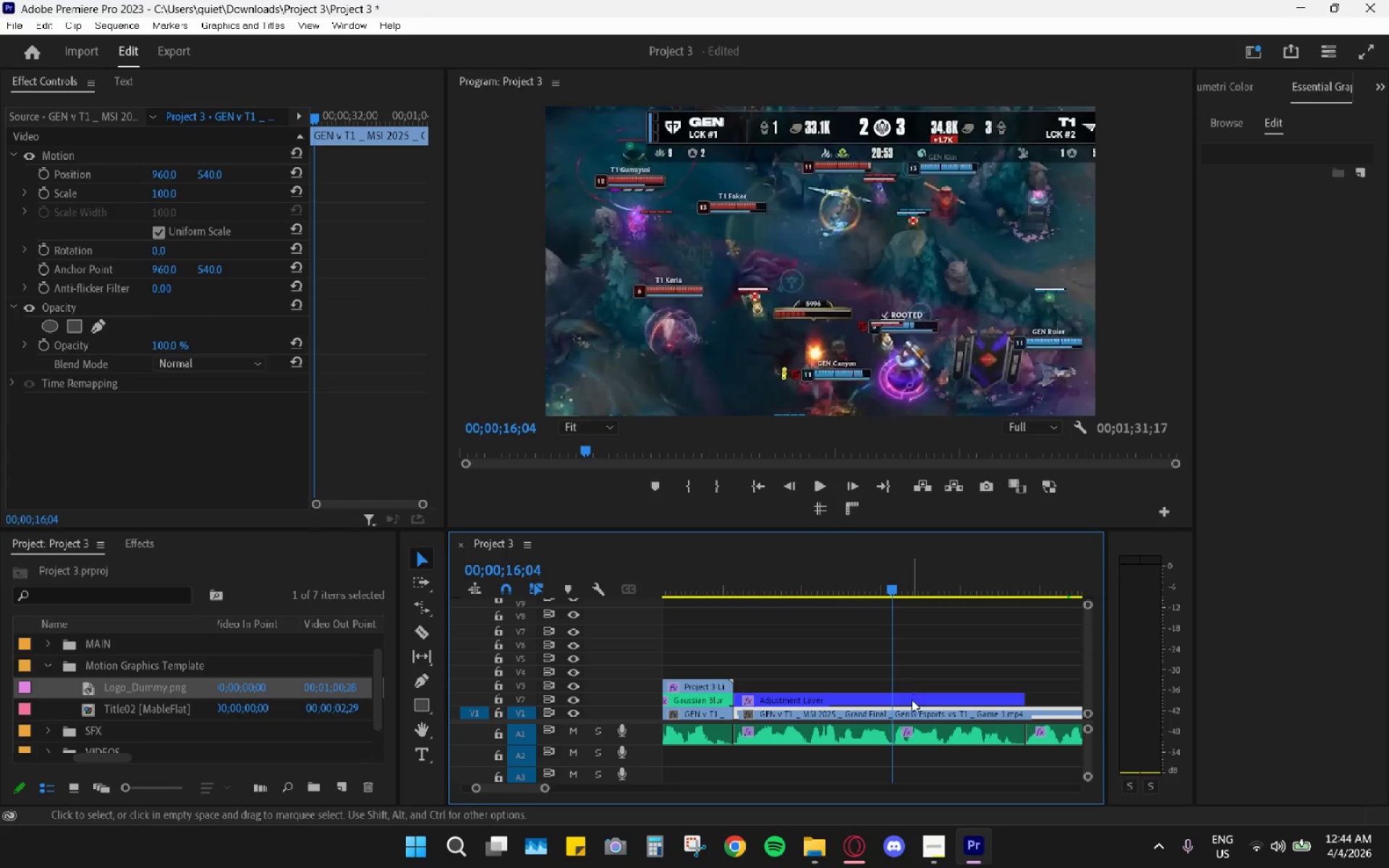 
left_click([910, 702])
 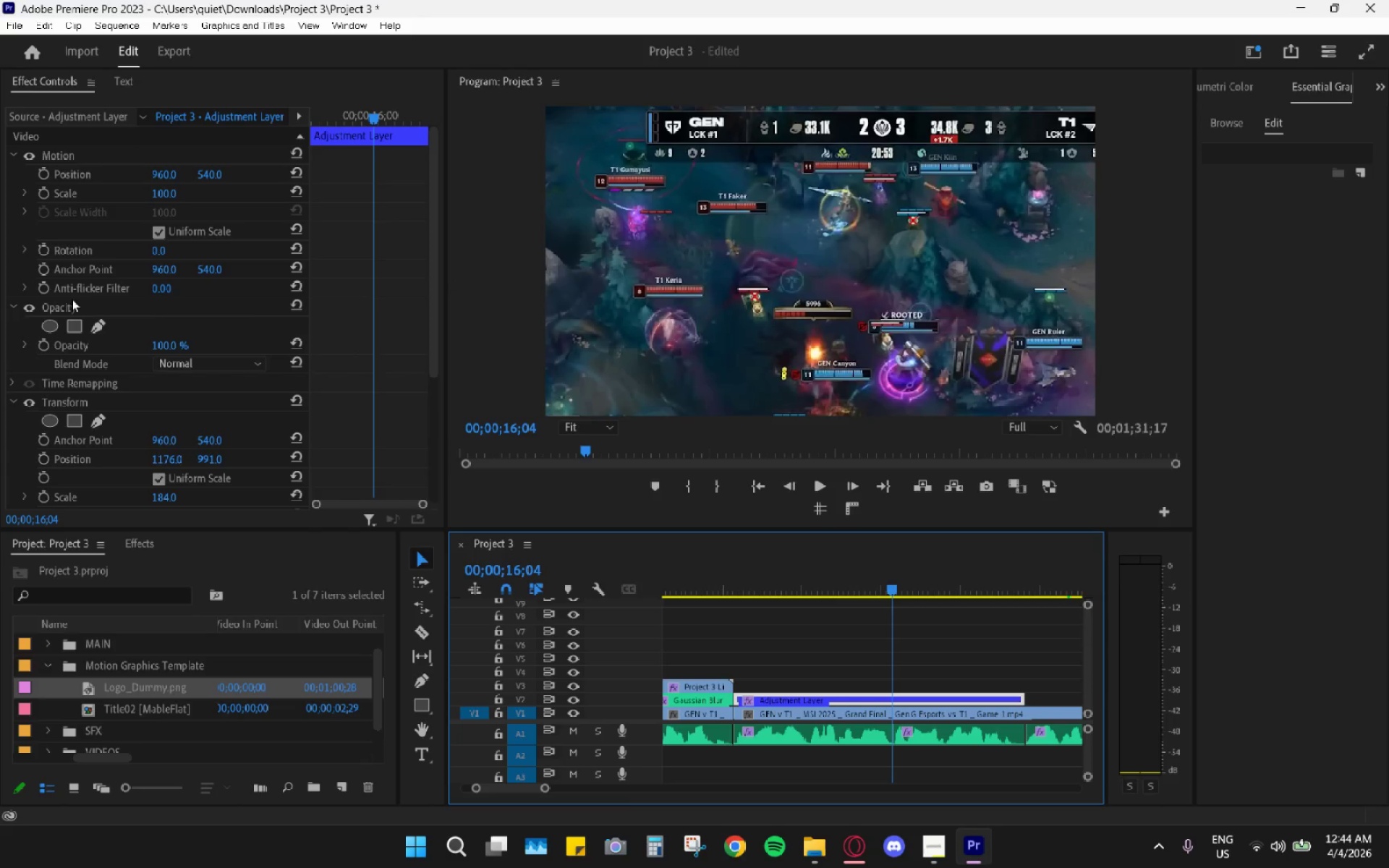 
scroll: coordinate [106, 380], scroll_direction: down, amount: 8.0
 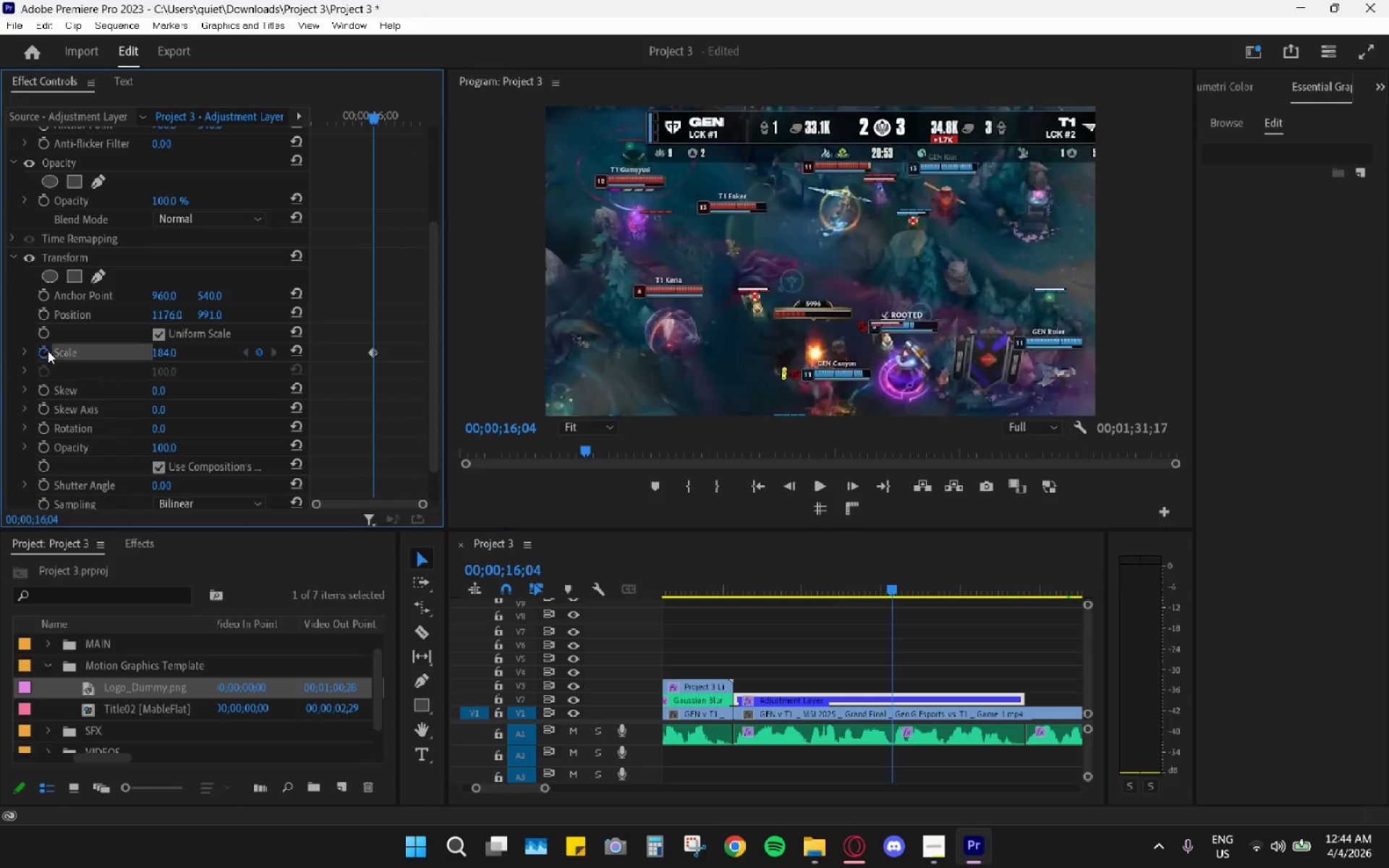 
double_click([44, 312])
 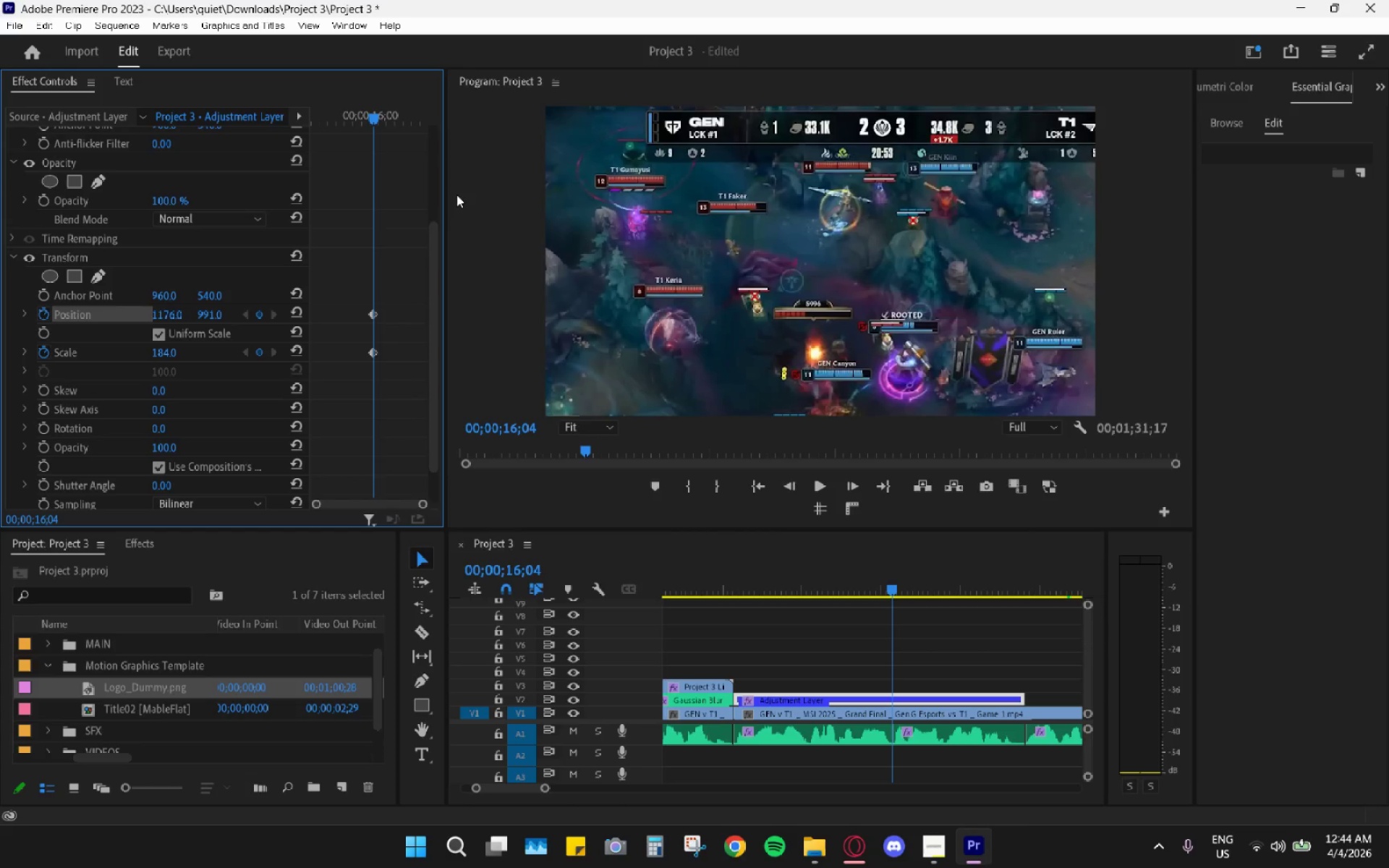 
left_click_drag(start_coordinate=[893, 586], to_coordinate=[913, 591])
 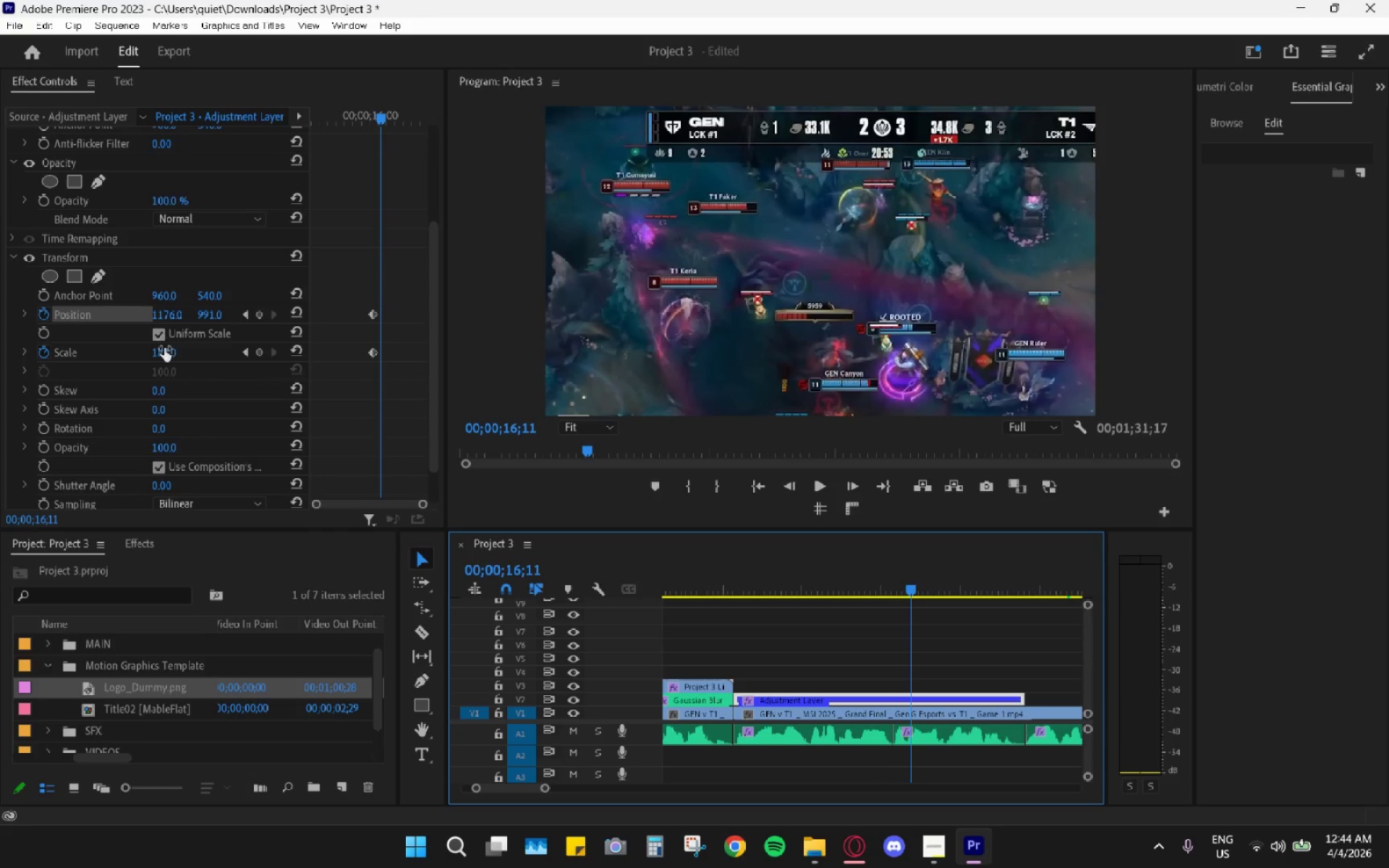 
left_click_drag(start_coordinate=[162, 356], to_coordinate=[242, 355])
 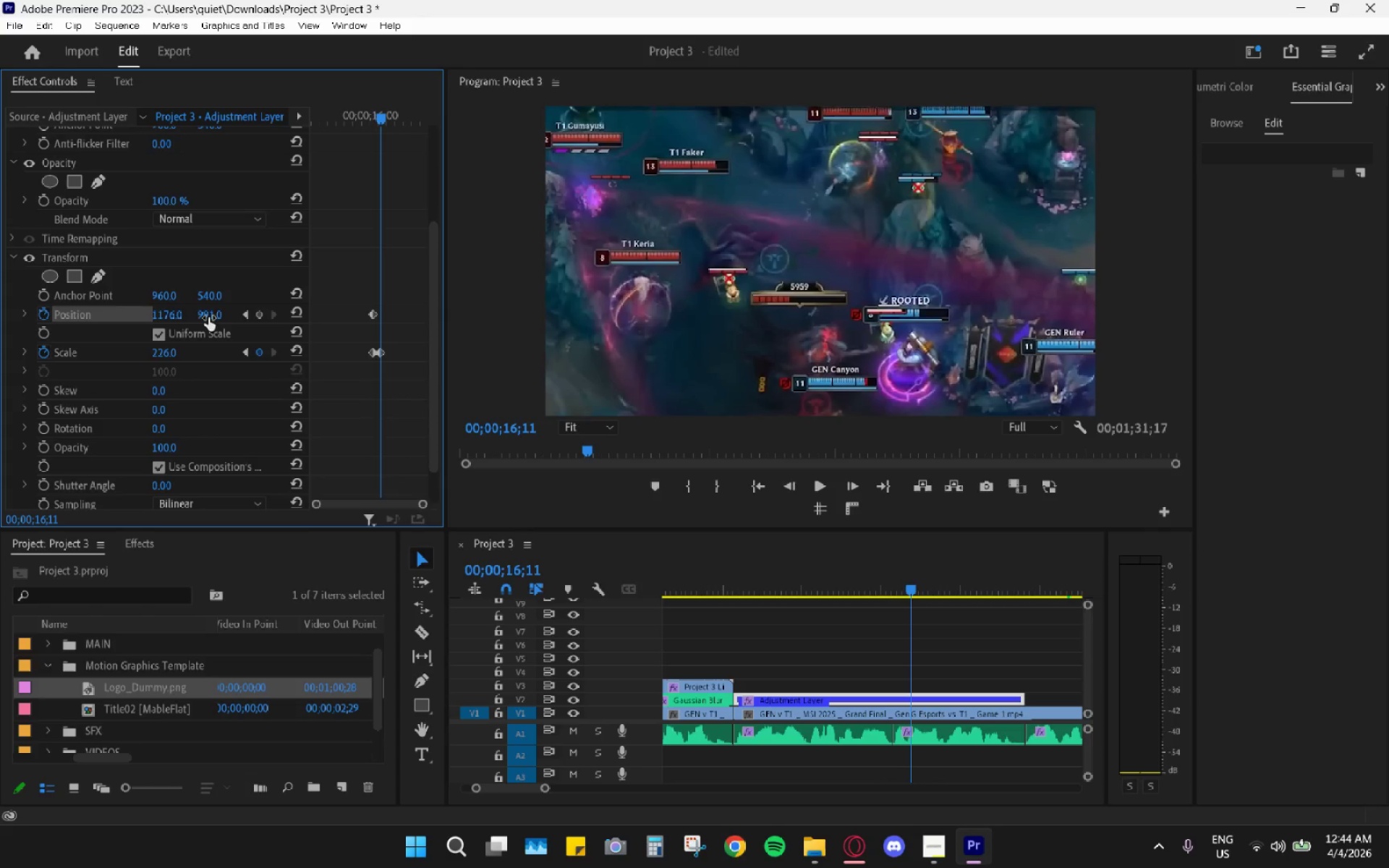 
left_click_drag(start_coordinate=[208, 318], to_coordinate=[415, 326])
 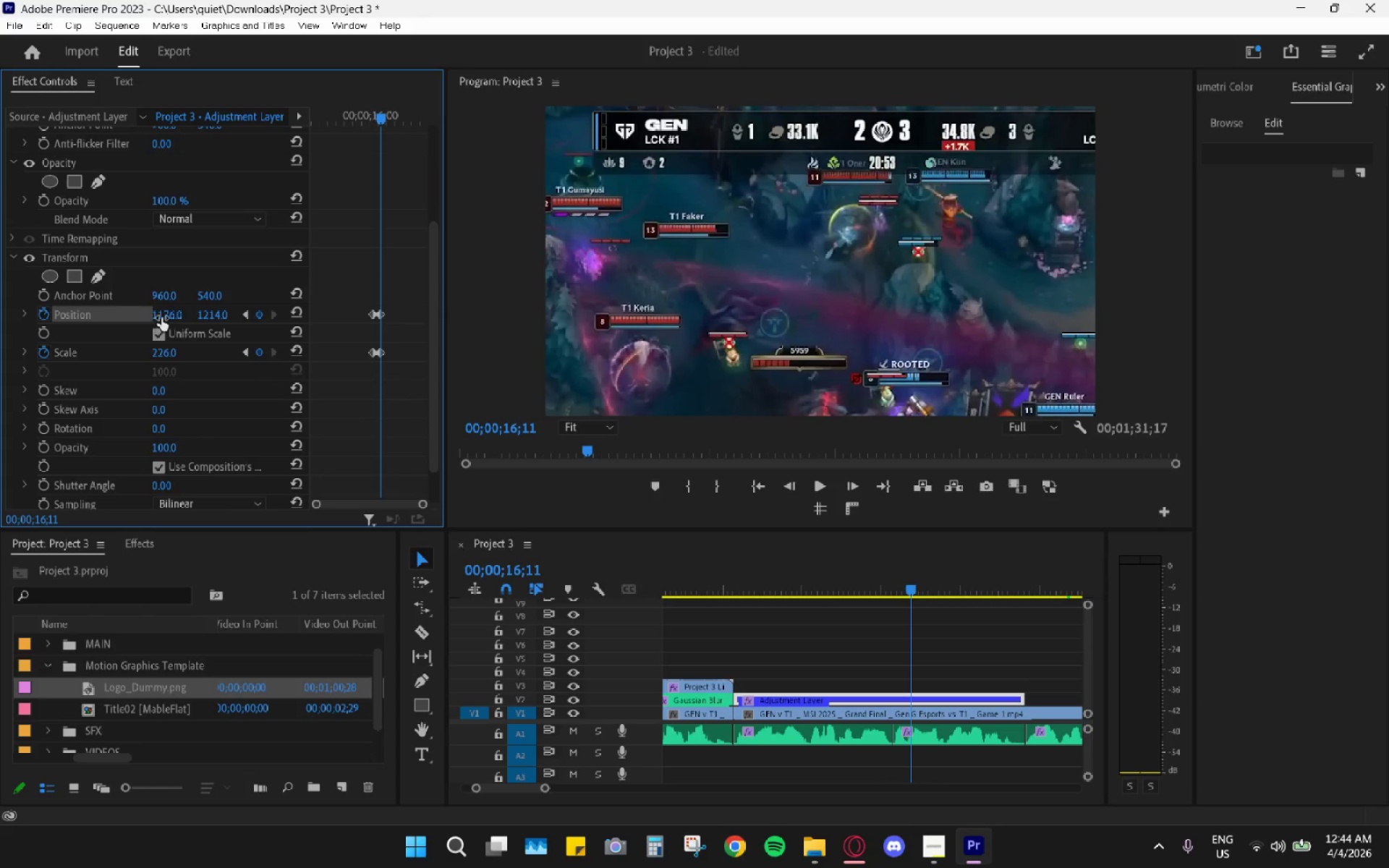 
left_click_drag(start_coordinate=[161, 318], to_coordinate=[560, 341])
 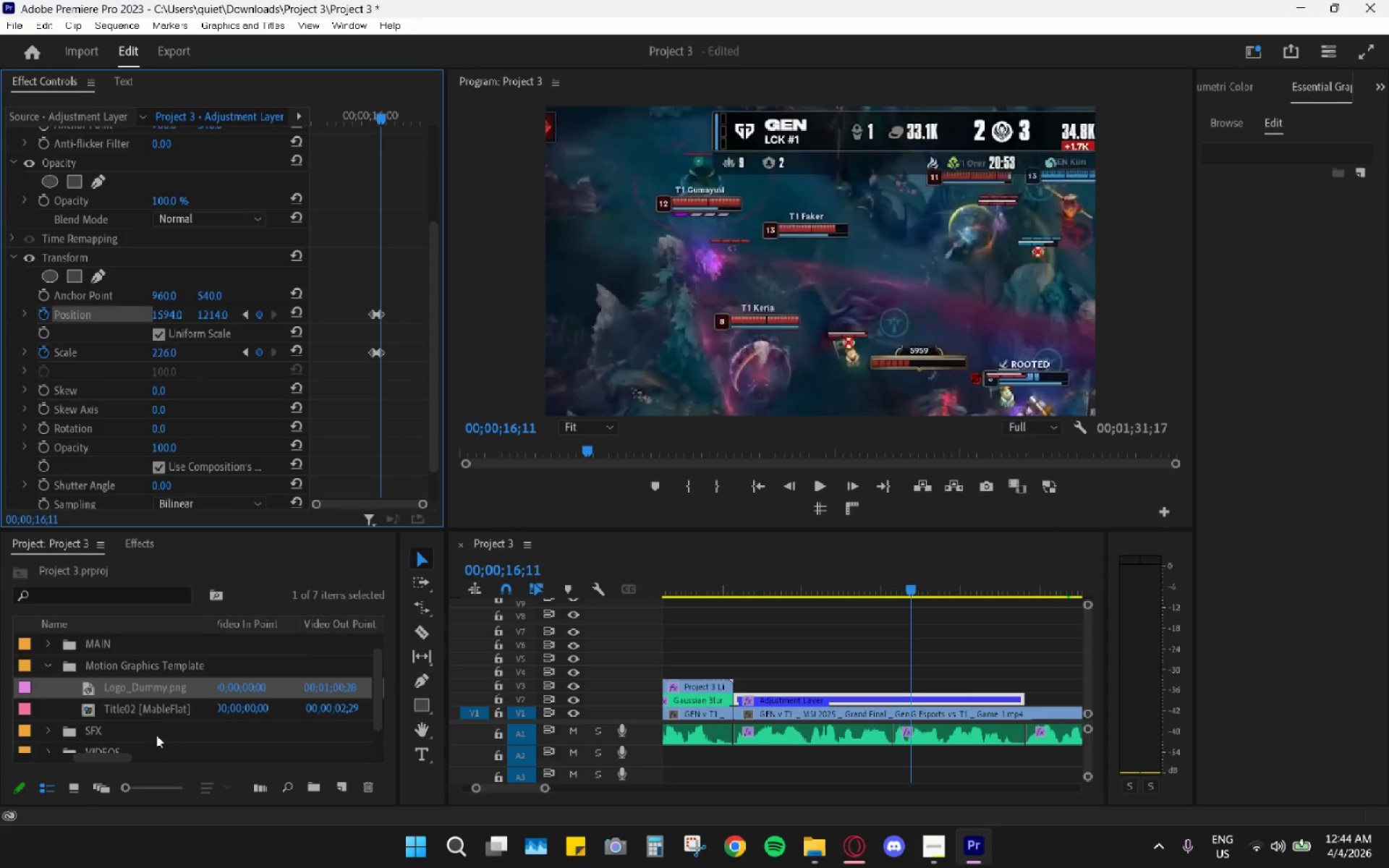 
left_click([45, 663])
 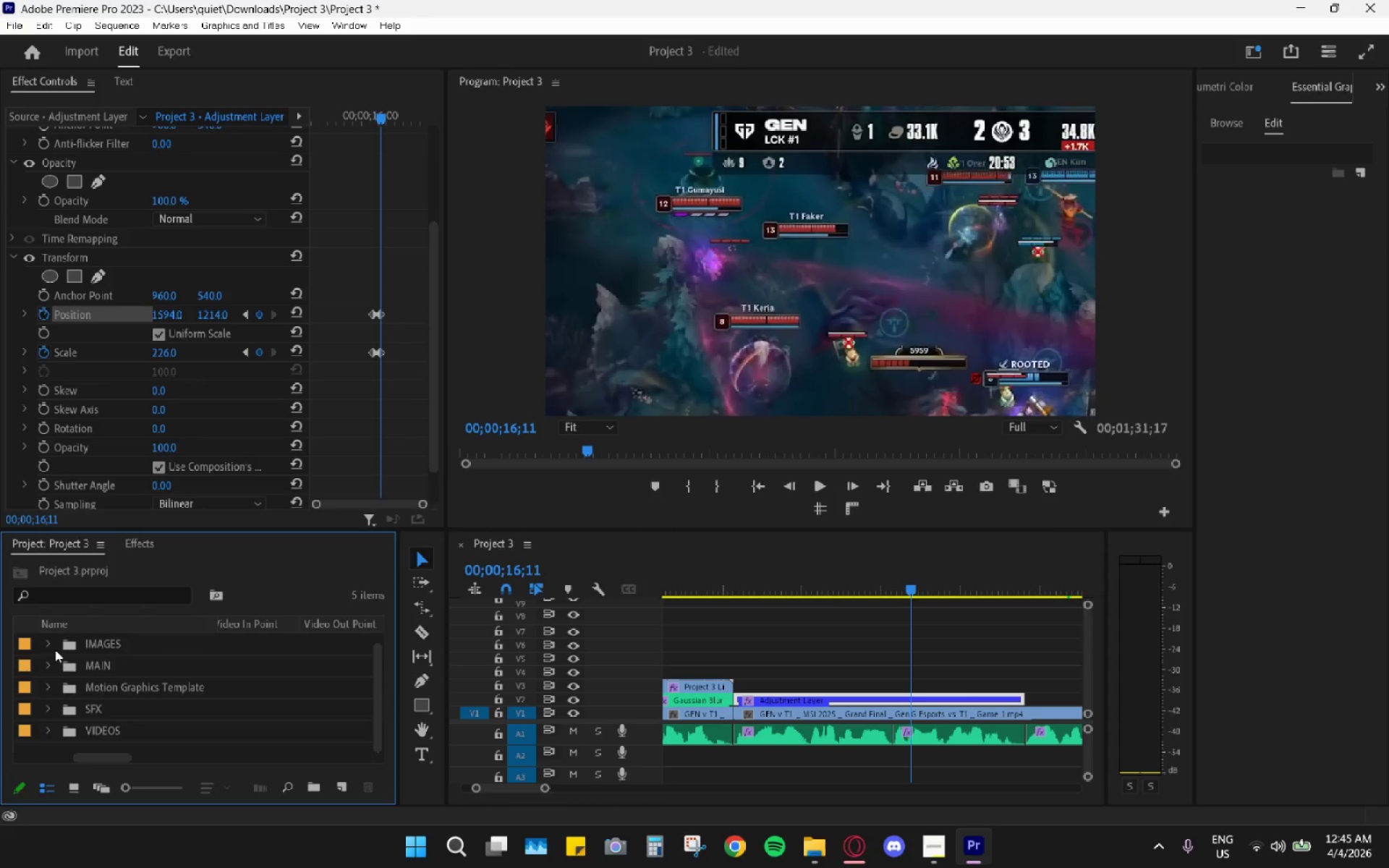 
left_click([52, 644])
 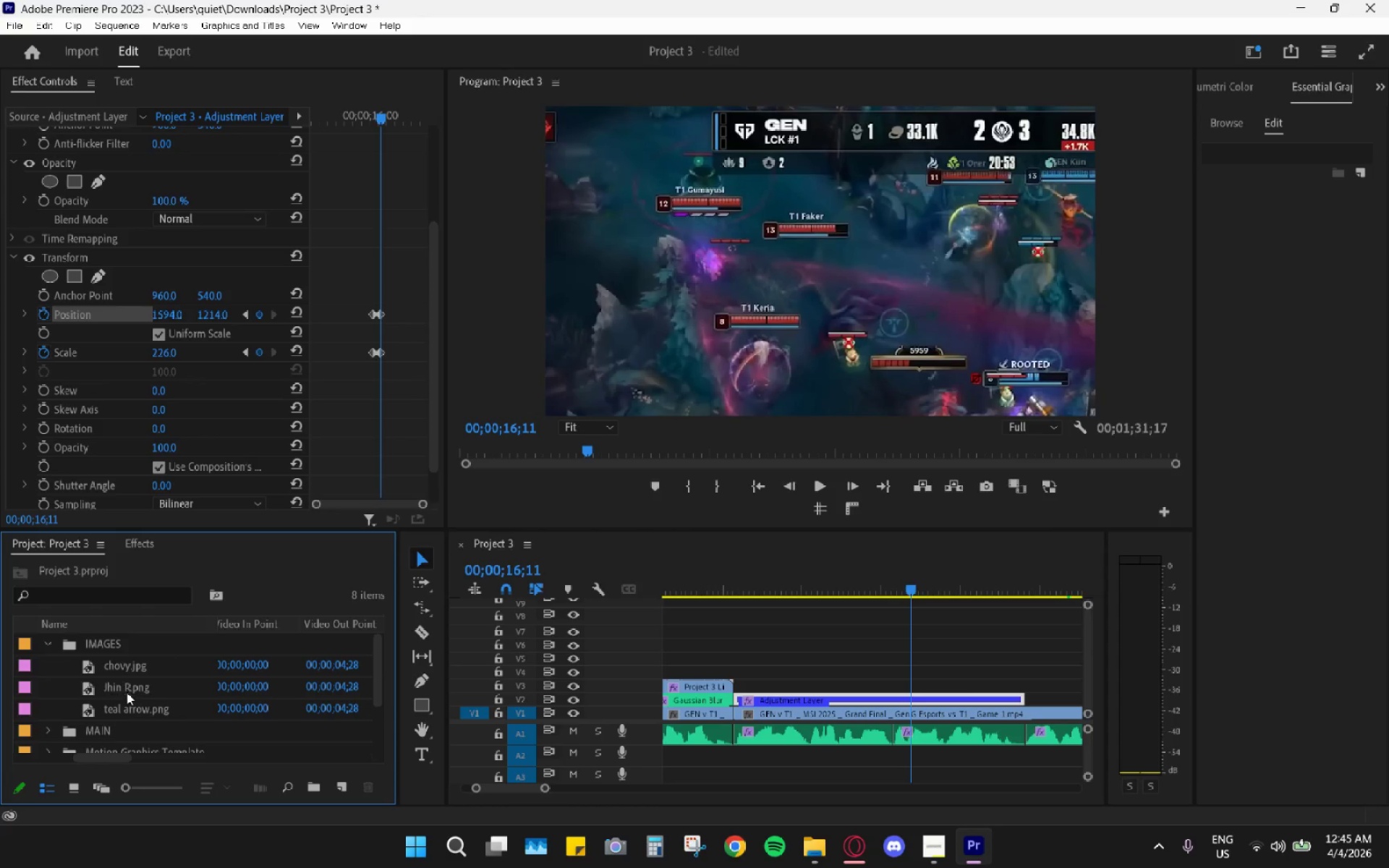 
left_click_drag(start_coordinate=[124, 691], to_coordinate=[816, 683])
 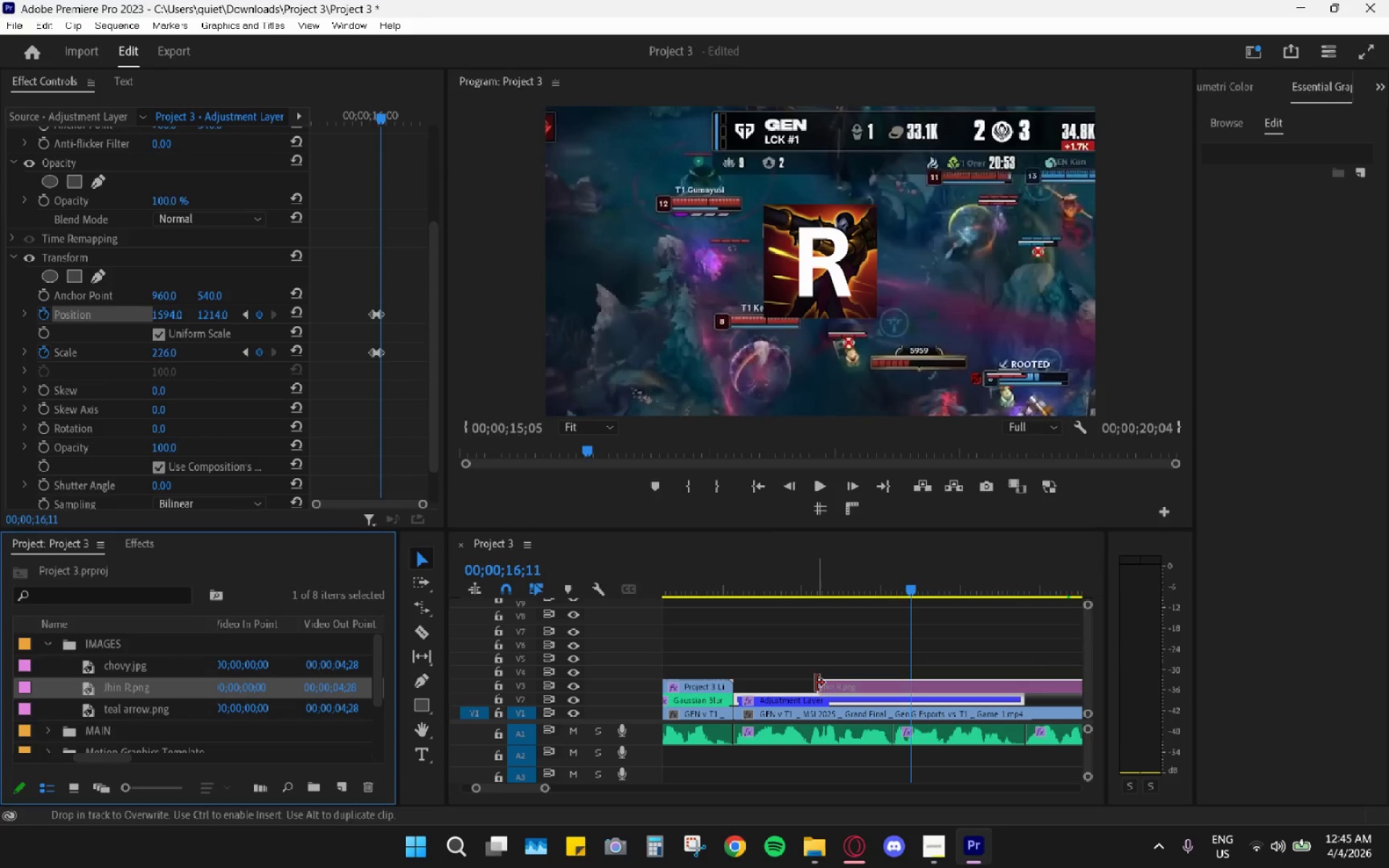 
hold_key(key=AltLeft, duration=0.75)
scroll: coordinate [854, 670], scroll_direction: down, amount: 10.0
 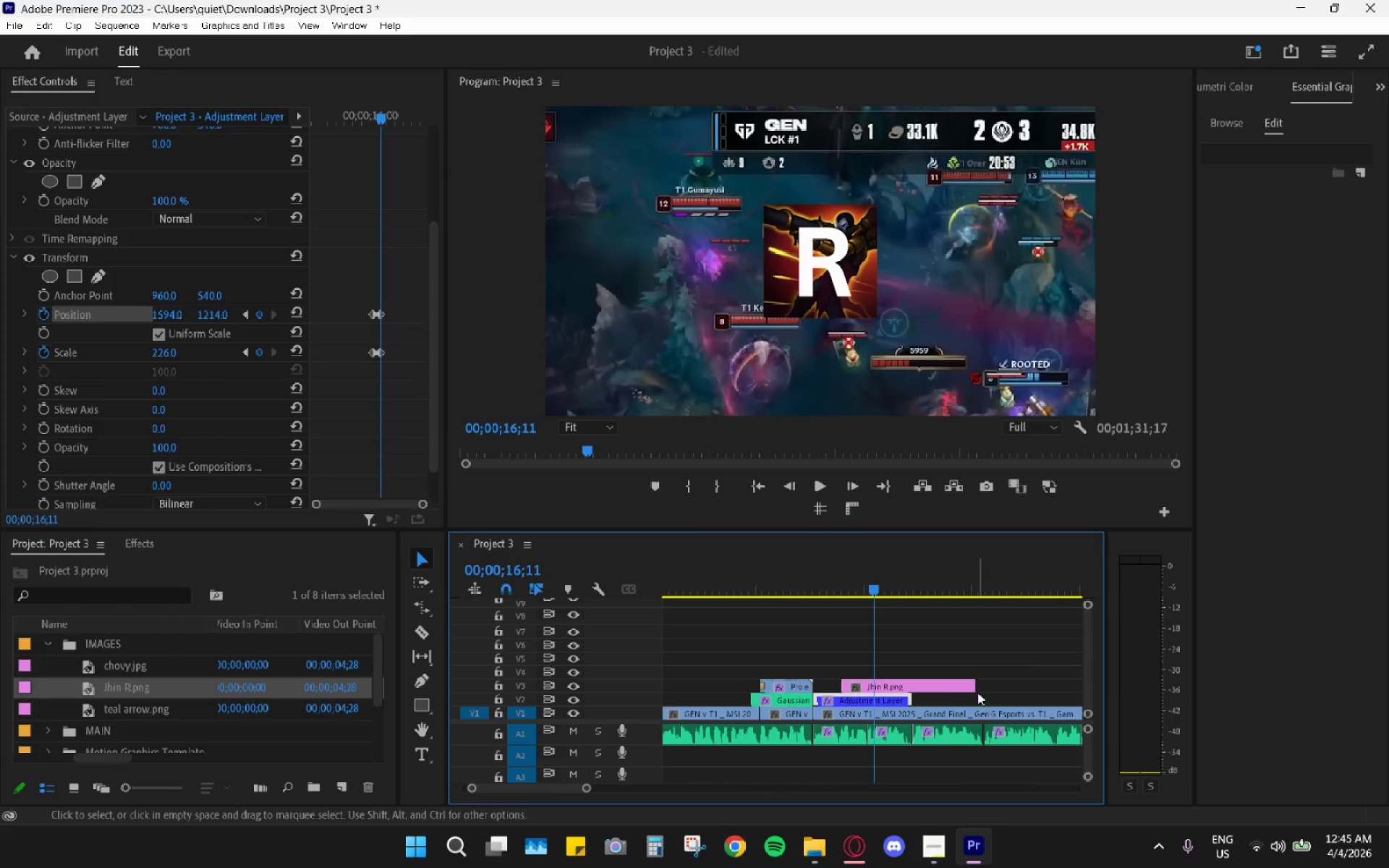 
left_click_drag(start_coordinate=[977, 691], to_coordinate=[900, 683])
 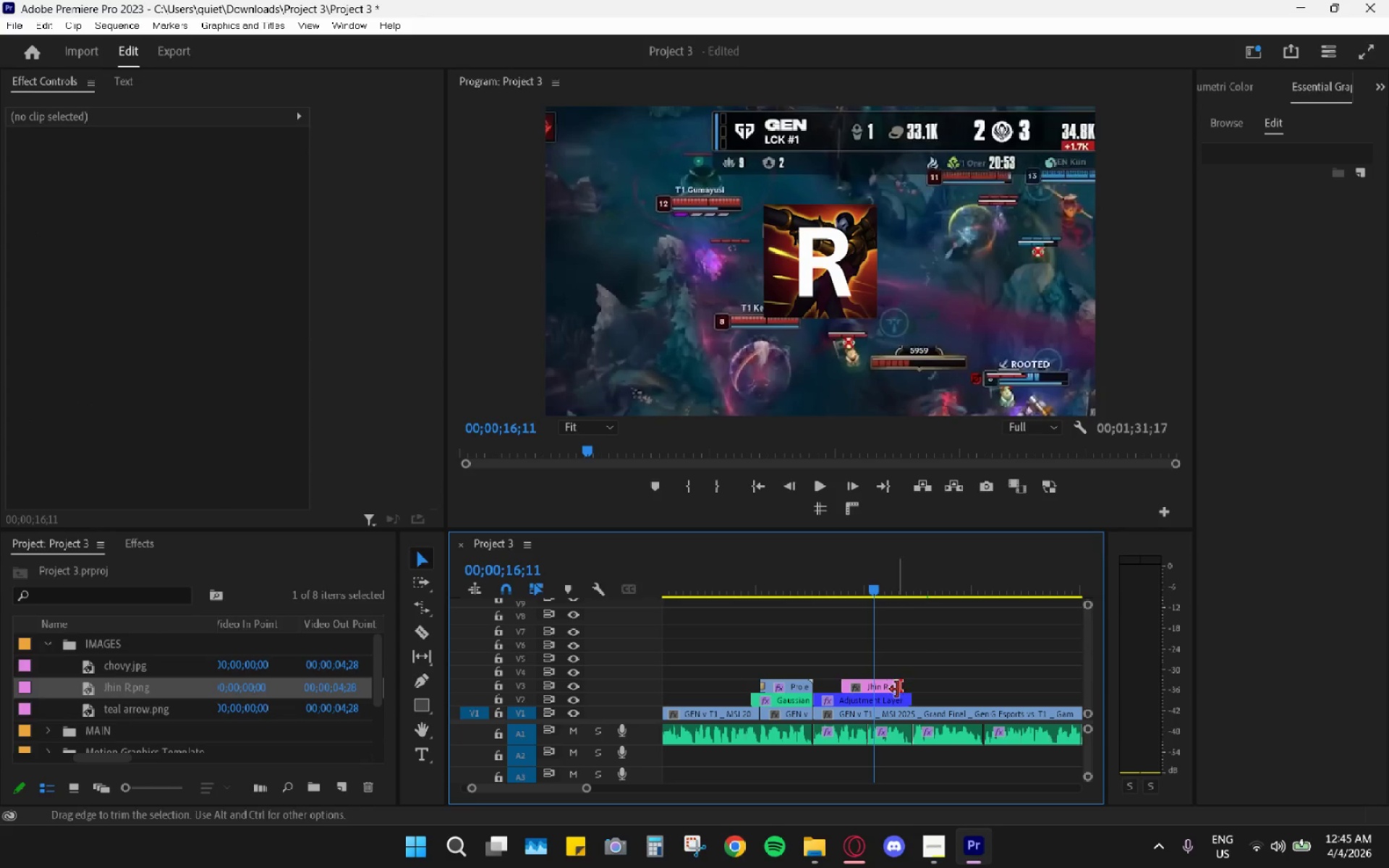 
left_click_drag(start_coordinate=[897, 689], to_coordinate=[908, 688])
 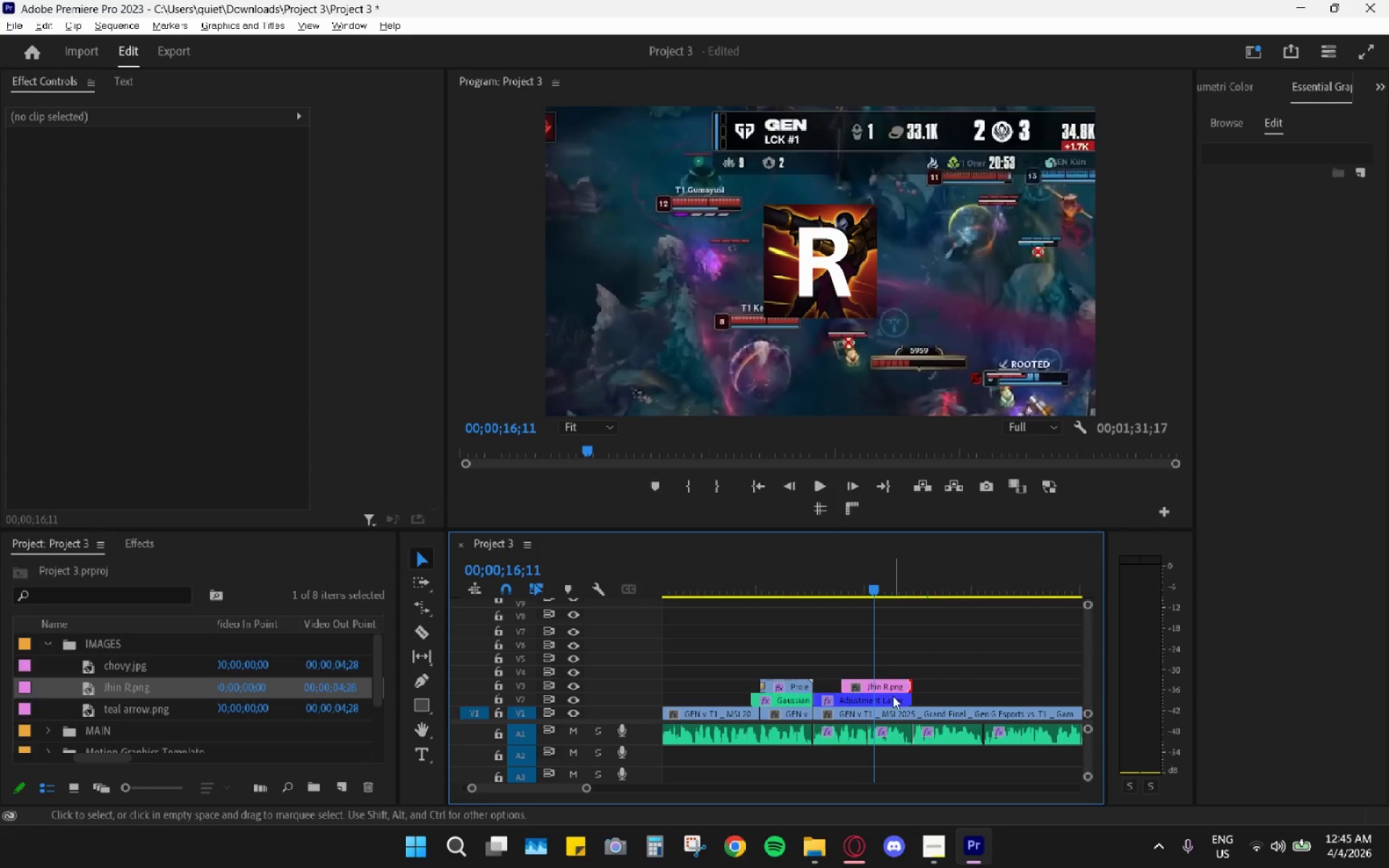 
hold_key(key=AltLeft, duration=1.31)
scroll: coordinate [865, 698], scroll_direction: up, amount: 12.0
 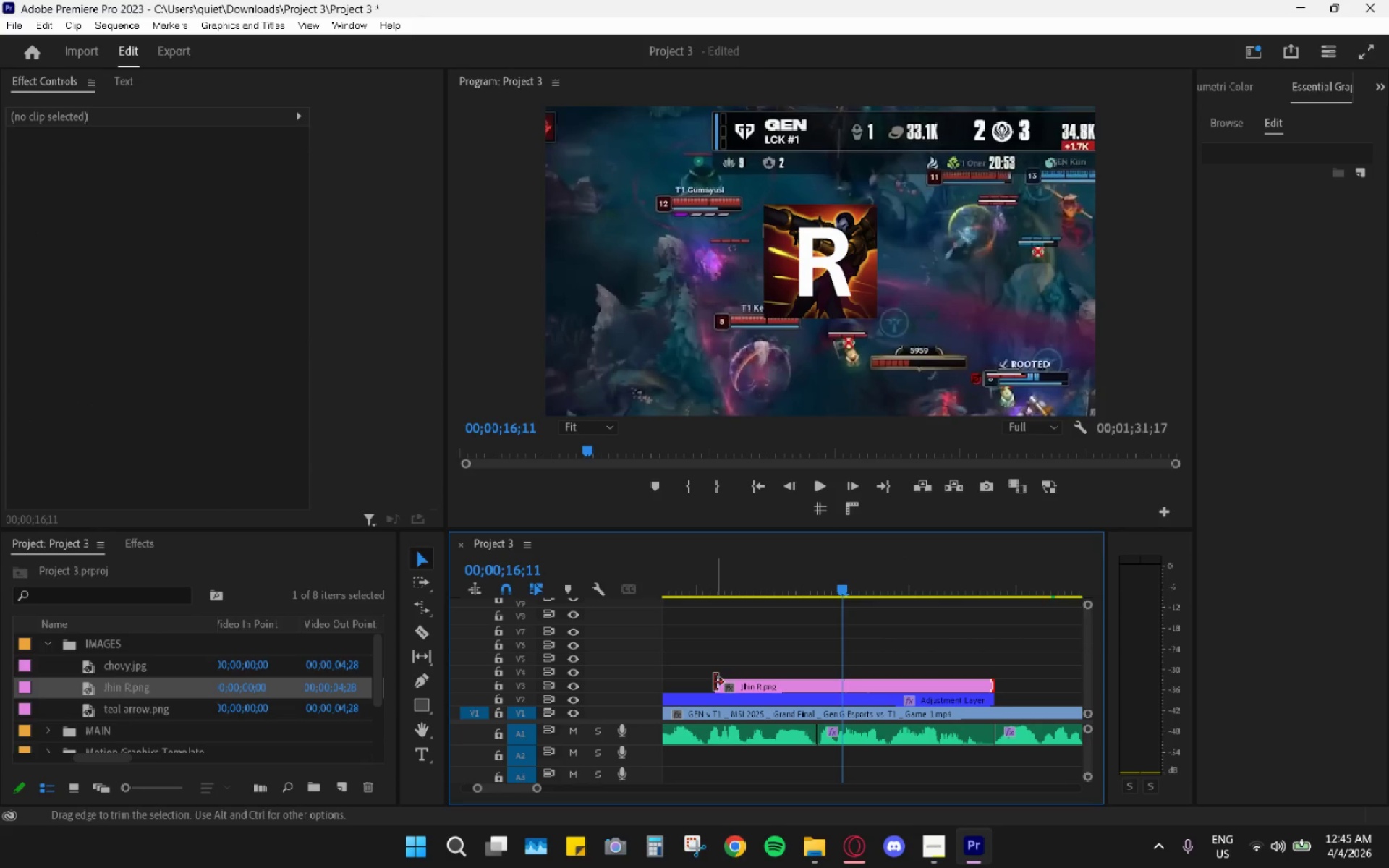 
left_click_drag(start_coordinate=[713, 682], to_coordinate=[841, 681])
 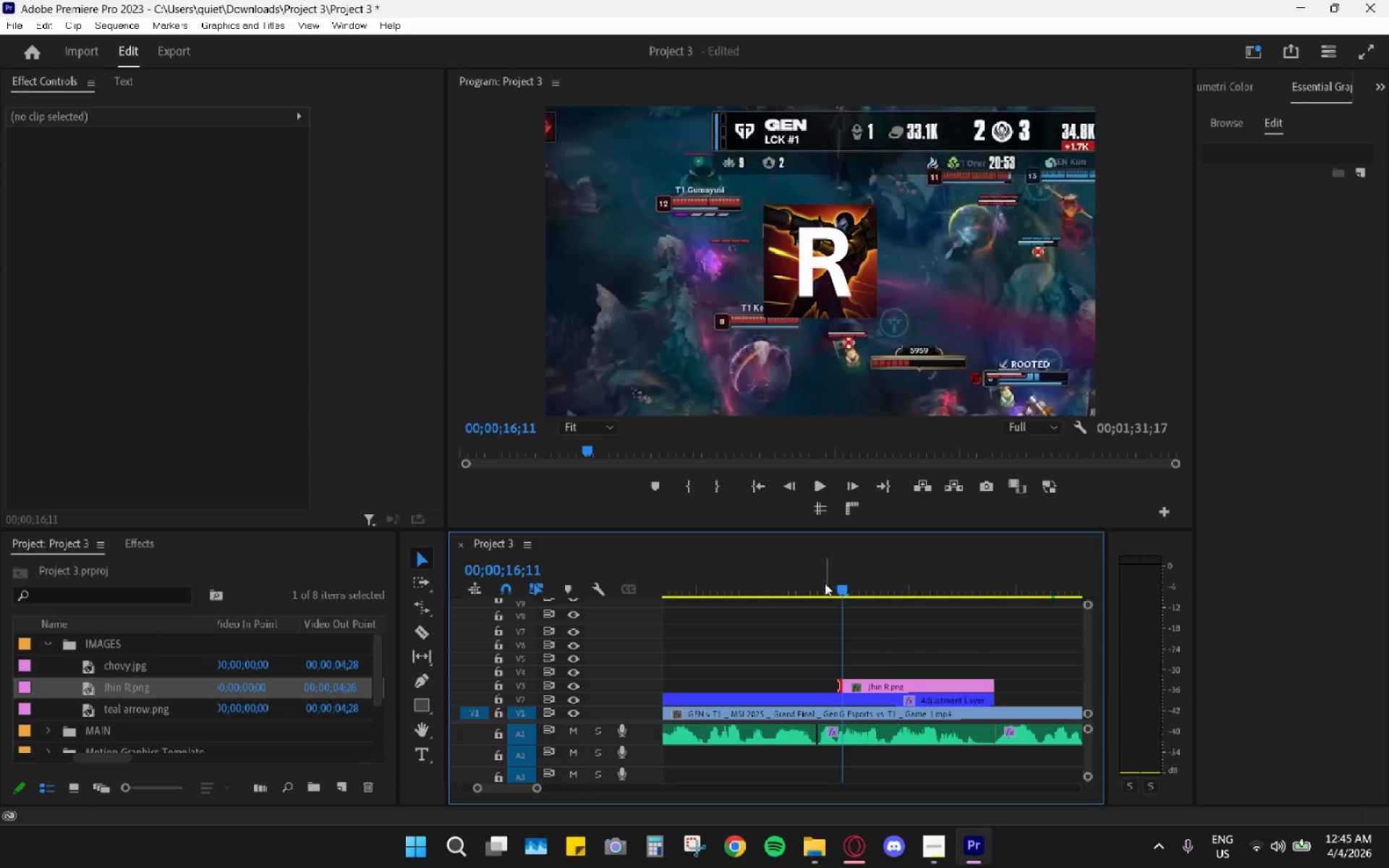 
left_click_drag(start_coordinate=[823, 582], to_coordinate=[815, 580])
 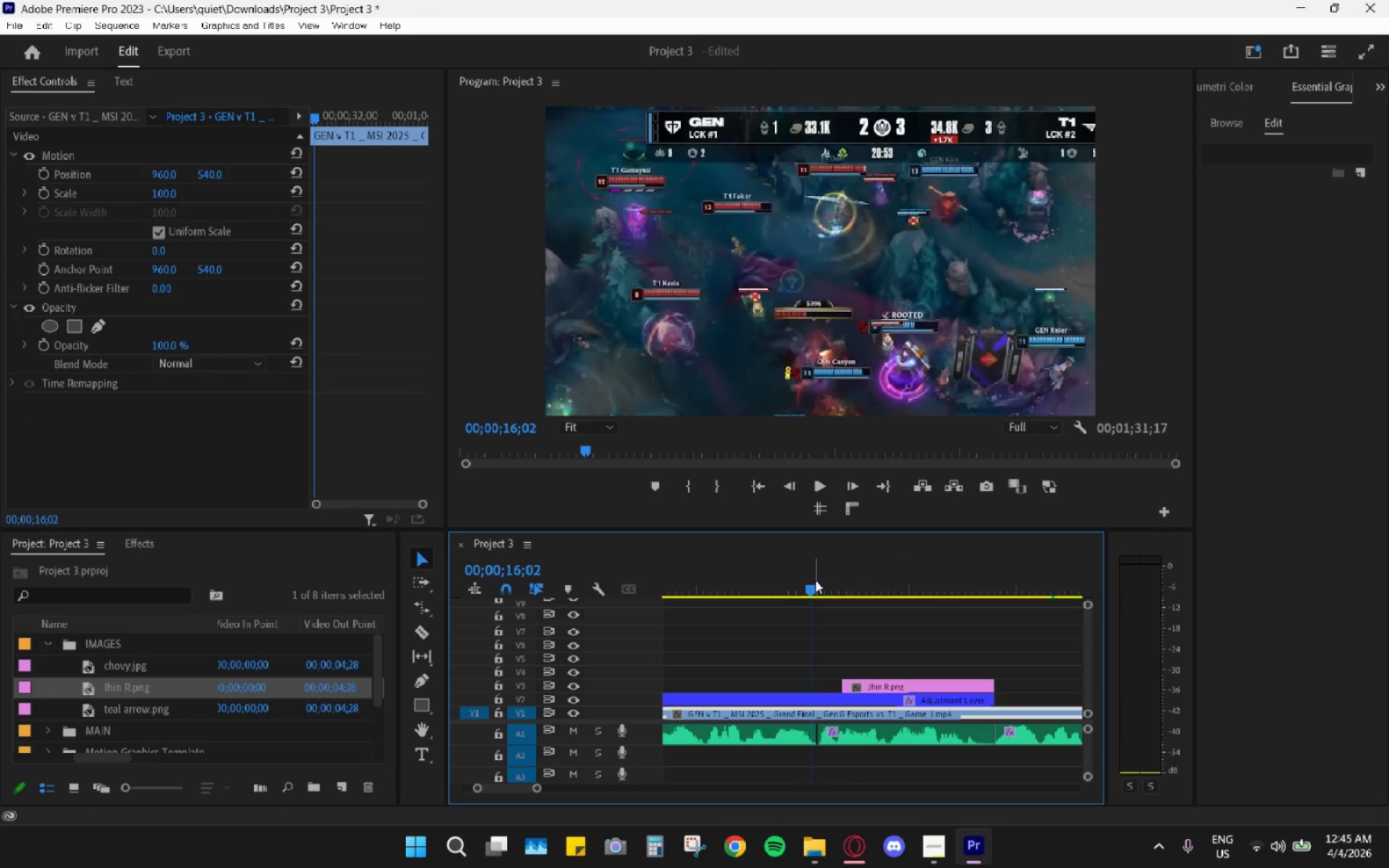 
key(Space)
 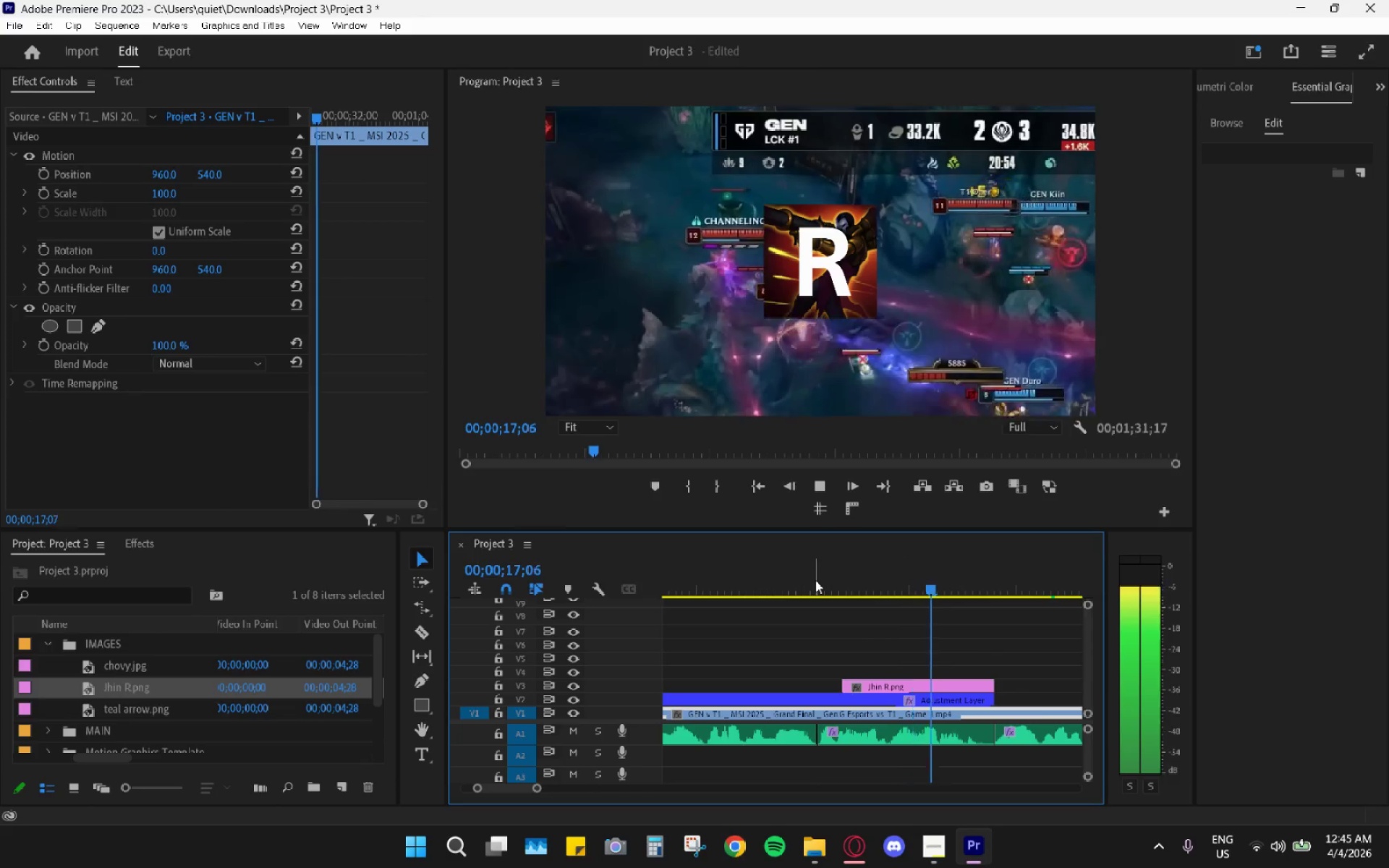 
key(Space)
 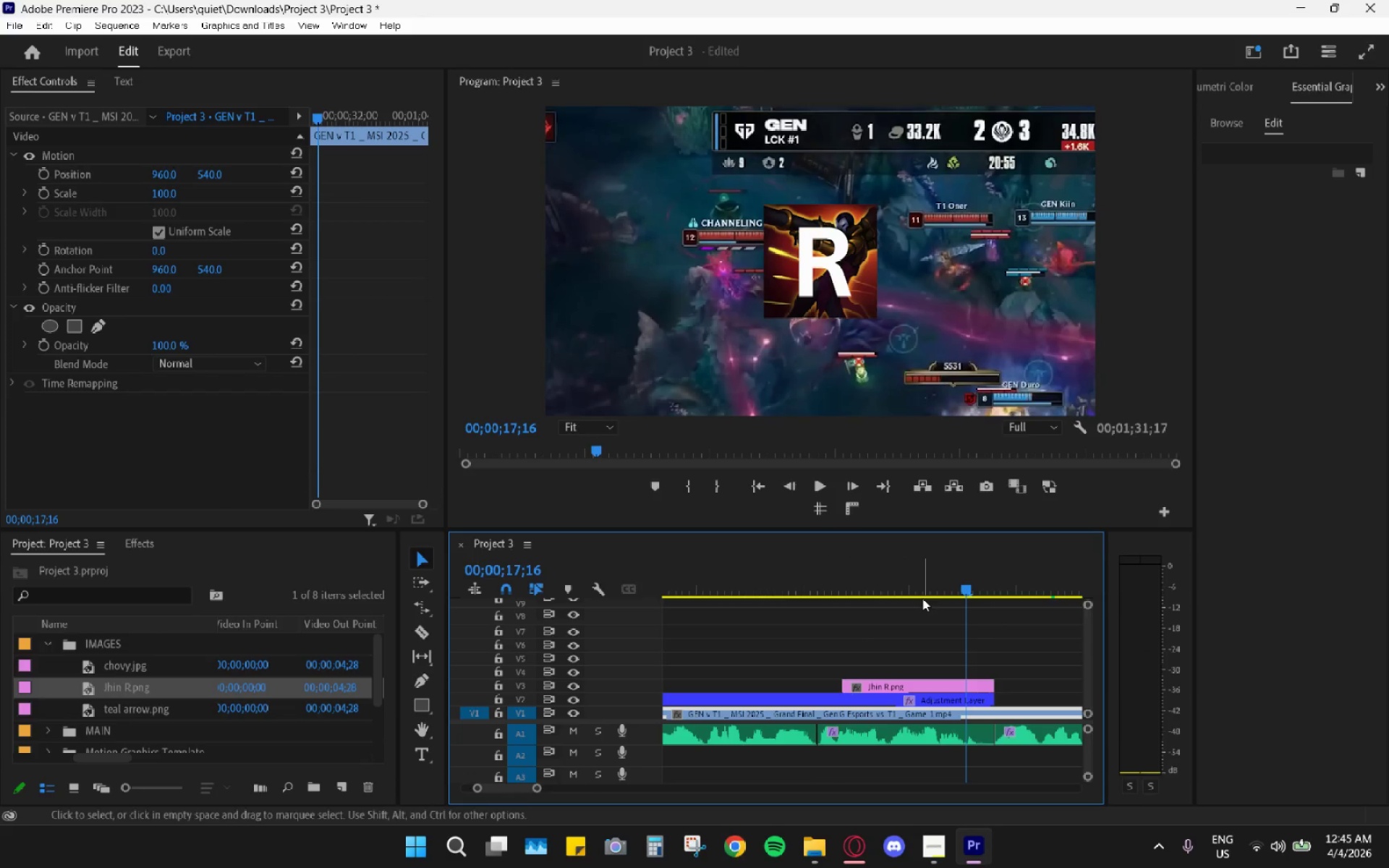 
left_click_drag(start_coordinate=[922, 581], to_coordinate=[927, 589])
 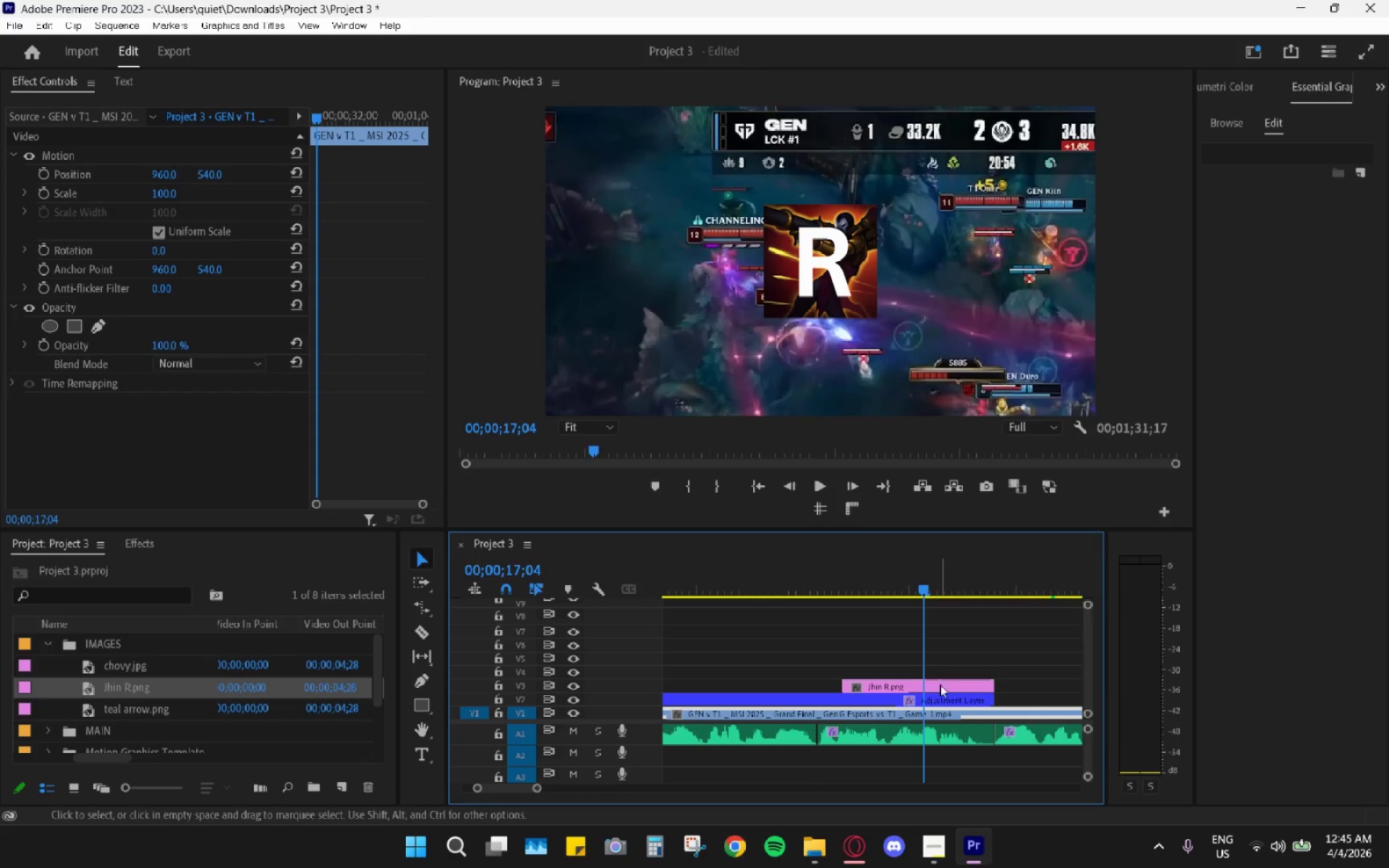 
left_click([940, 684])
 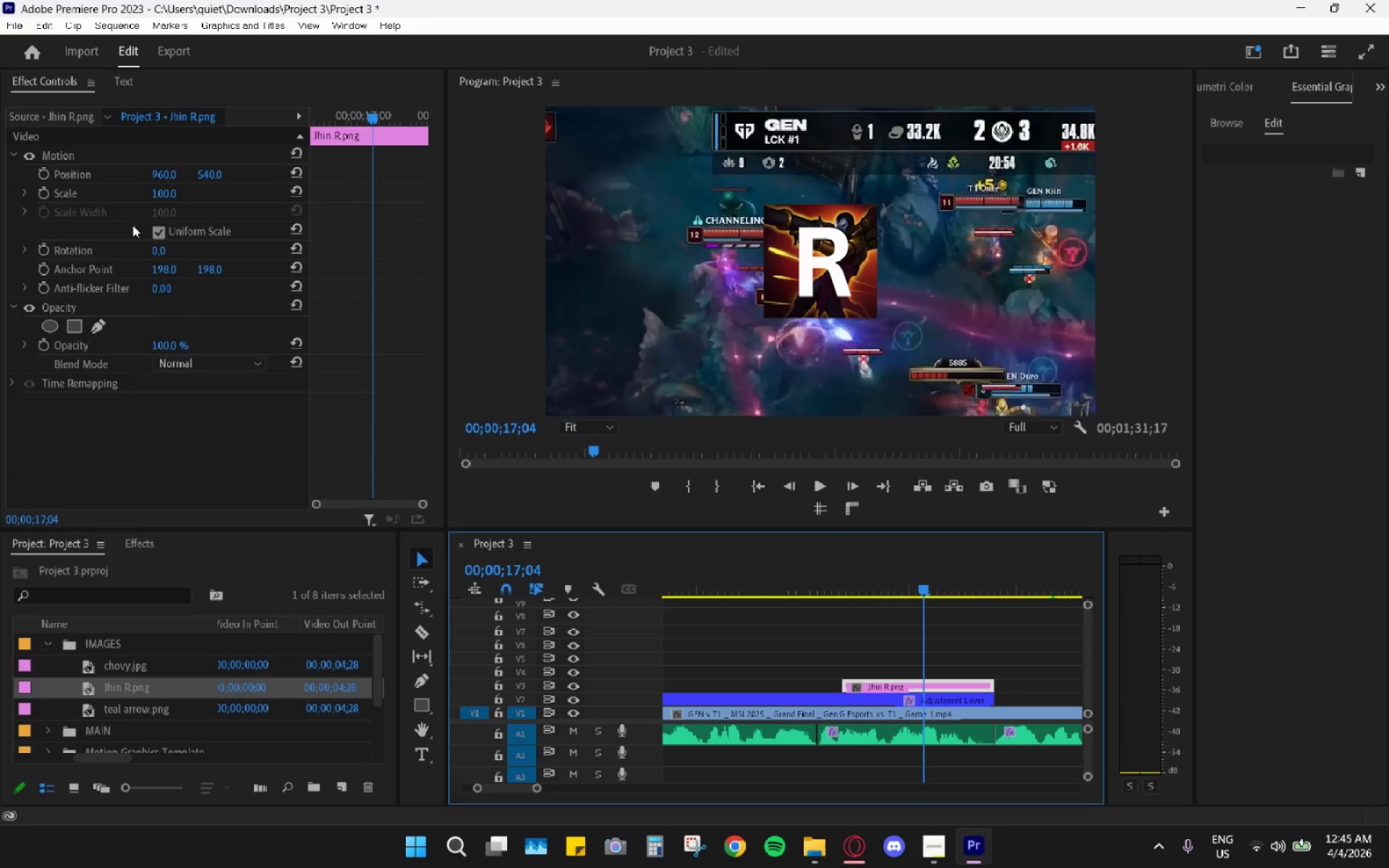 
left_click_drag(start_coordinate=[169, 195], to_coordinate=[93, 220])
 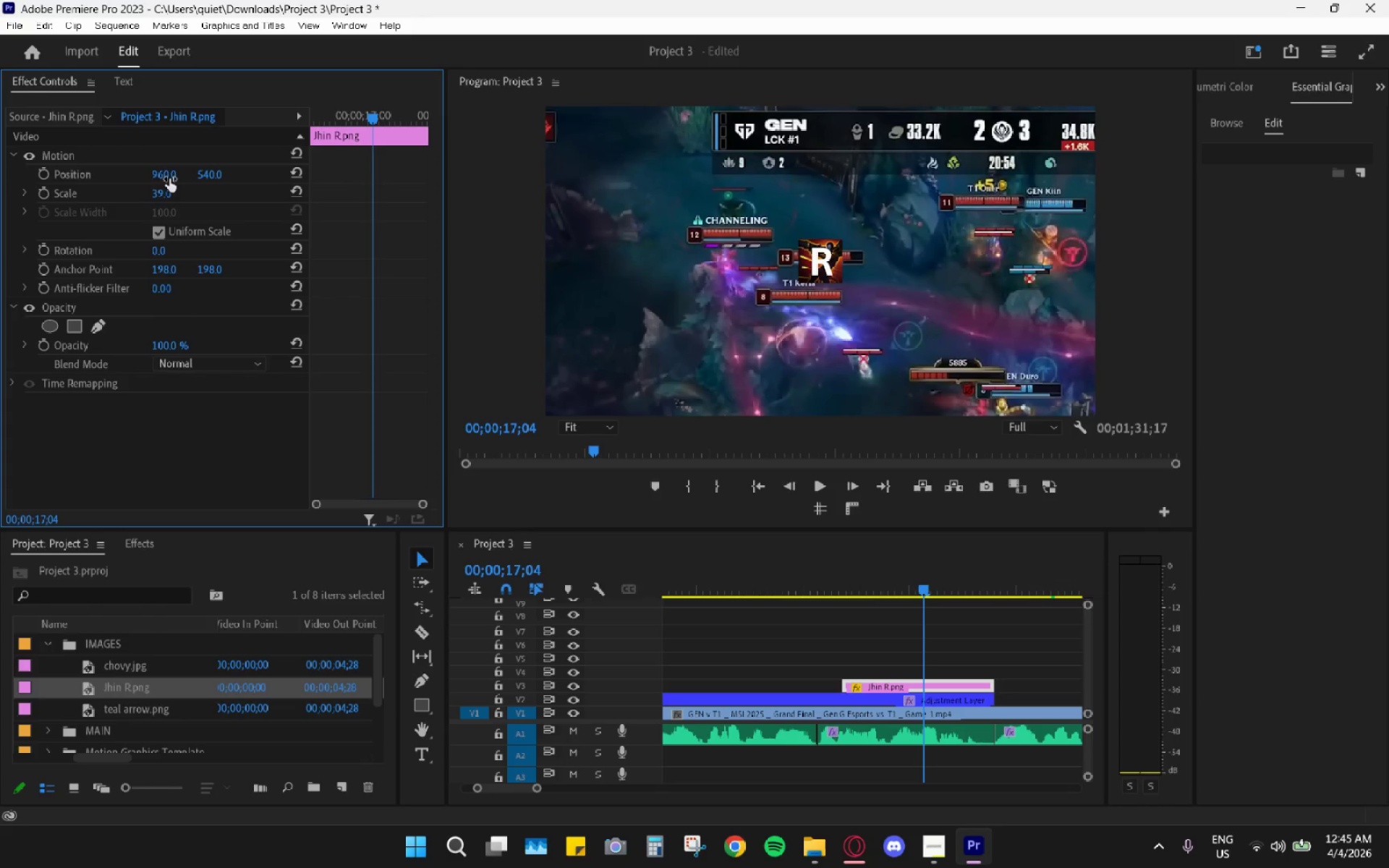 
left_click_drag(start_coordinate=[164, 174], to_coordinate=[42, 182])
 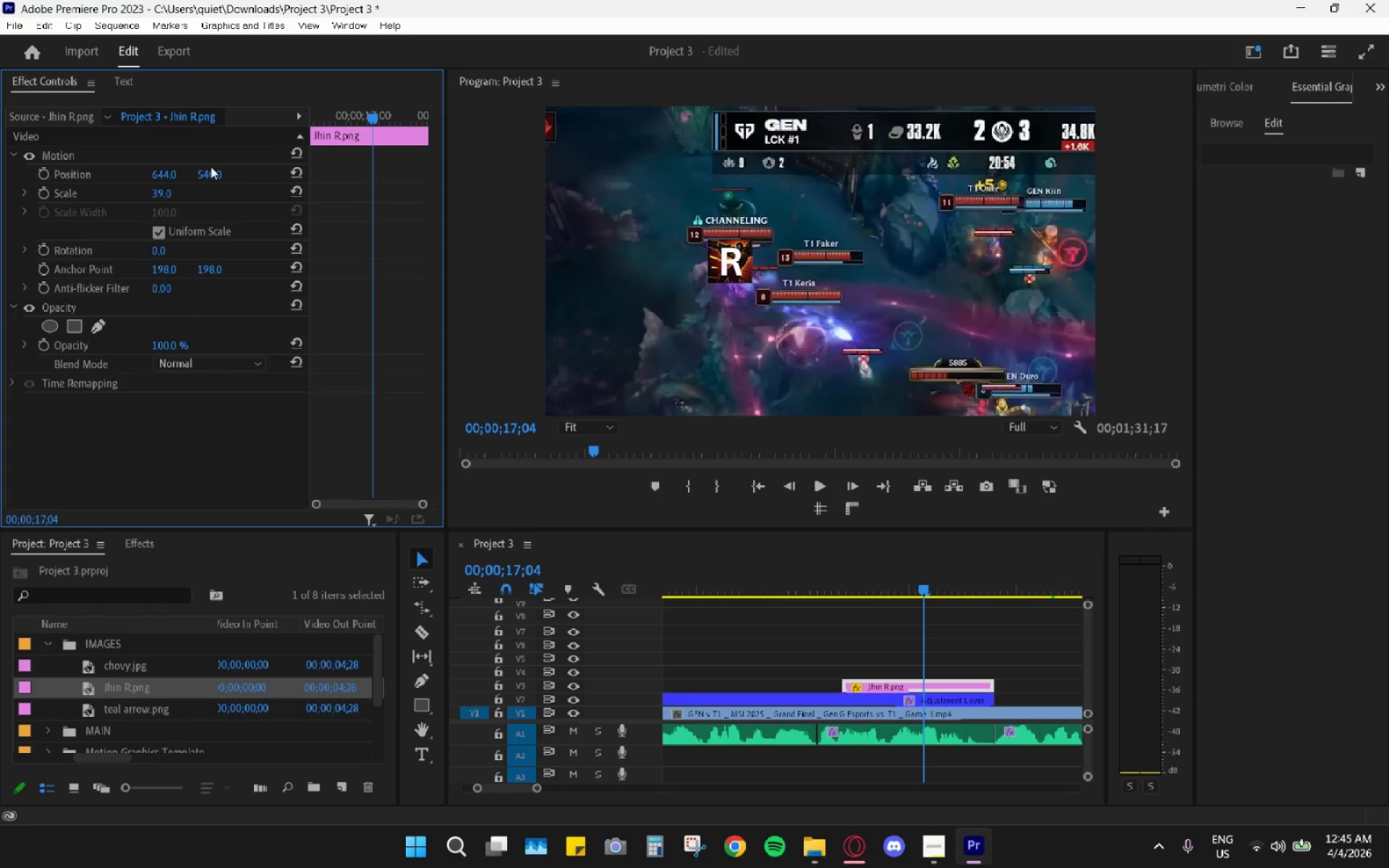 
left_click_drag(start_coordinate=[210, 168], to_coordinate=[22, 257])
 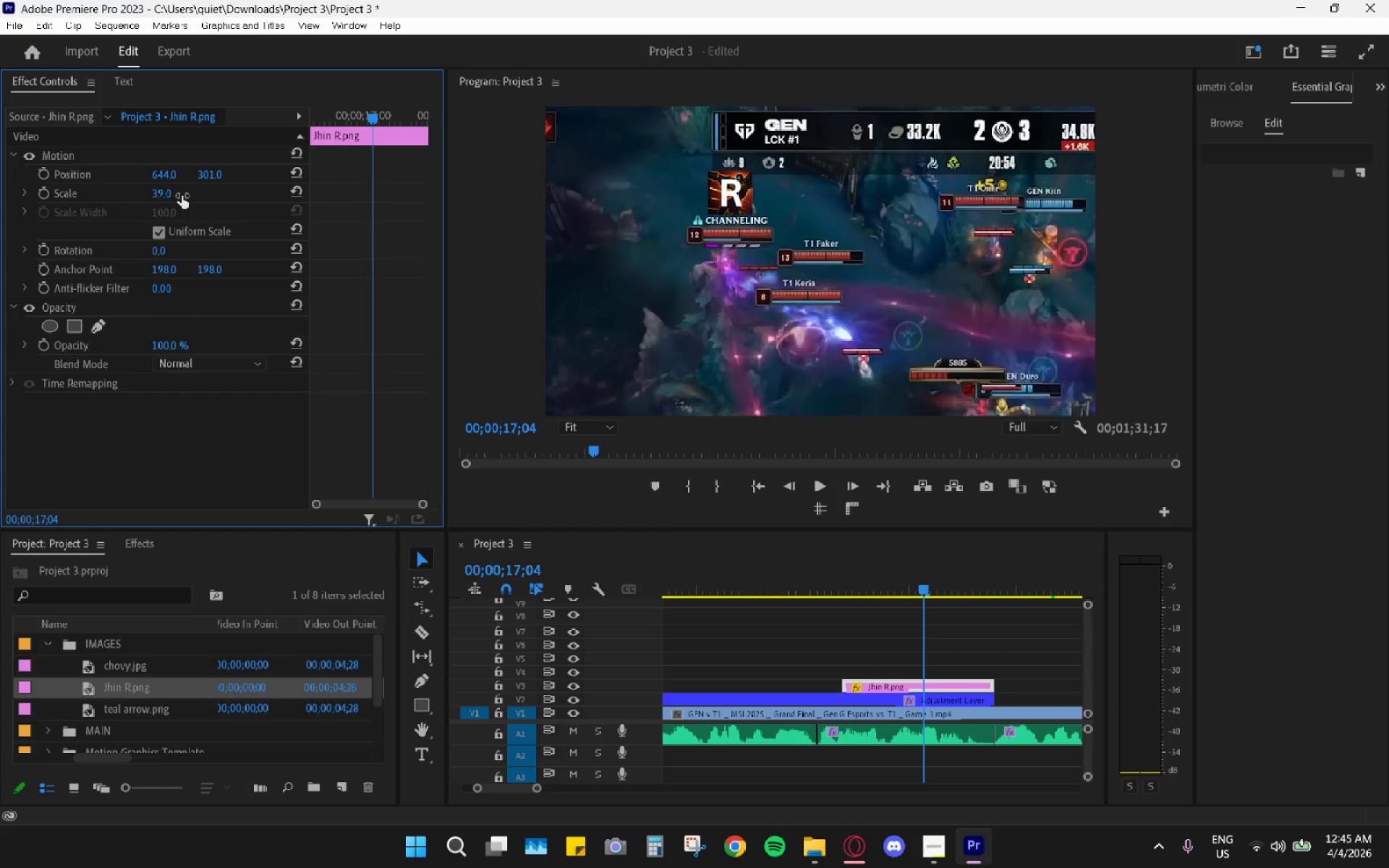 
left_click_drag(start_coordinate=[156, 197], to_coordinate=[175, 197])
 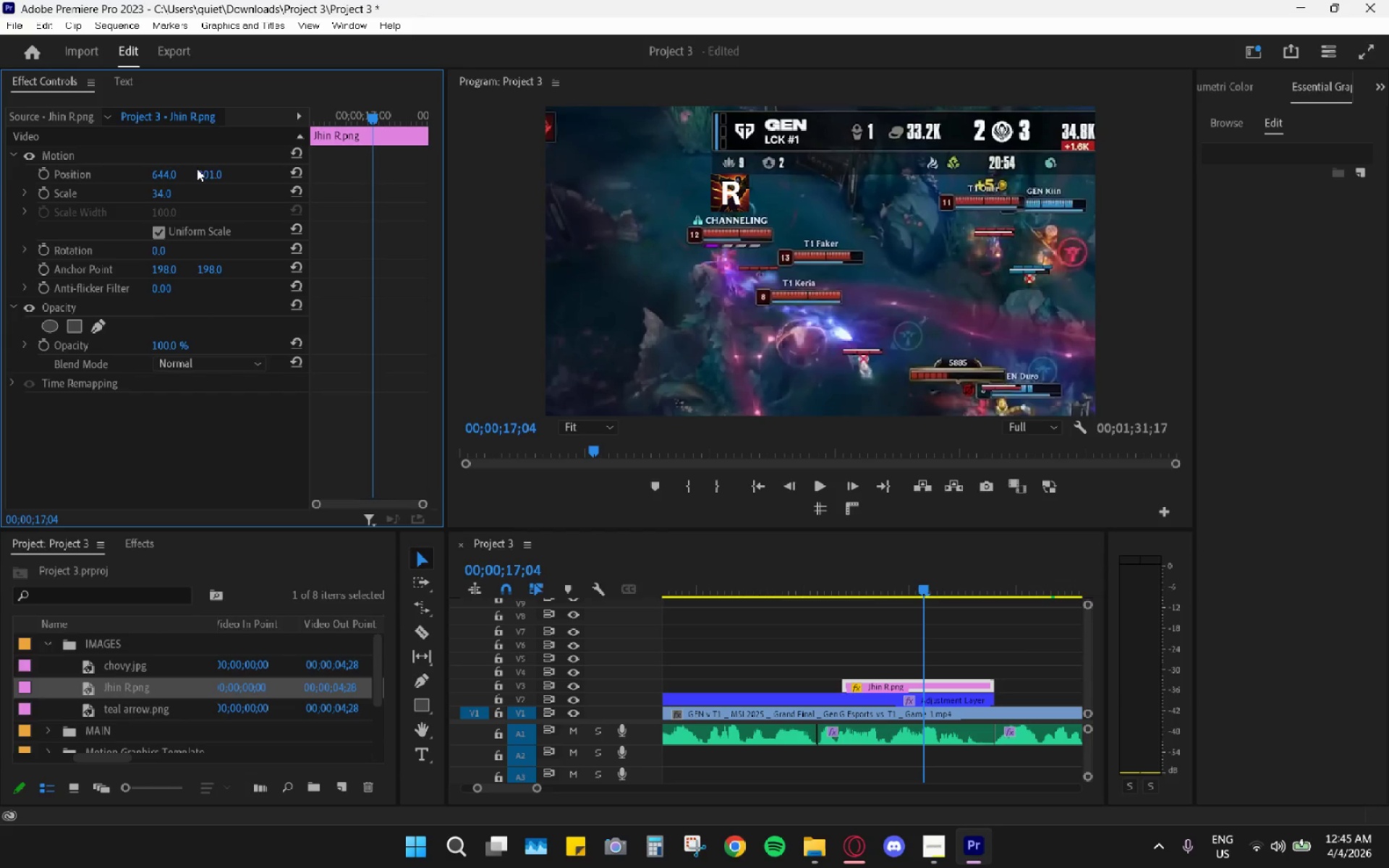 
left_click_drag(start_coordinate=[211, 172], to_coordinate=[250, 169])
 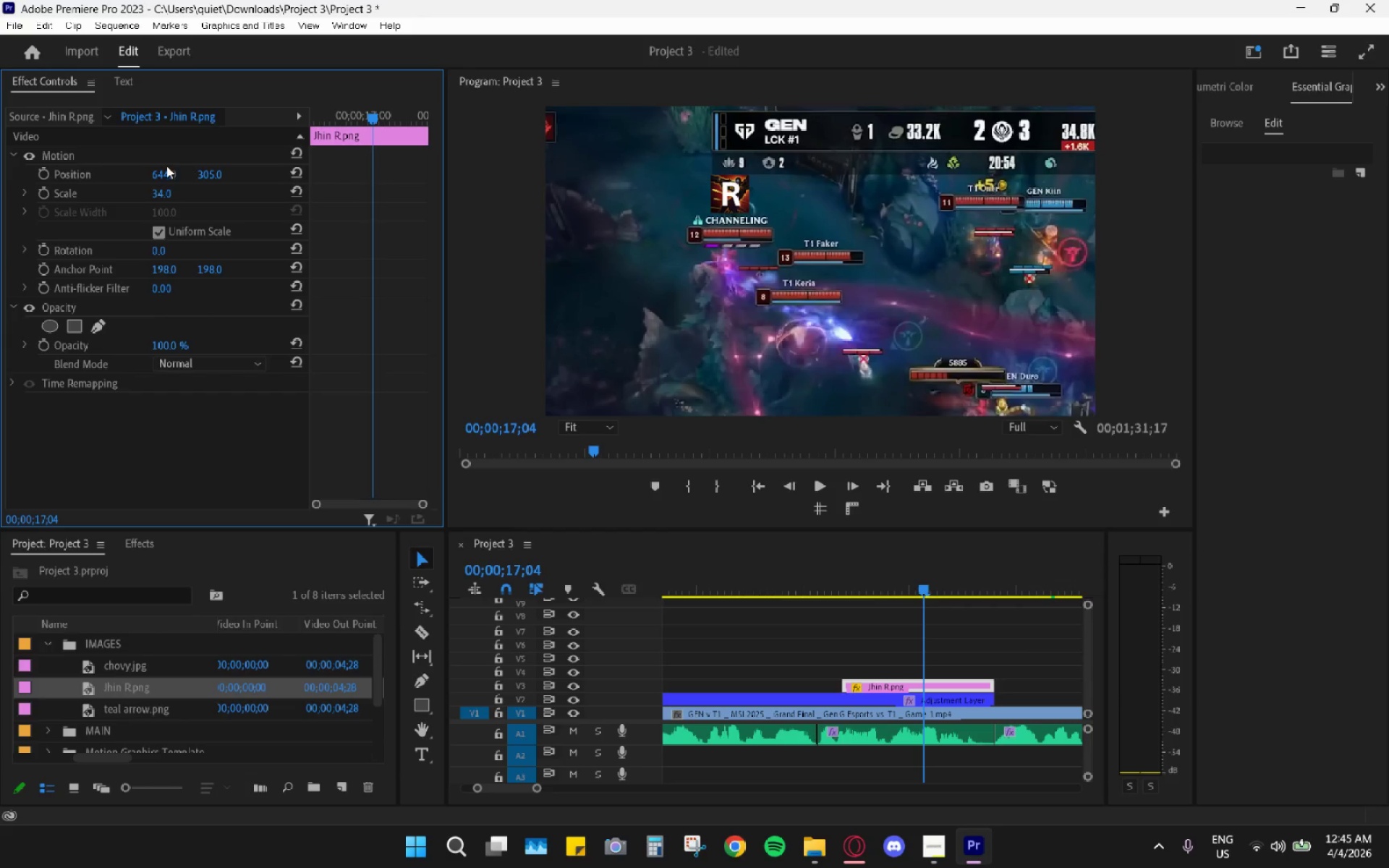 
left_click_drag(start_coordinate=[161, 171], to_coordinate=[192, 176])
 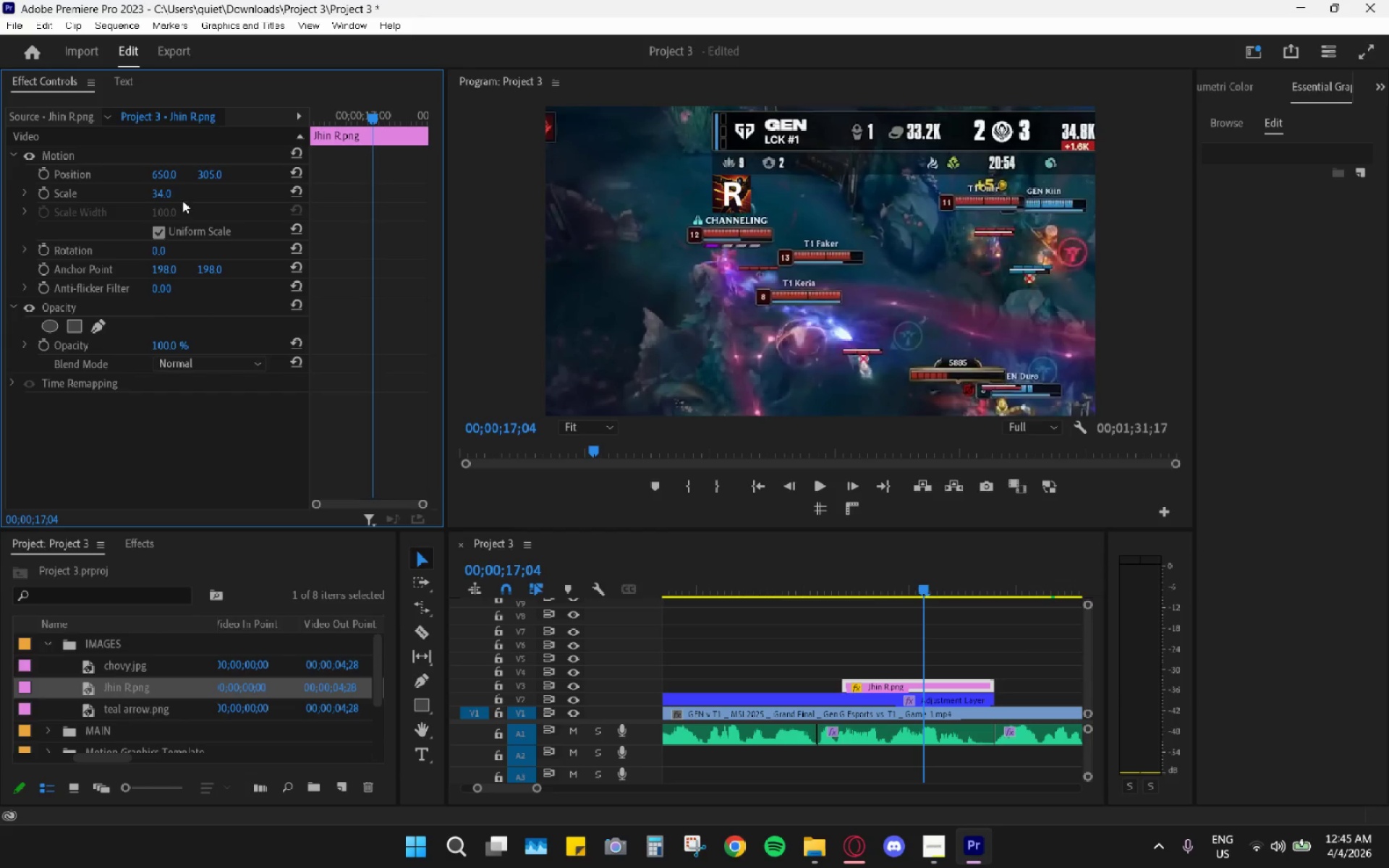 
left_click_drag(start_coordinate=[208, 174], to_coordinate=[226, 176])
 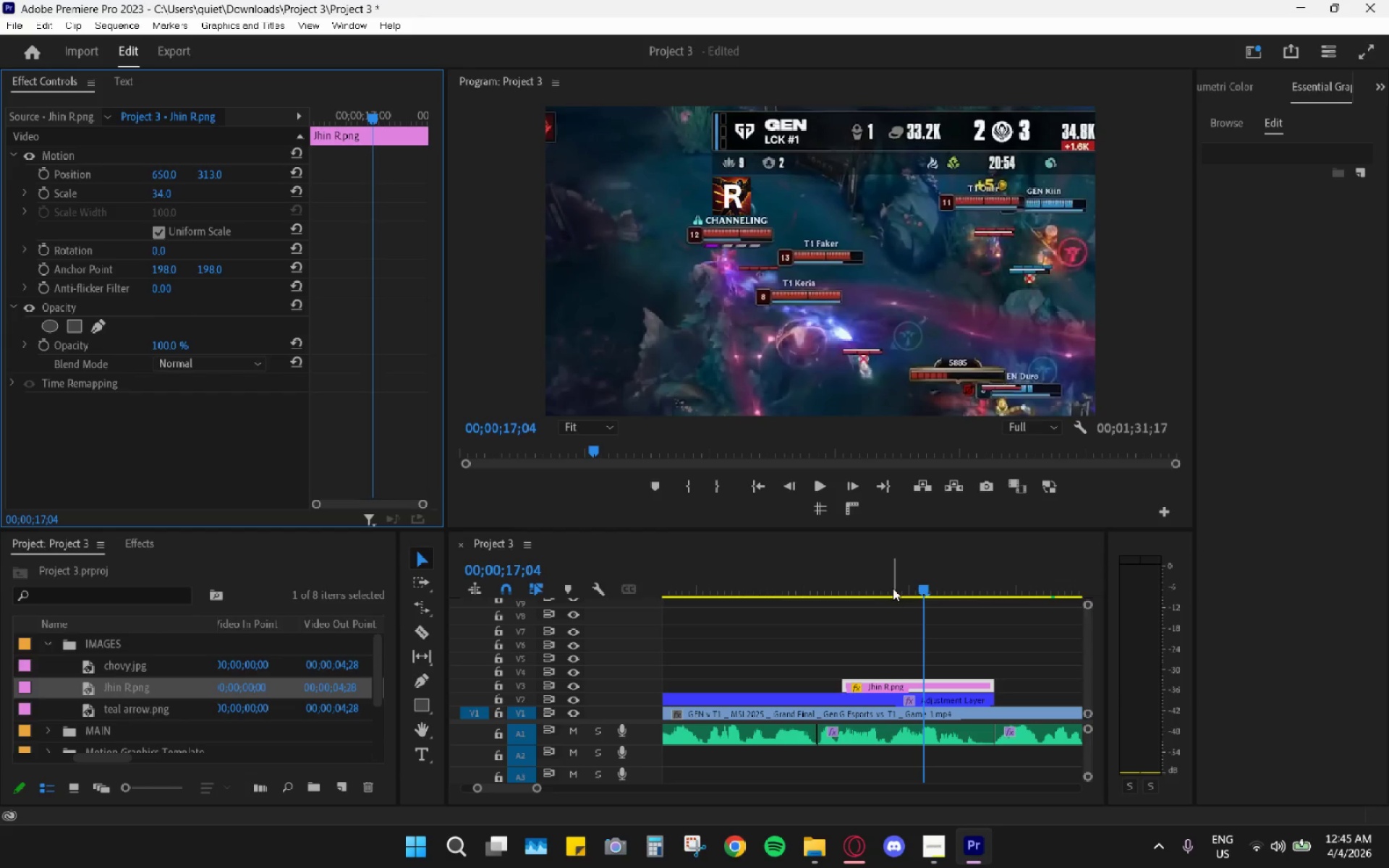 
left_click_drag(start_coordinate=[870, 585], to_coordinate=[848, 584])
 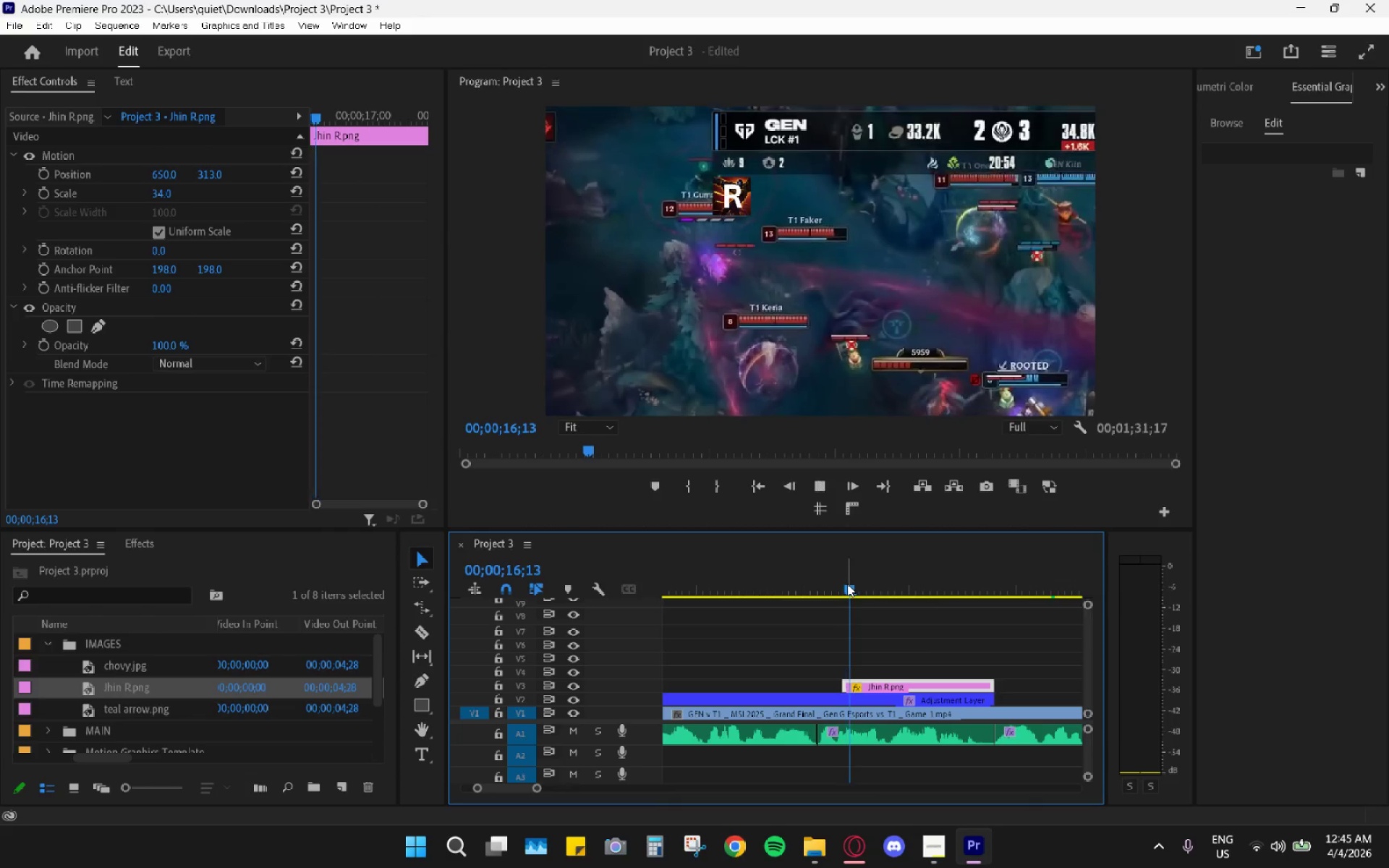 
key(Space)
 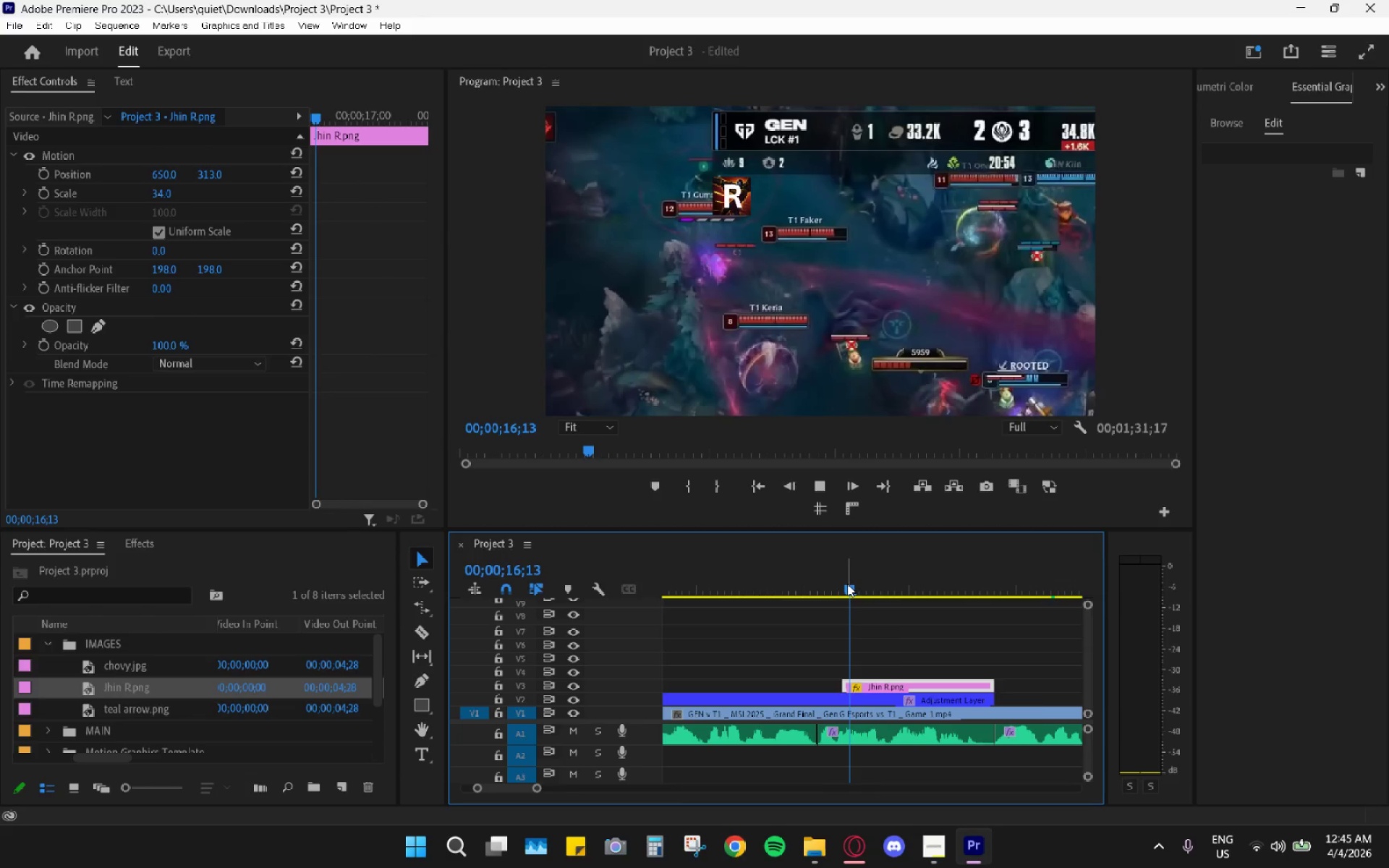 
left_click_drag(start_coordinate=[838, 582], to_coordinate=[825, 582])
 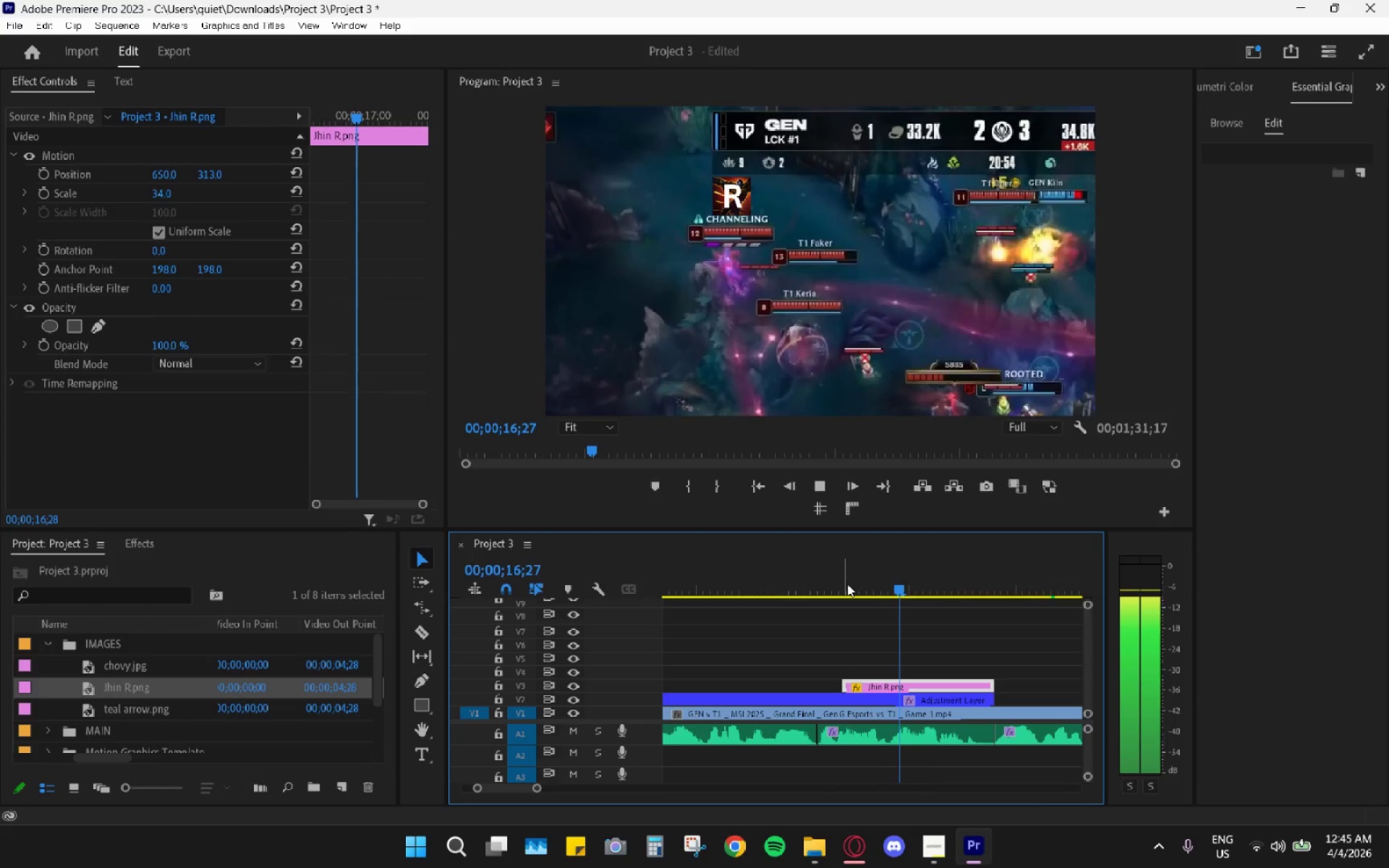 
key(Space)
 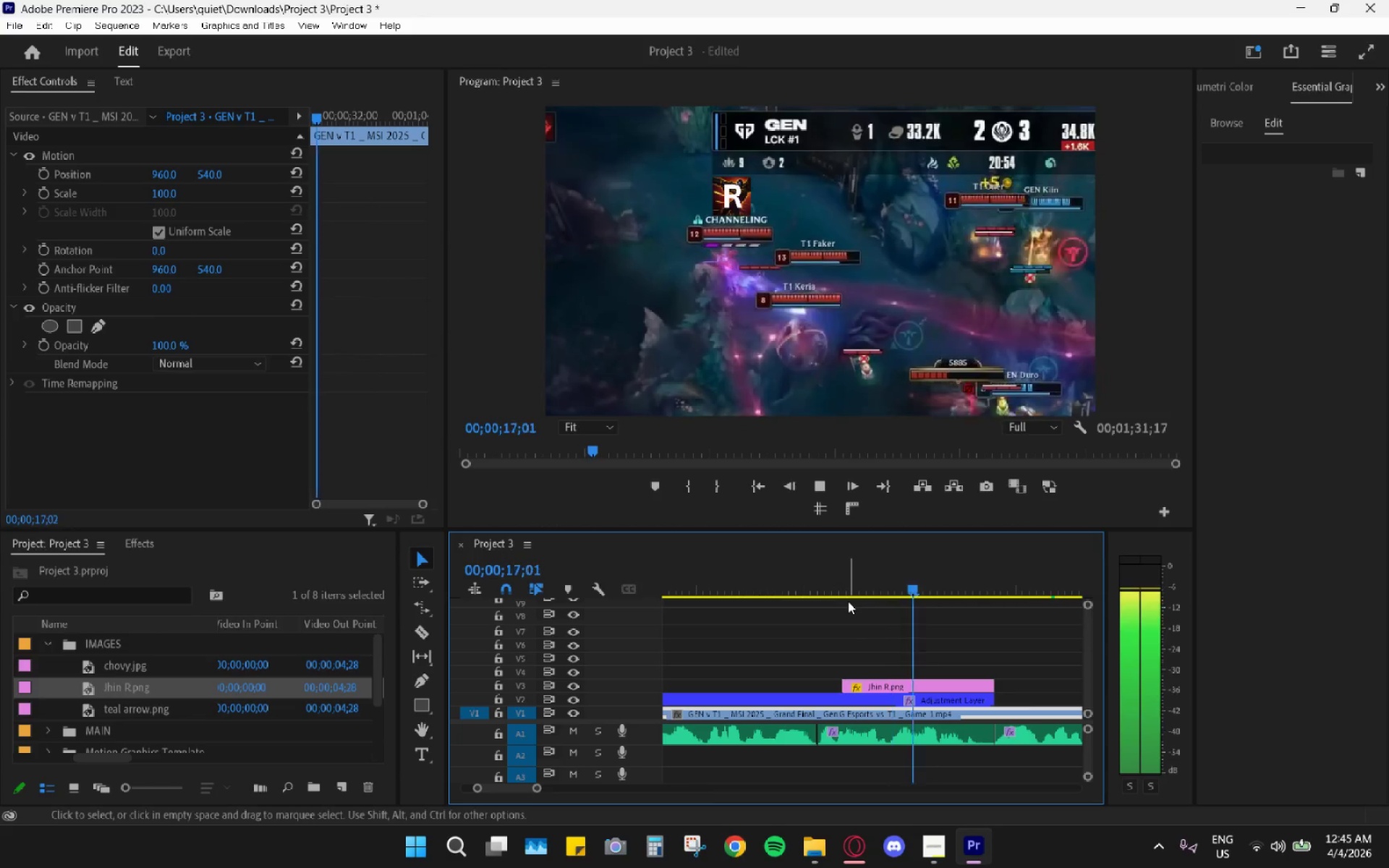 
key(Space)
 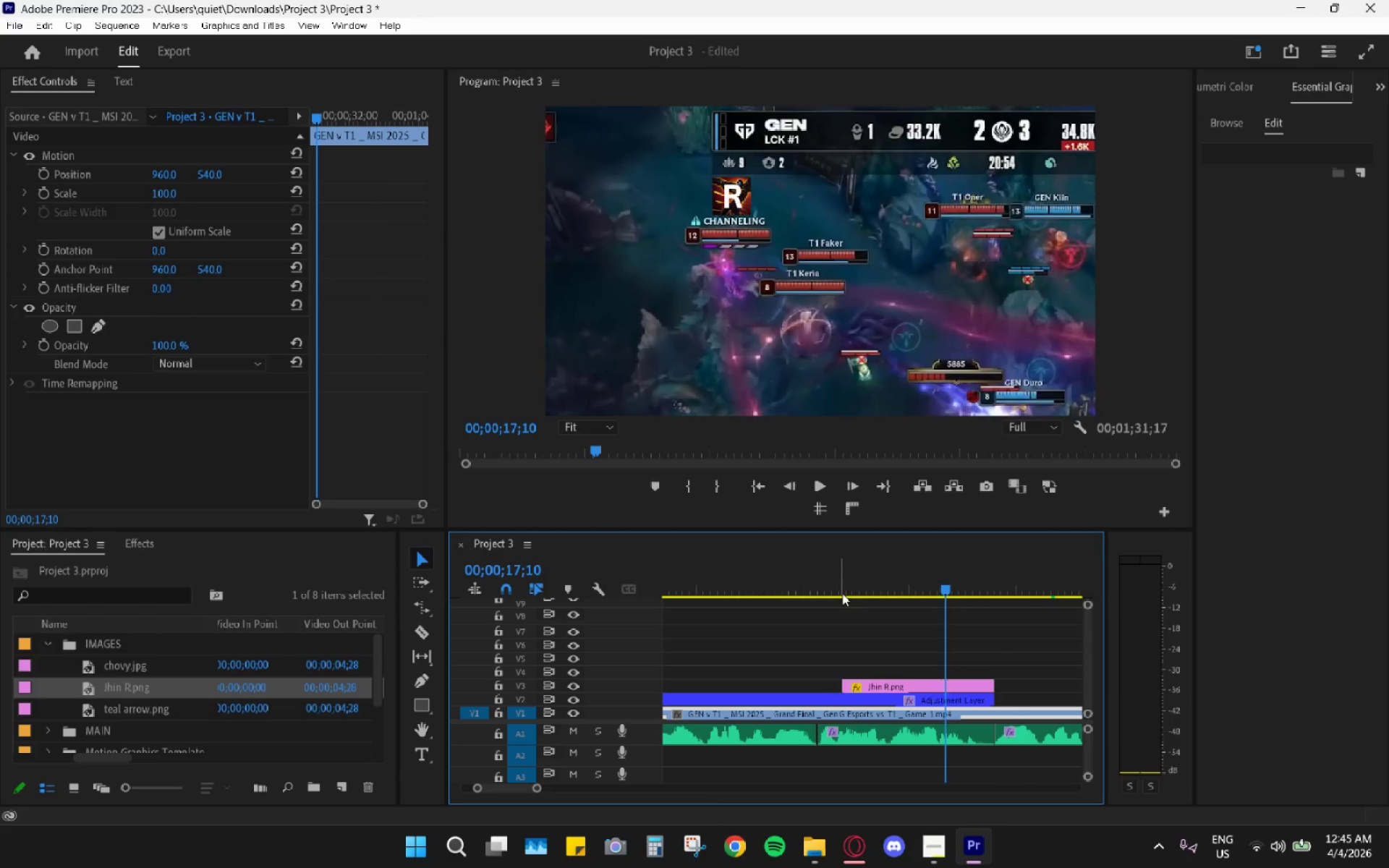 
left_click_drag(start_coordinate=[845, 586], to_coordinate=[892, 608])
 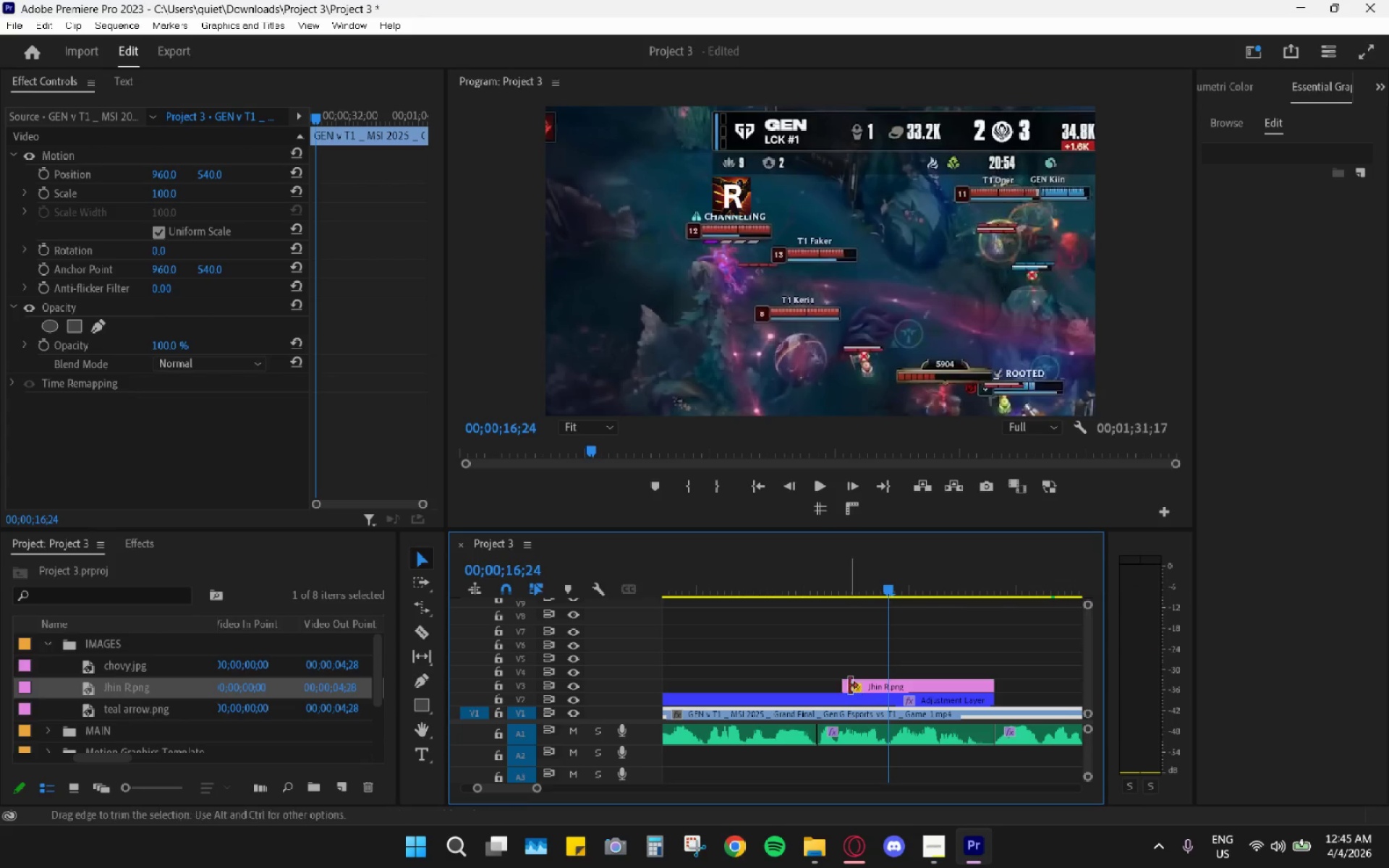 
left_click_drag(start_coordinate=[846, 685], to_coordinate=[885, 685])
 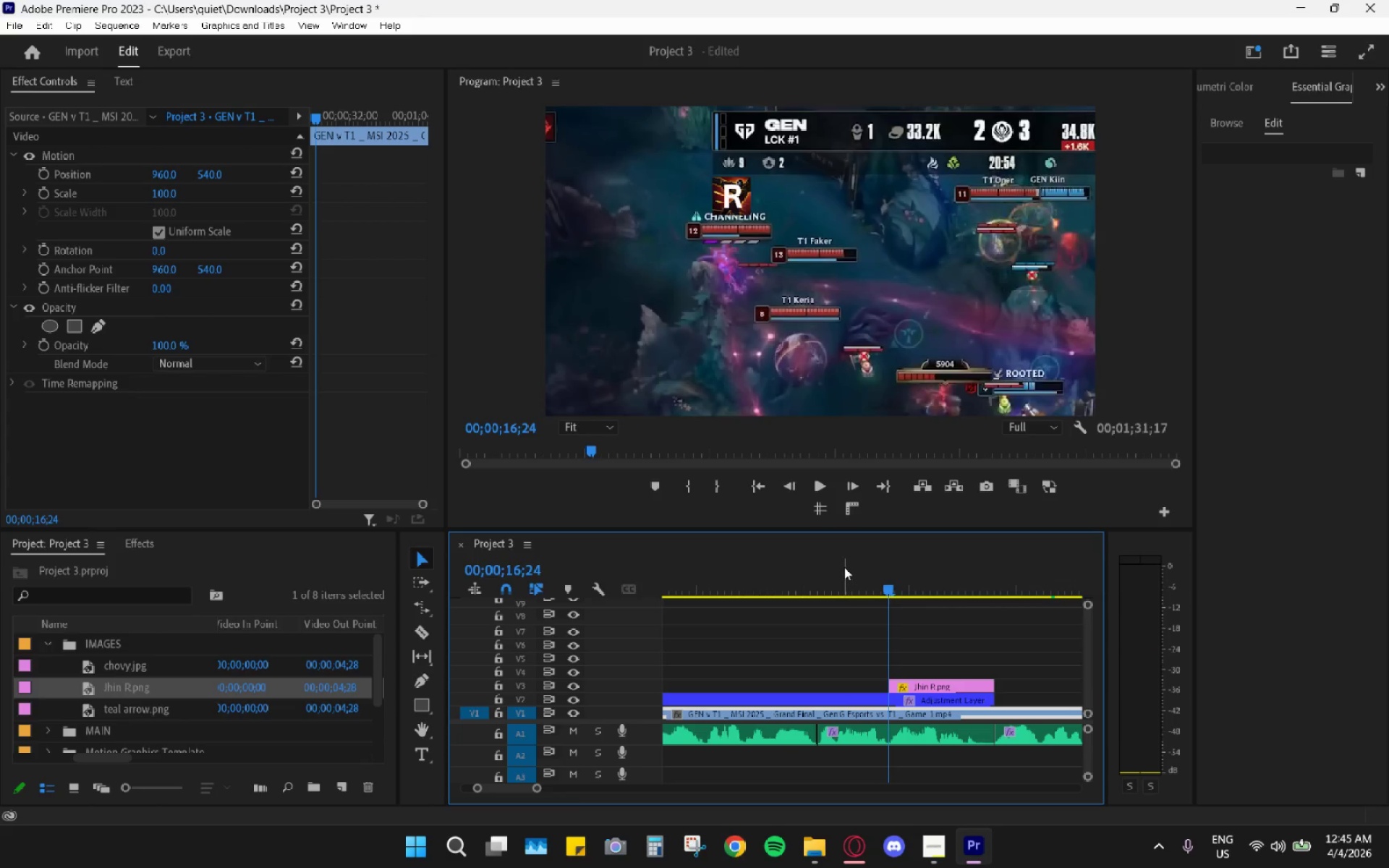 
left_click([844, 567])
 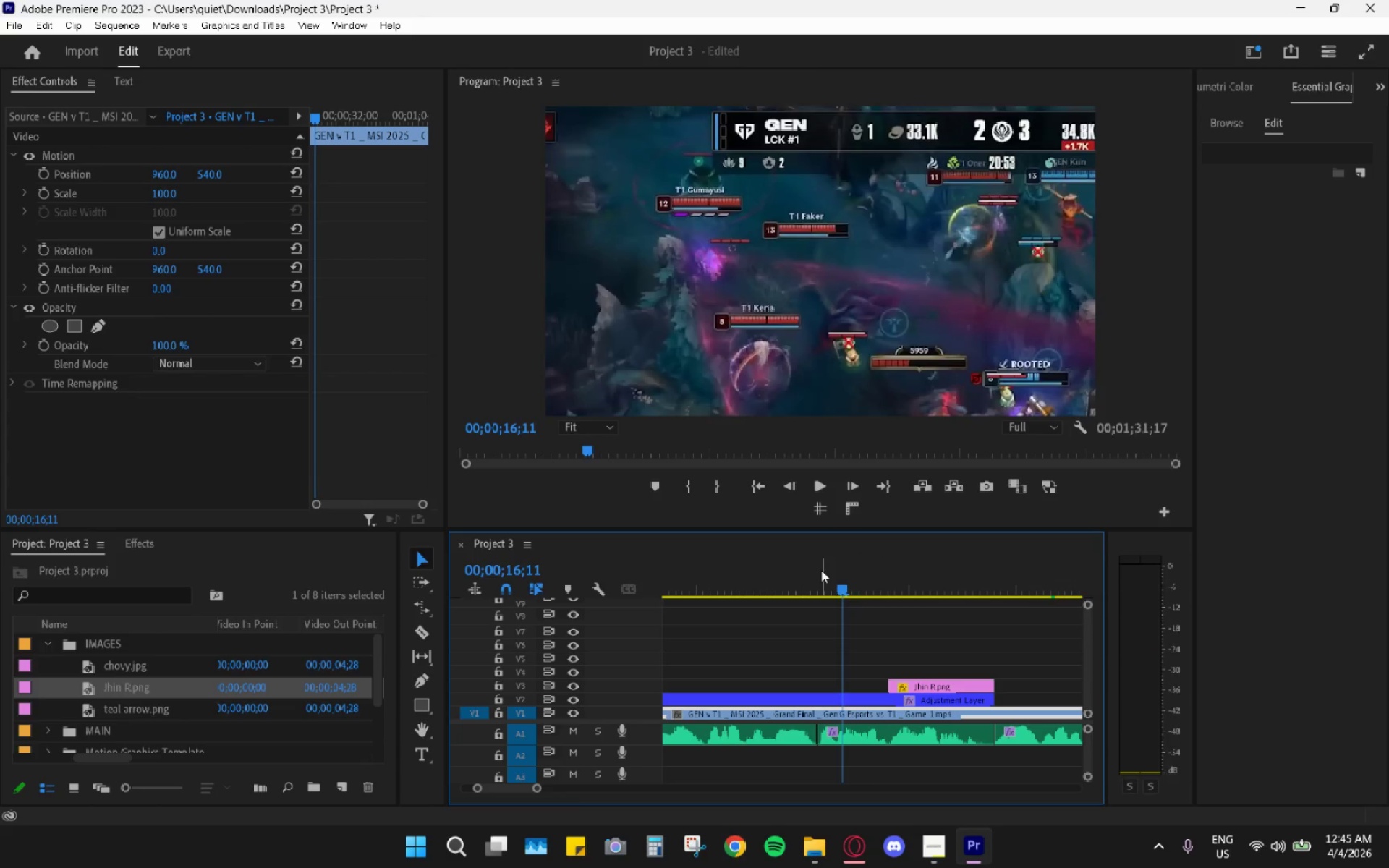 
key(Space)
 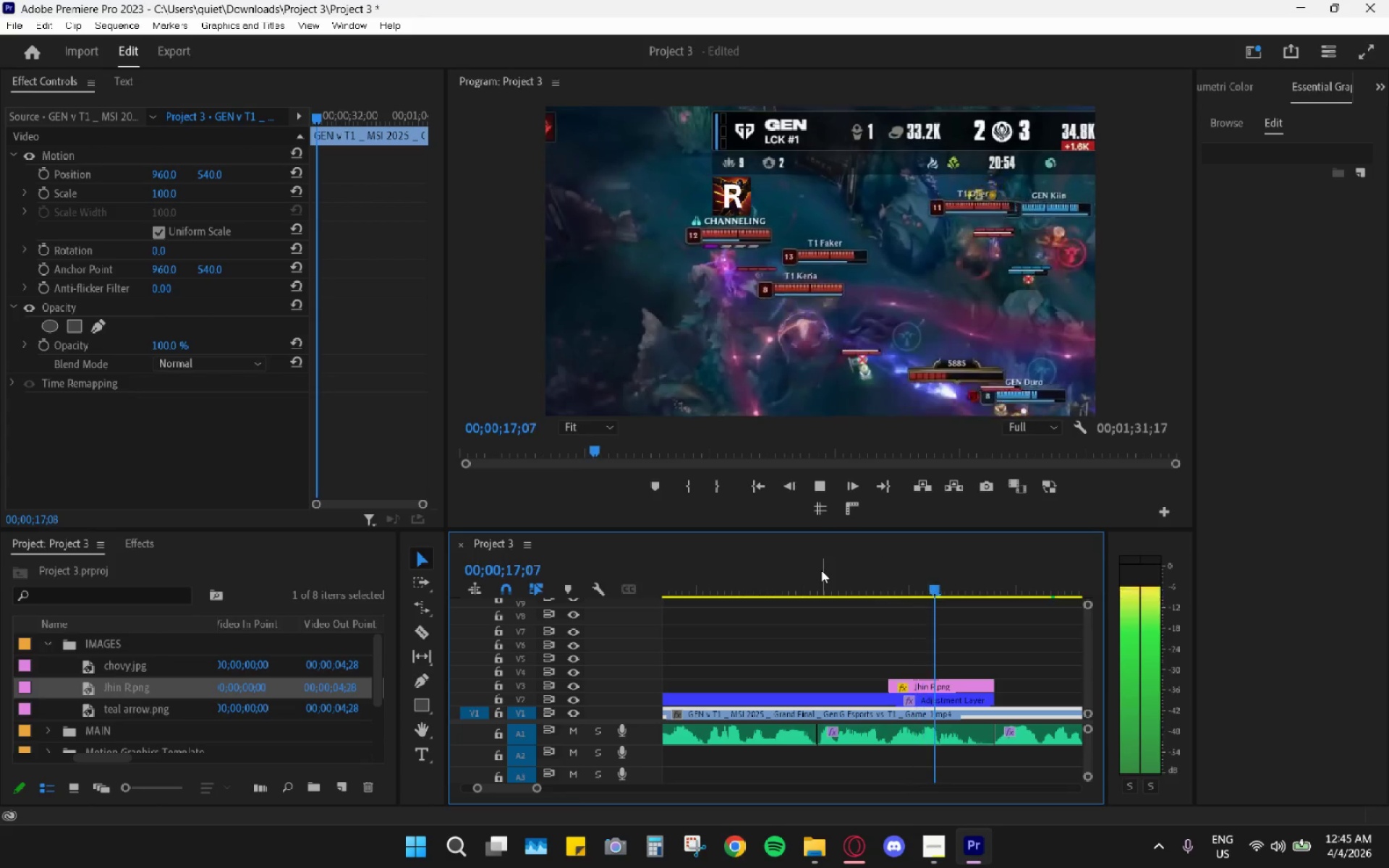 
key(Space)
 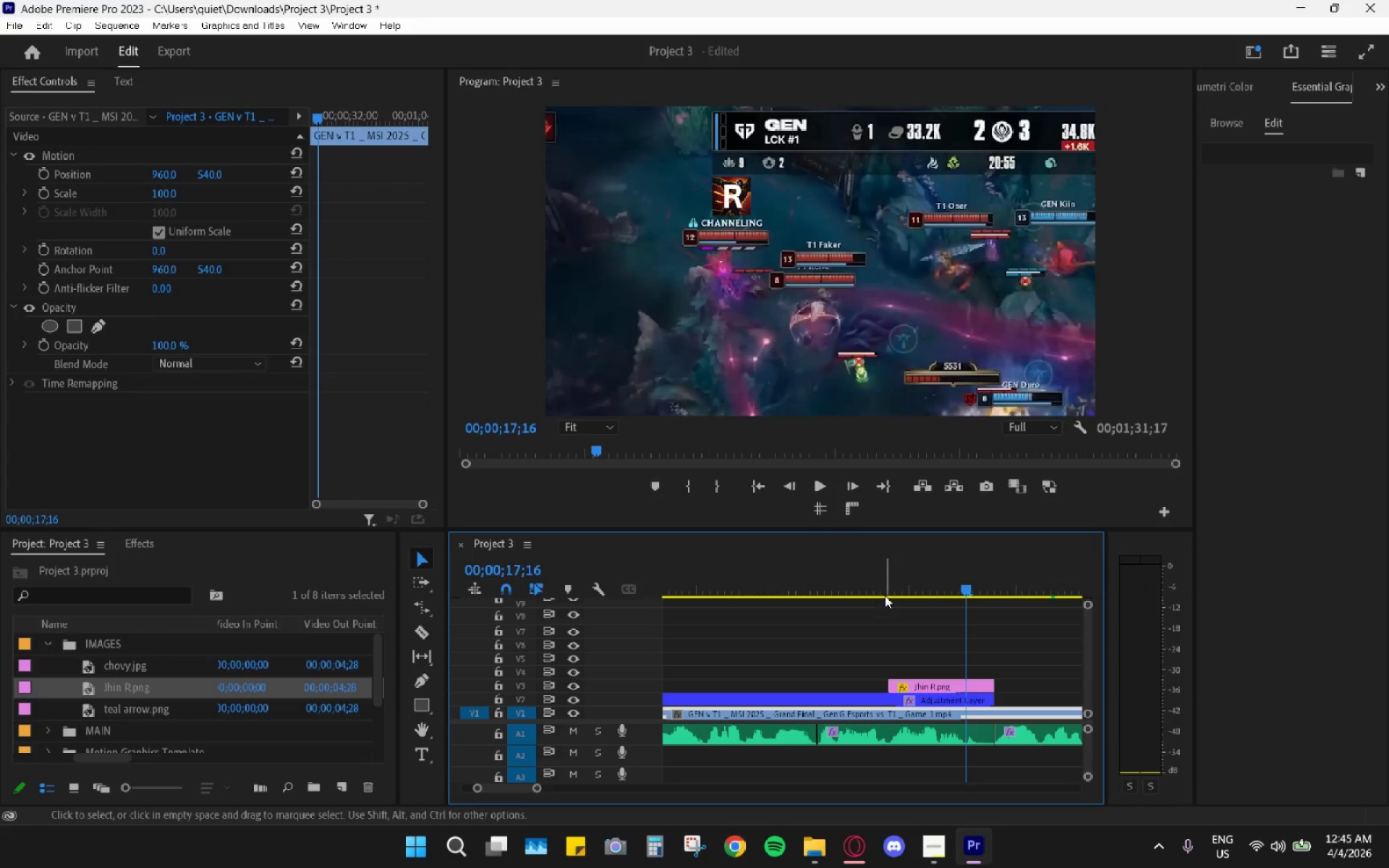 
left_click_drag(start_coordinate=[880, 574], to_coordinate=[893, 622])
 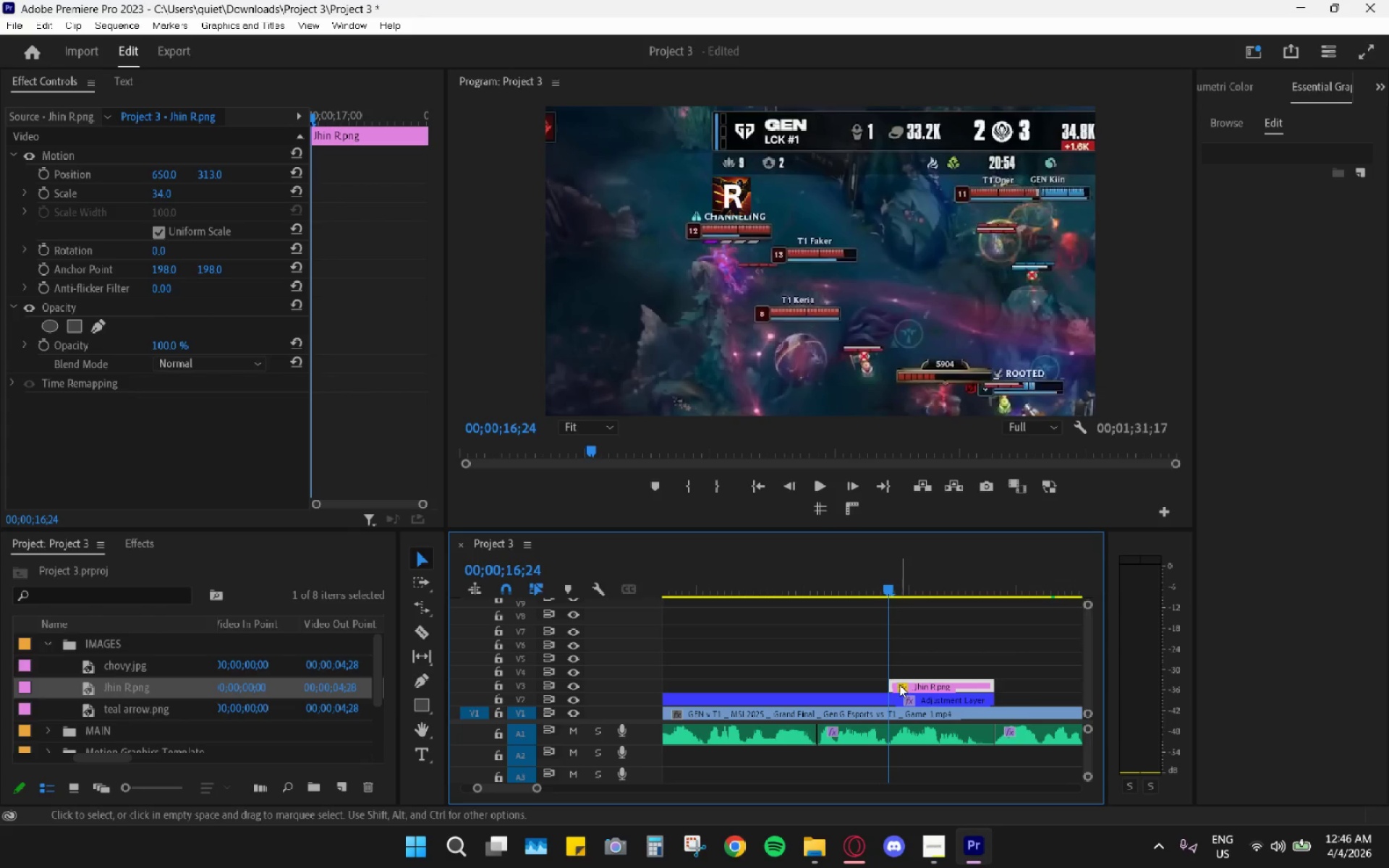 
left_click_drag(start_coordinate=[889, 685], to_coordinate=[876, 685])
 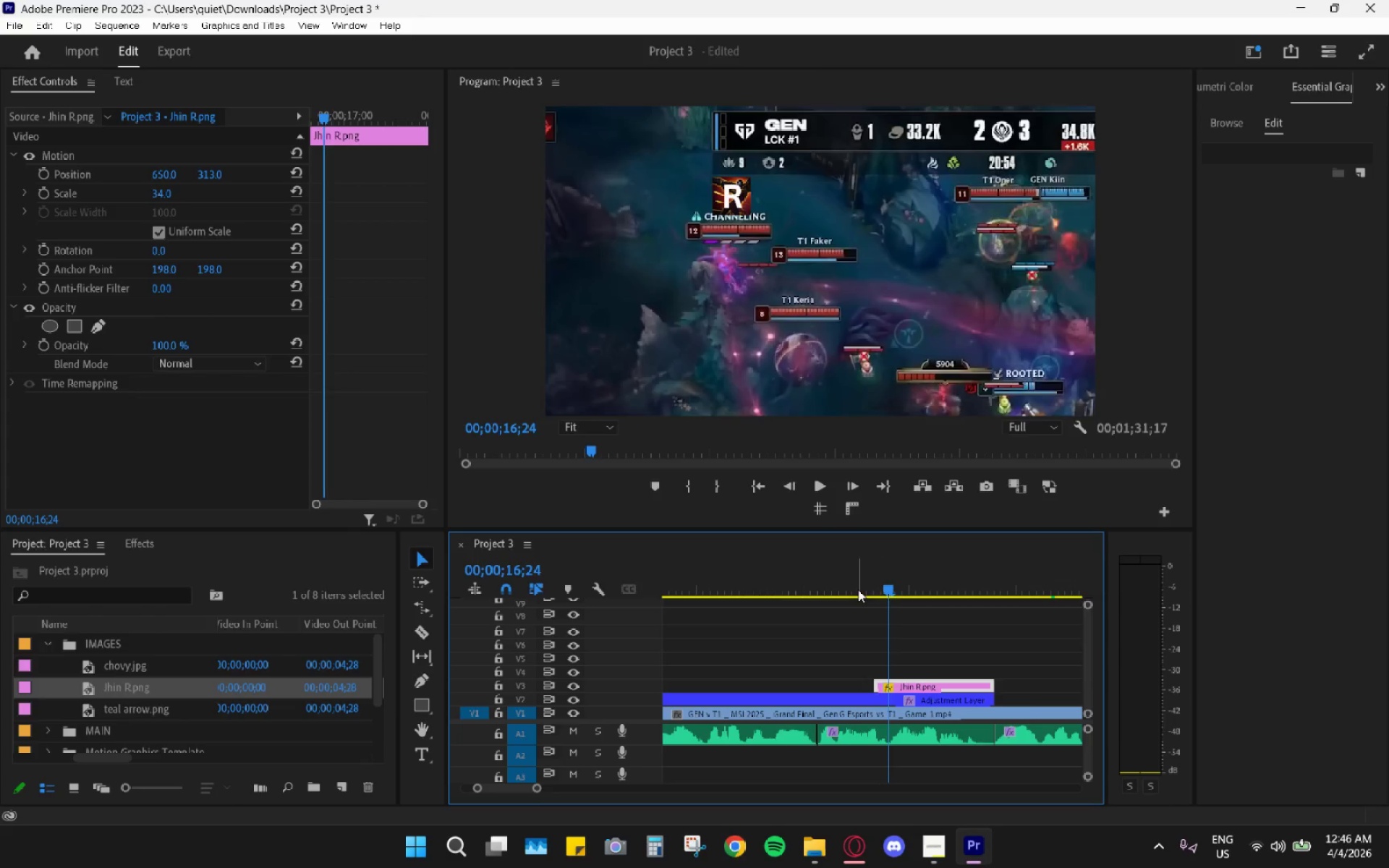 
left_click_drag(start_coordinate=[844, 569], to_coordinate=[878, 595])
 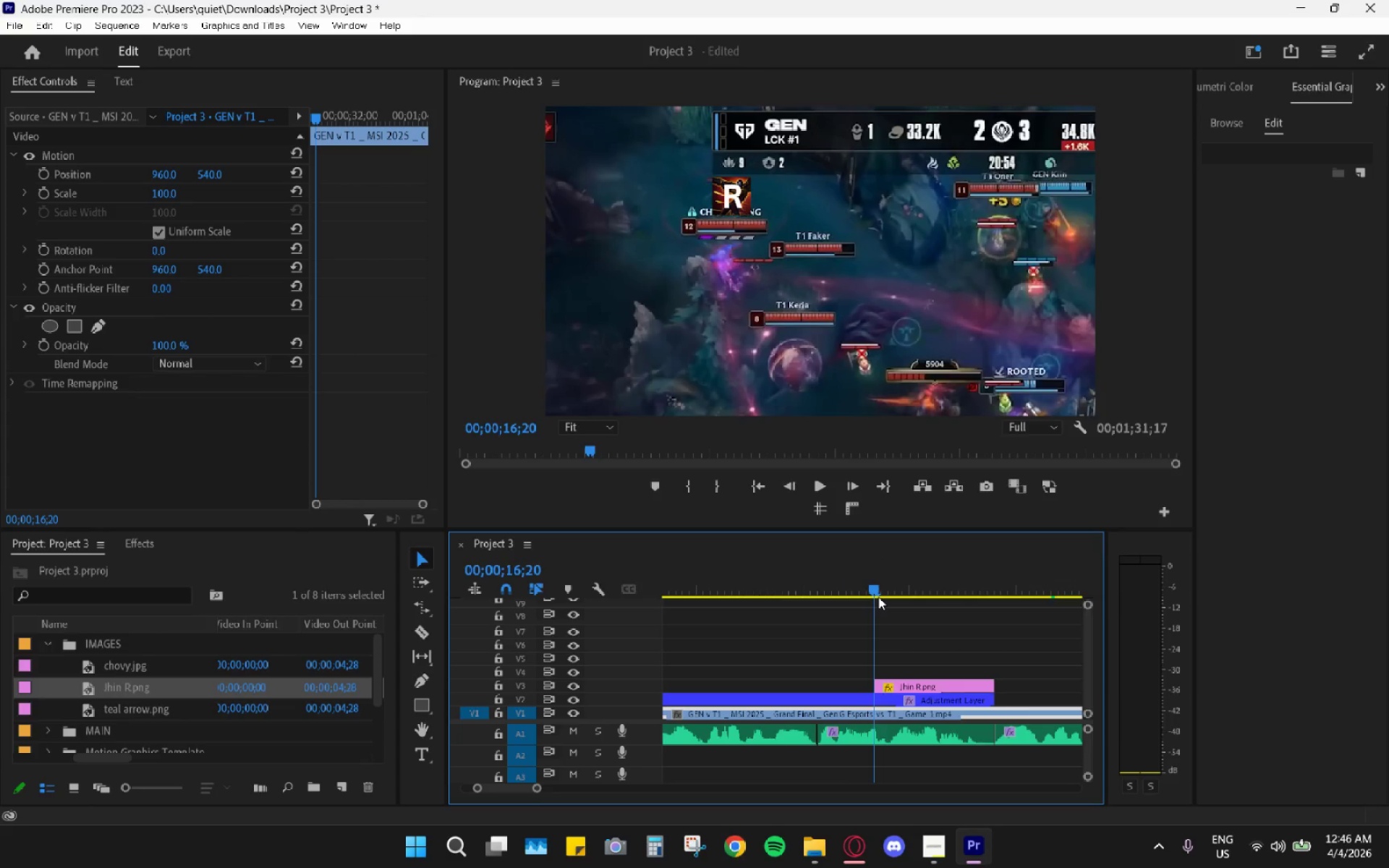 
left_click([896, 683])
 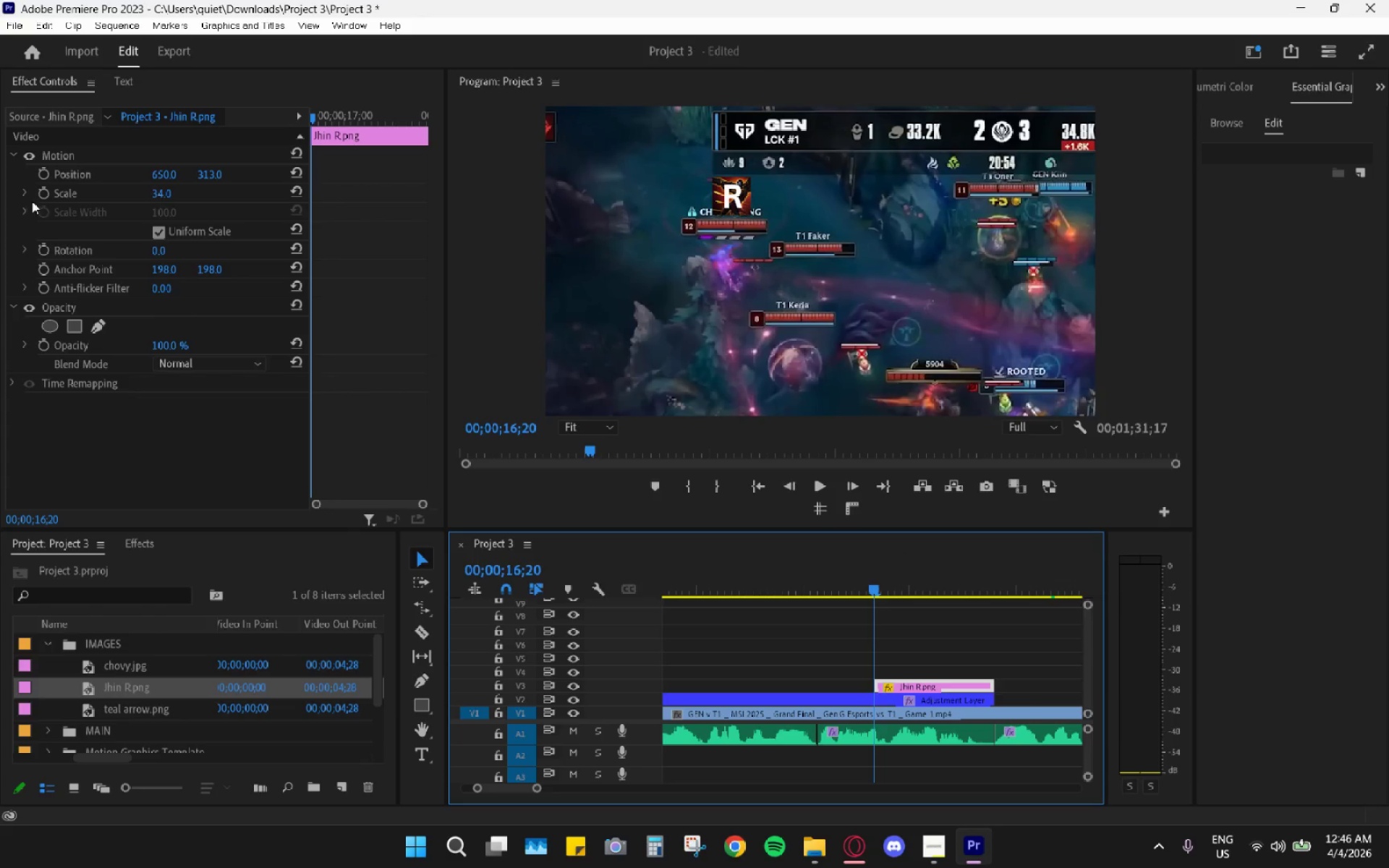 
double_click([43, 173])
 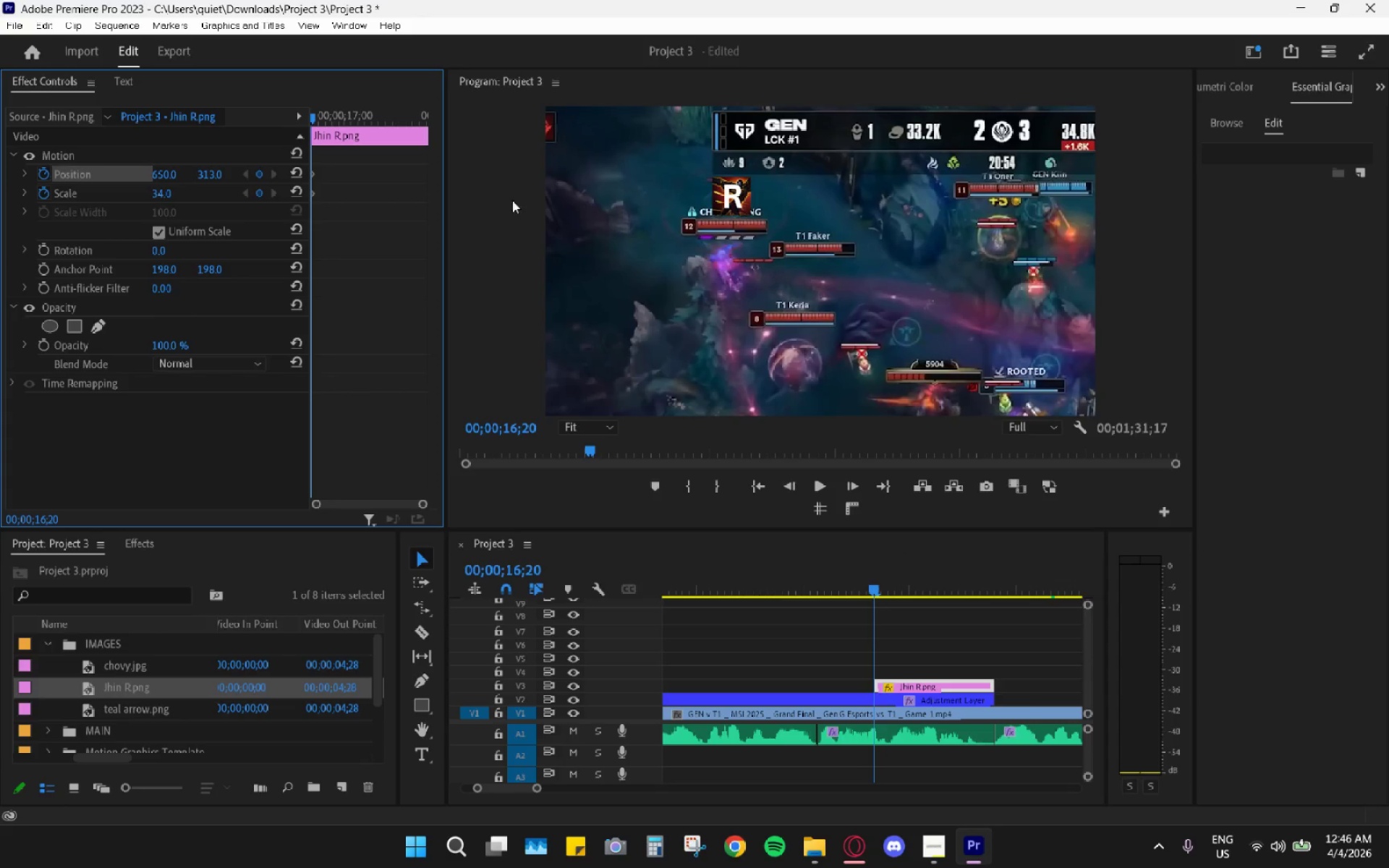 
key(Control+Z)
 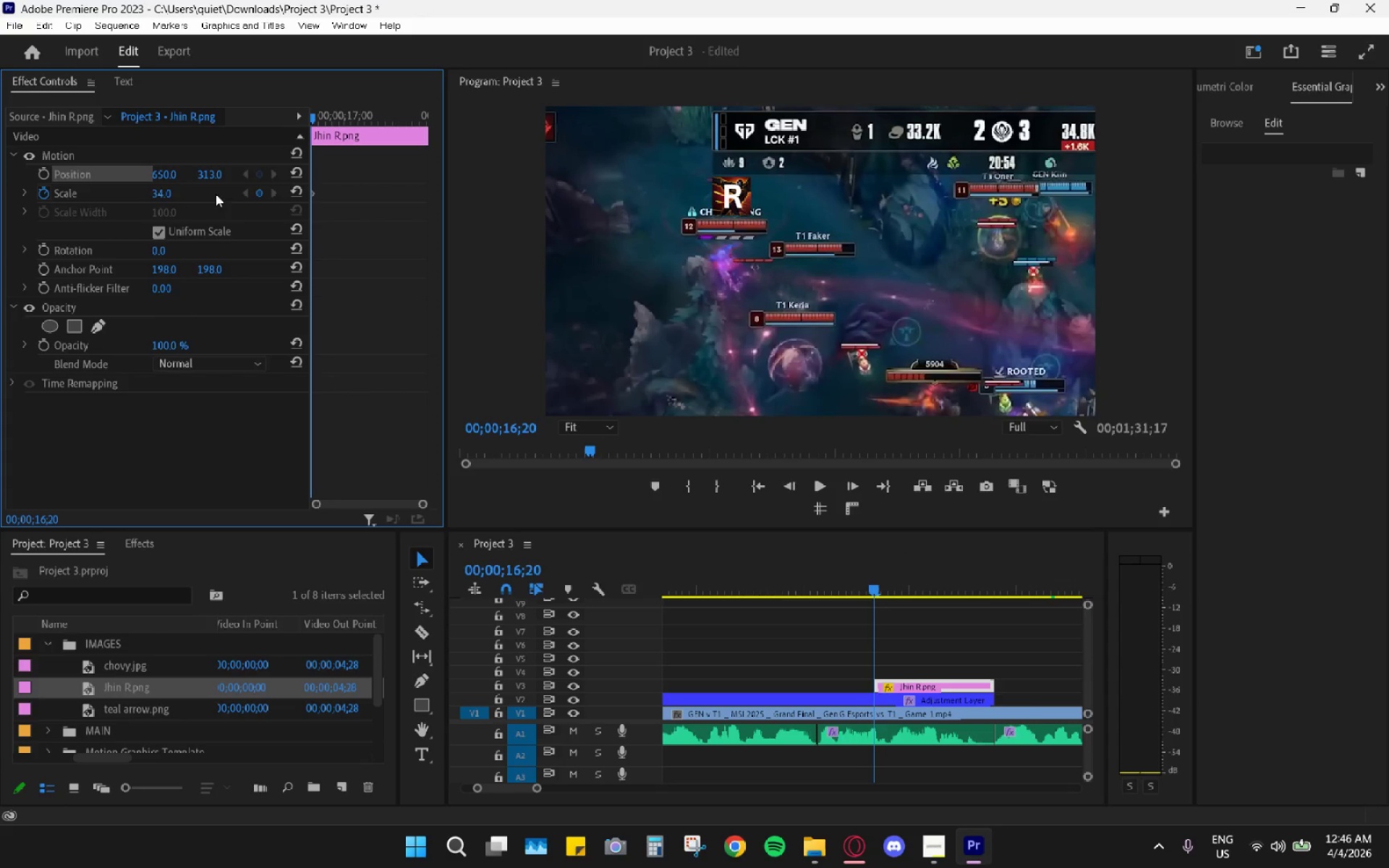 
key(Control+Z)
 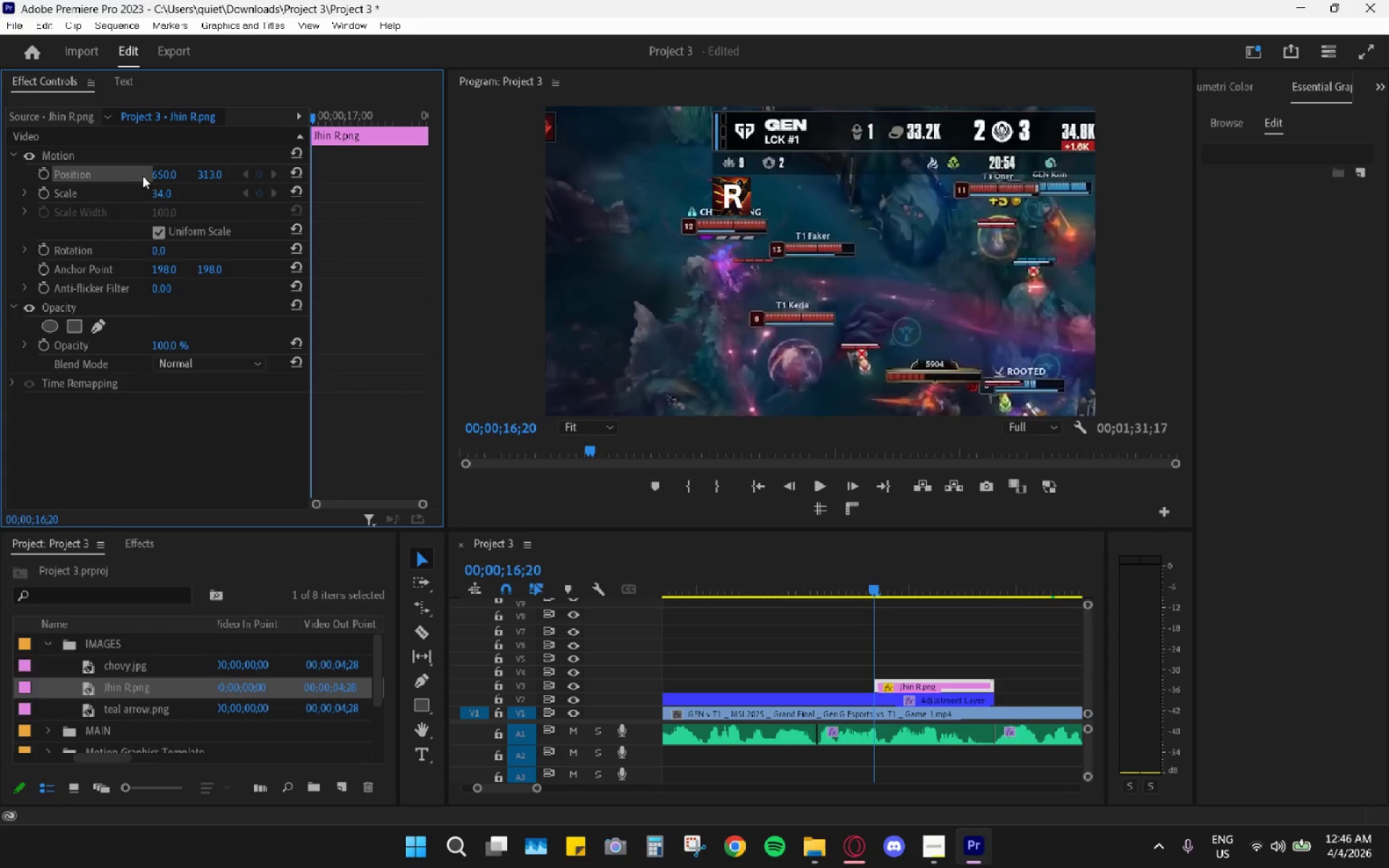 
left_click_drag(start_coordinate=[161, 176], to_coordinate=[121, 179])
 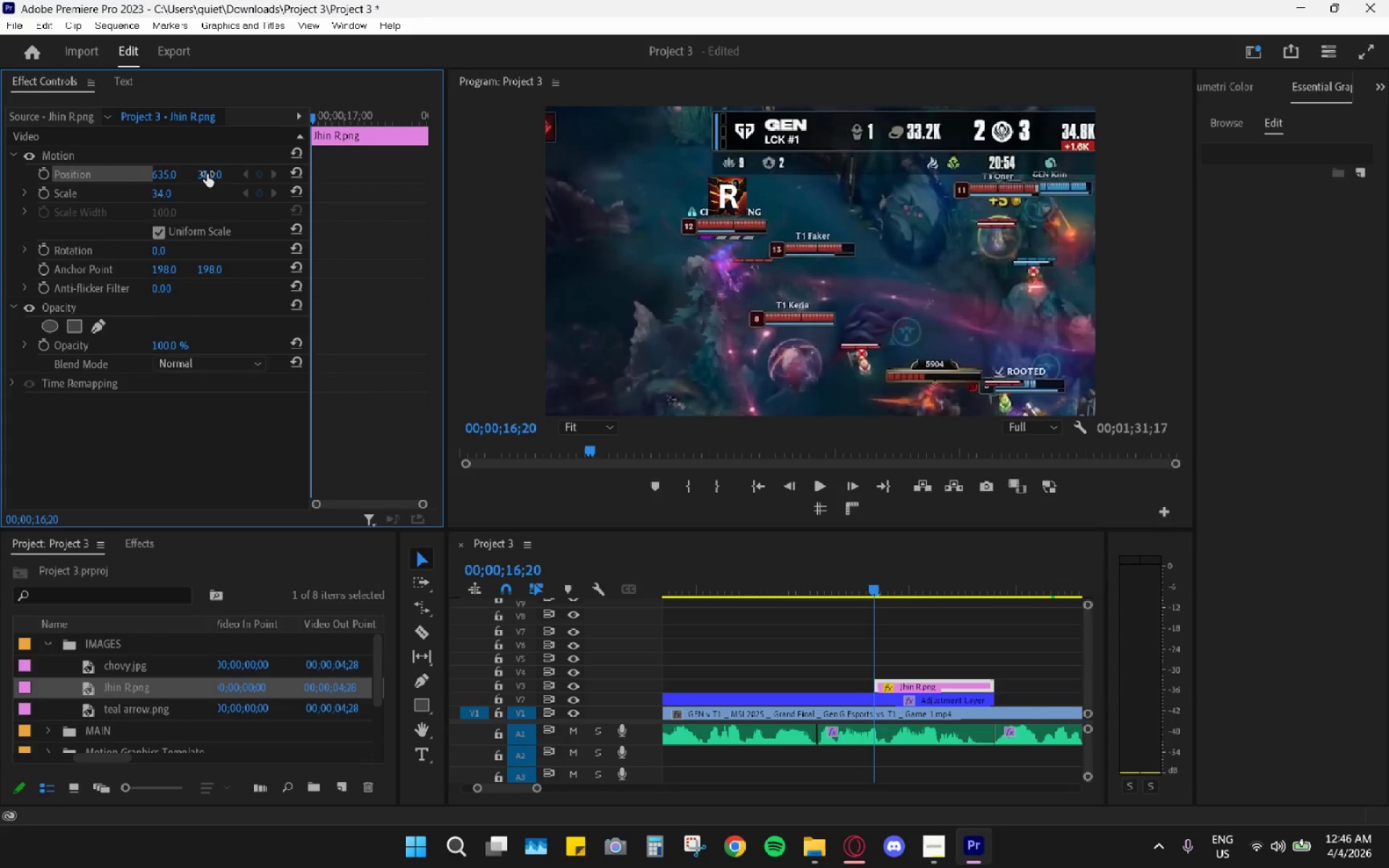 
left_click_drag(start_coordinate=[207, 174], to_coordinate=[216, 181])
 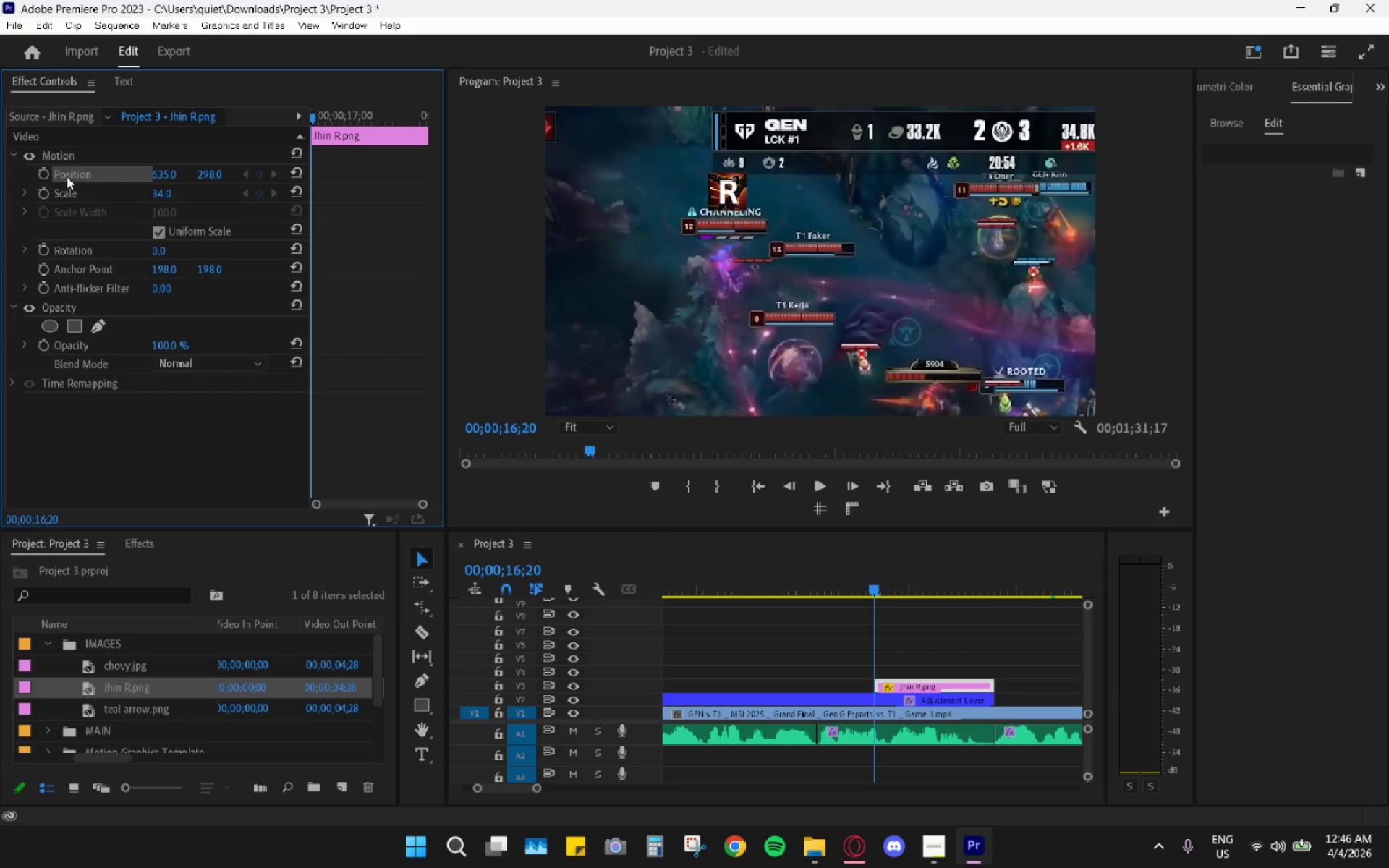 
left_click([43, 176])
 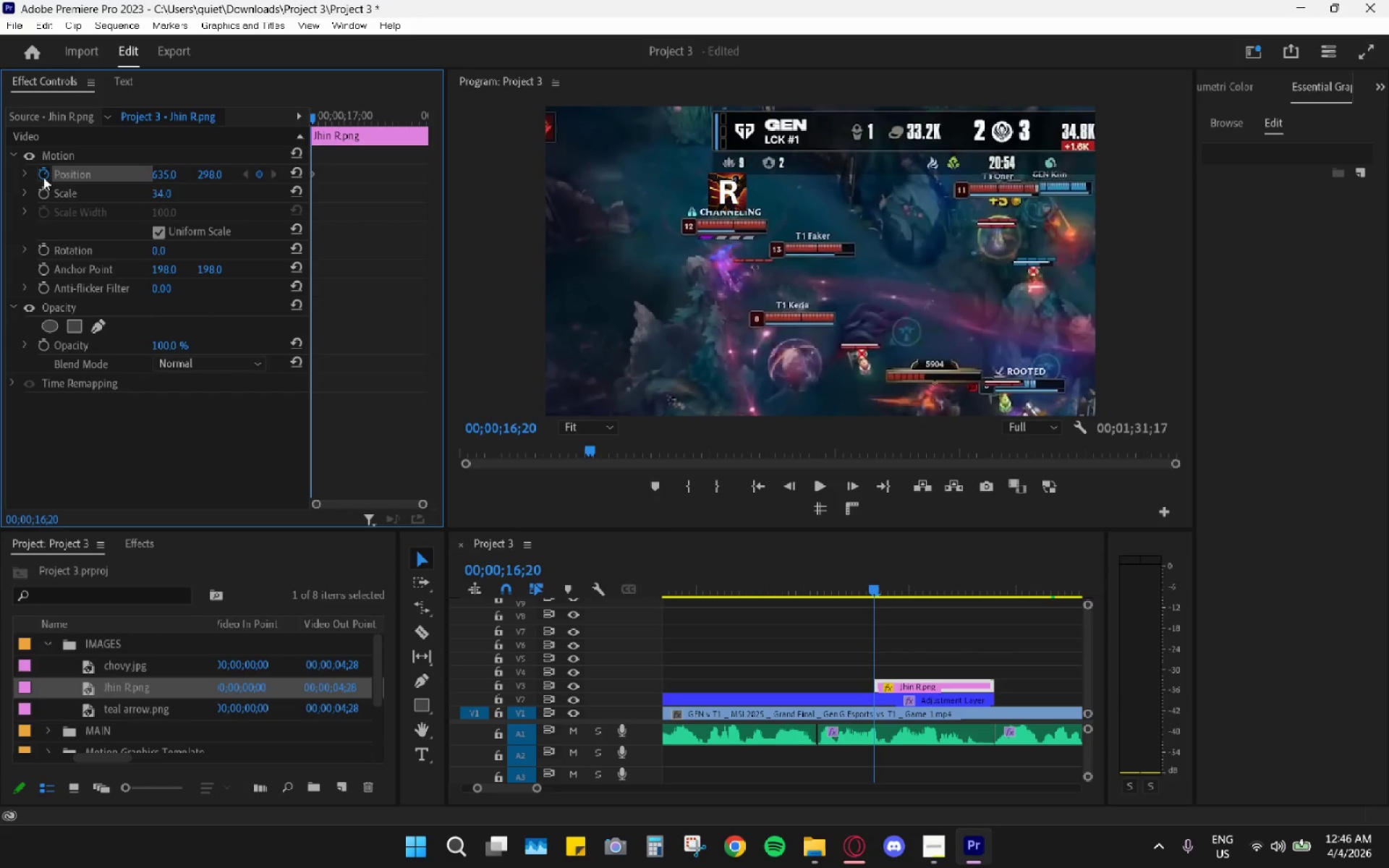 
left_click_drag(start_coordinate=[43, 193], to_coordinate=[43, 199])
 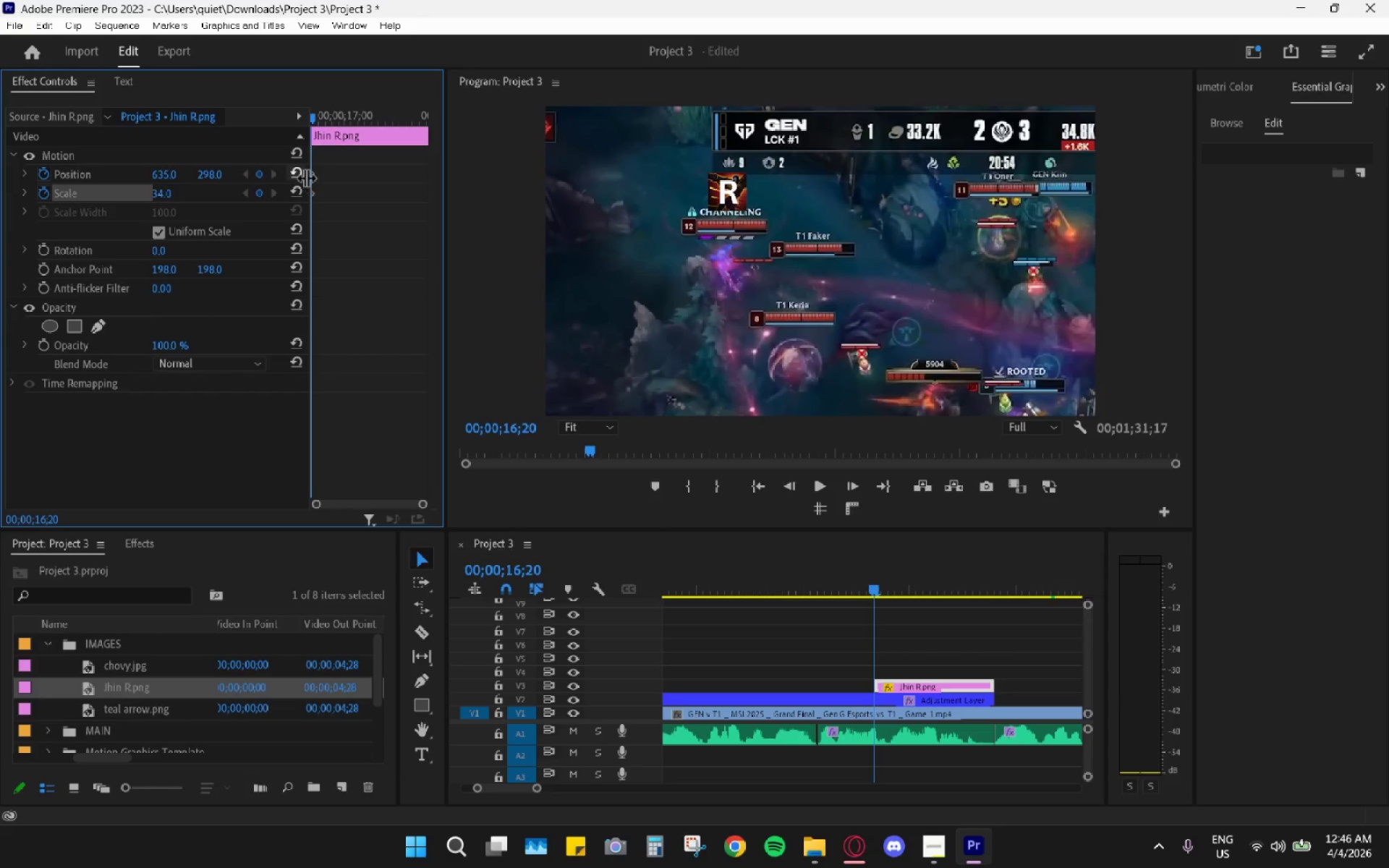 
left_click([306, 178])
 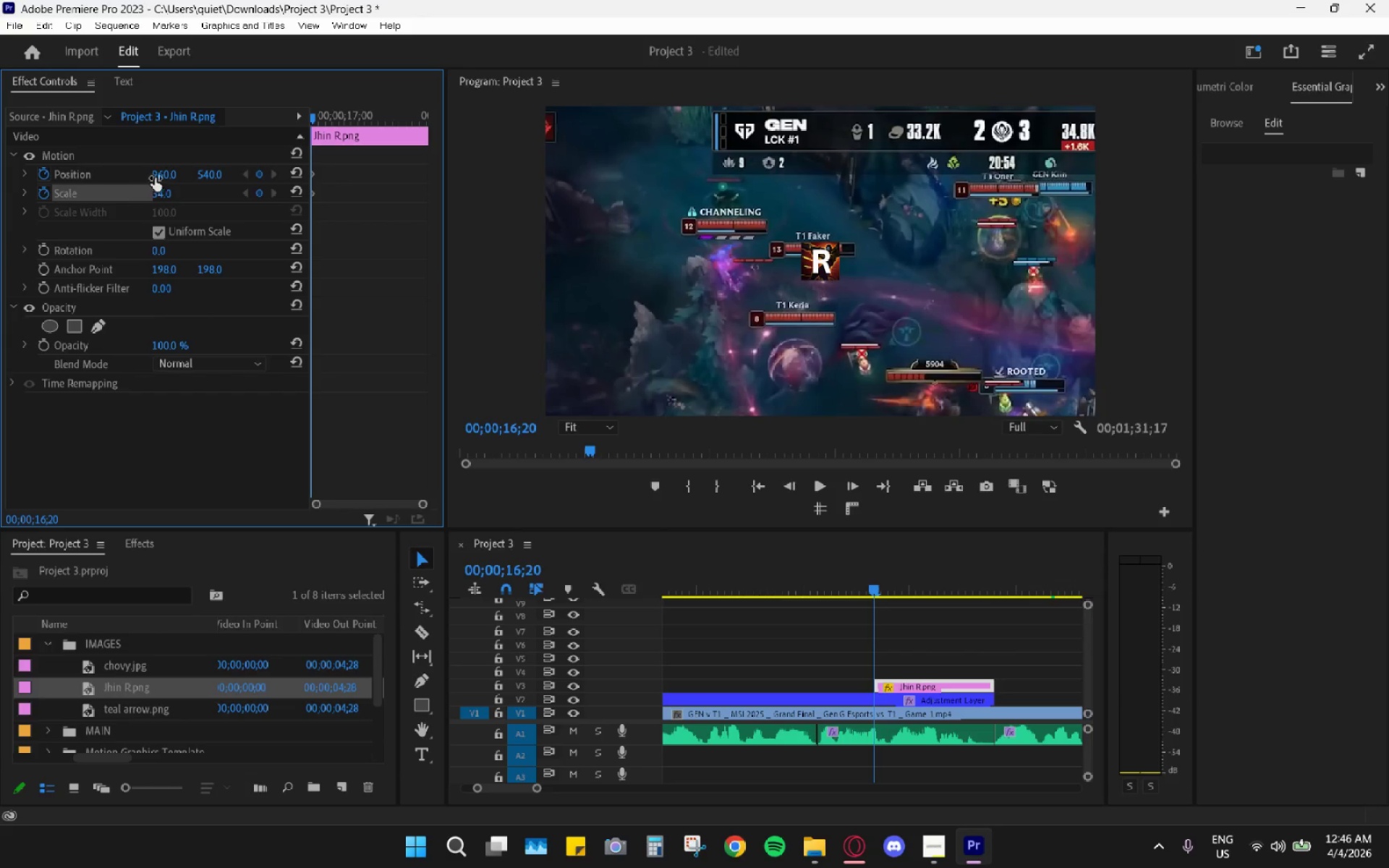 
key(Control+ControlLeft)
 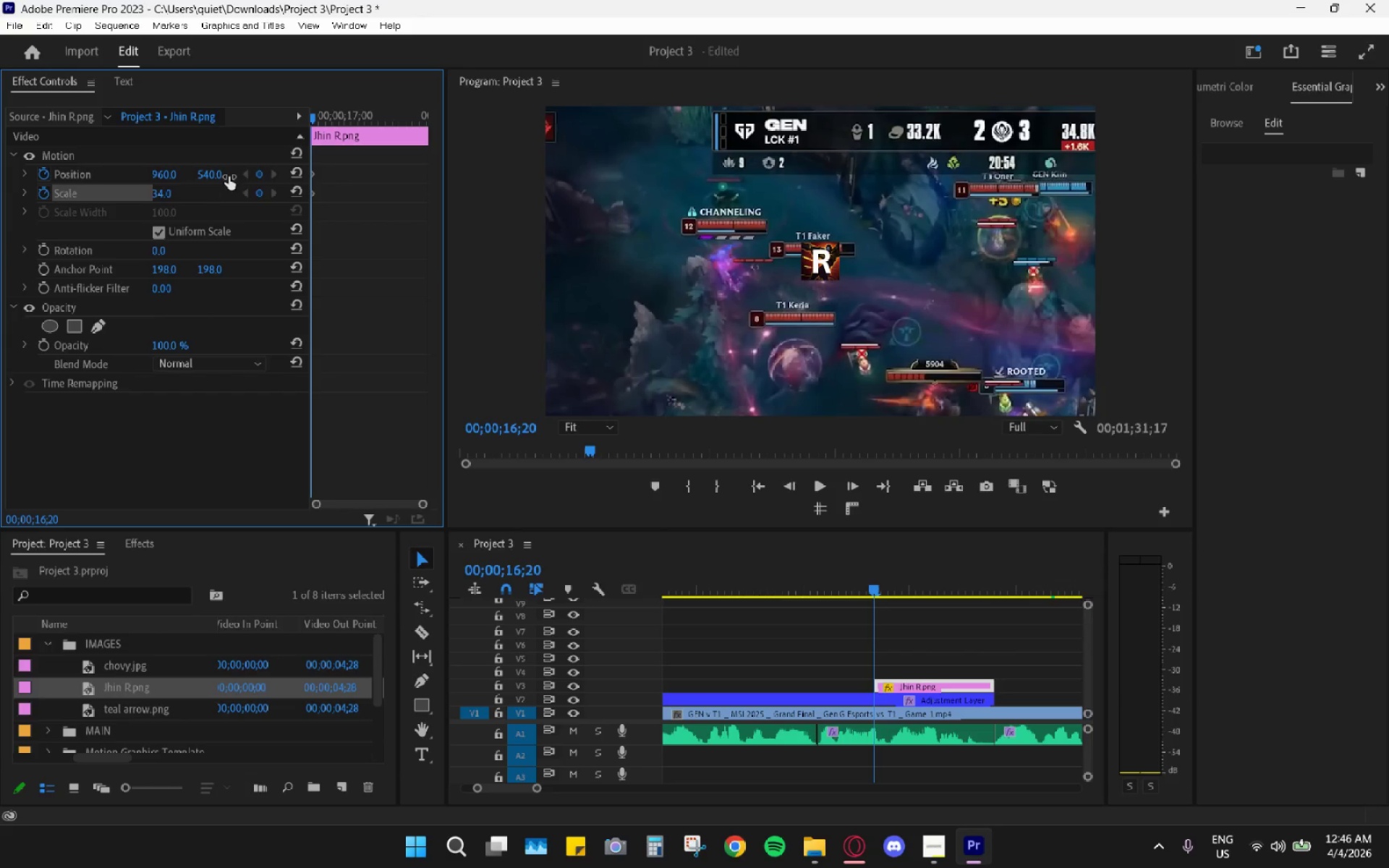 
key(Control+Z)
 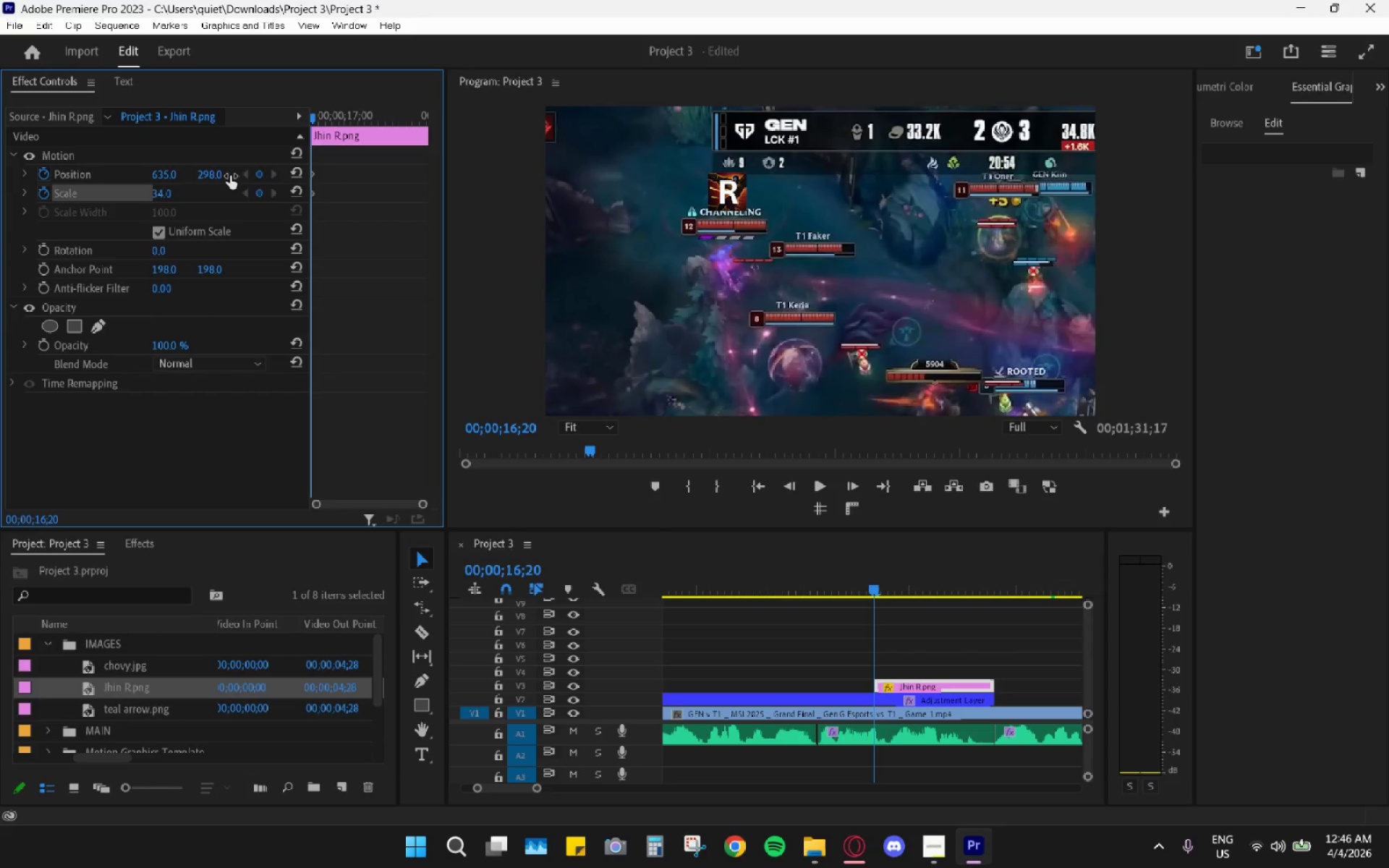 
key(Control+Shift+ShiftLeft)
 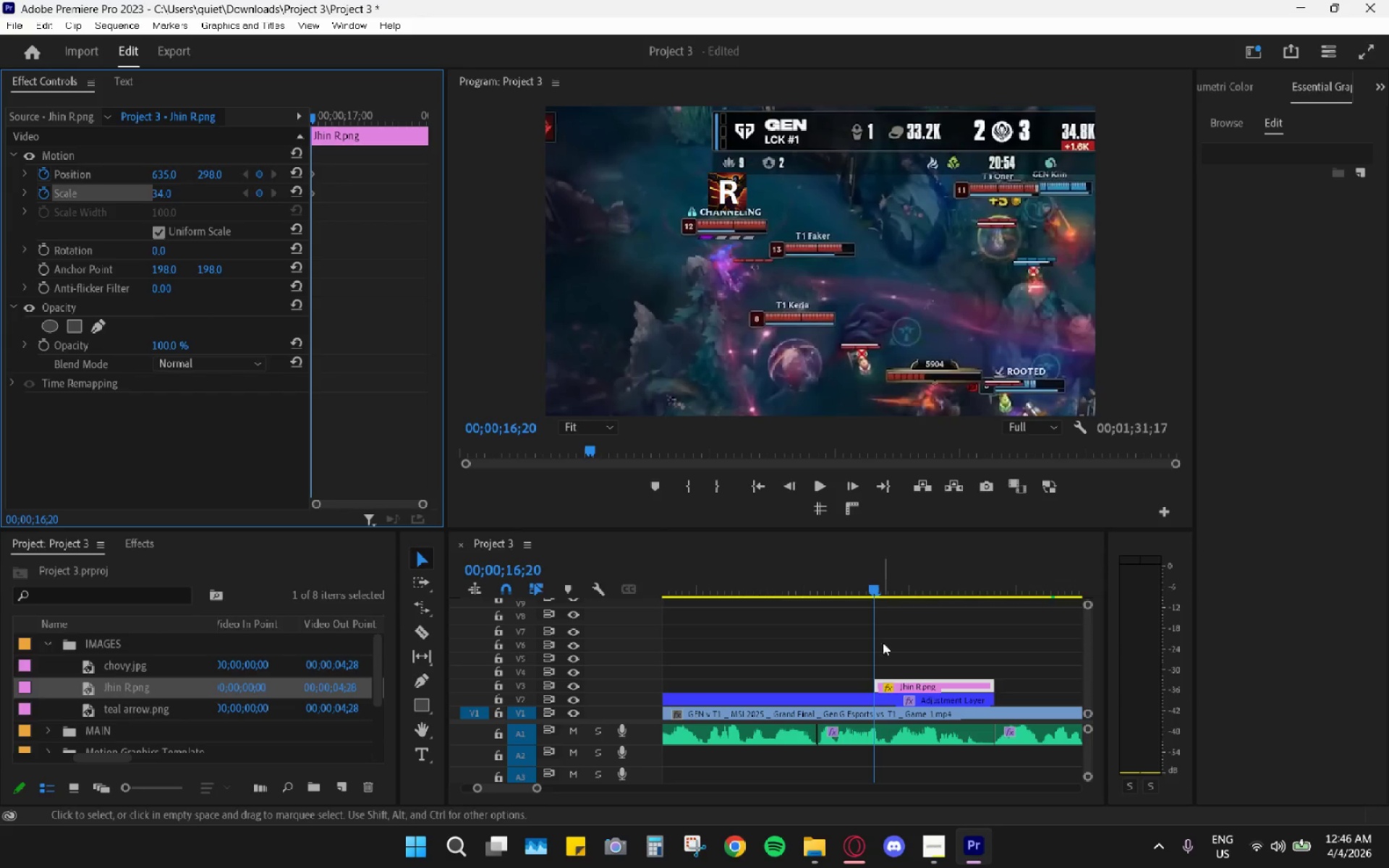 
left_click_drag(start_coordinate=[872, 584], to_coordinate=[887, 587])
 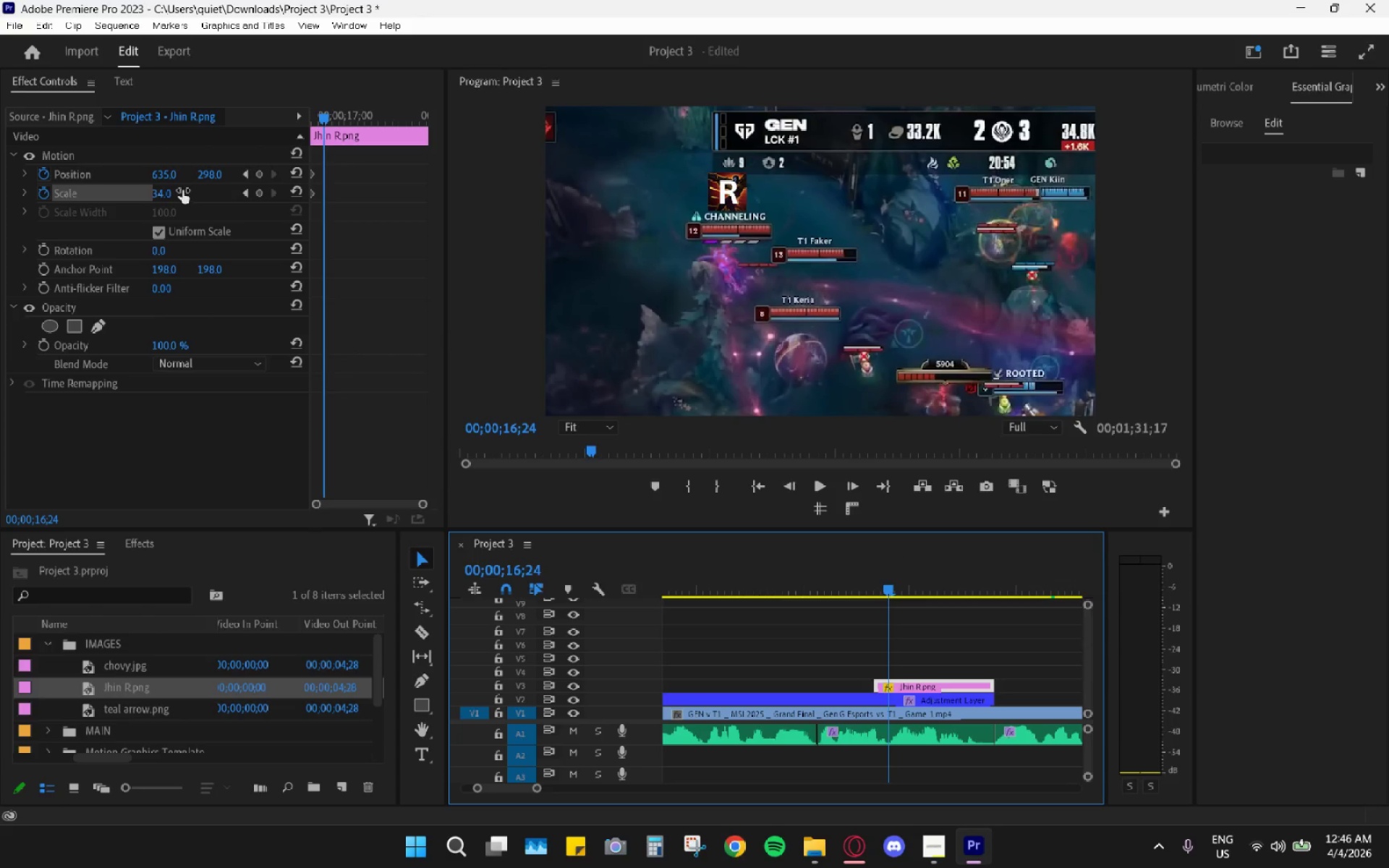 
left_click_drag(start_coordinate=[163, 176], to_coordinate=[248, 187])
 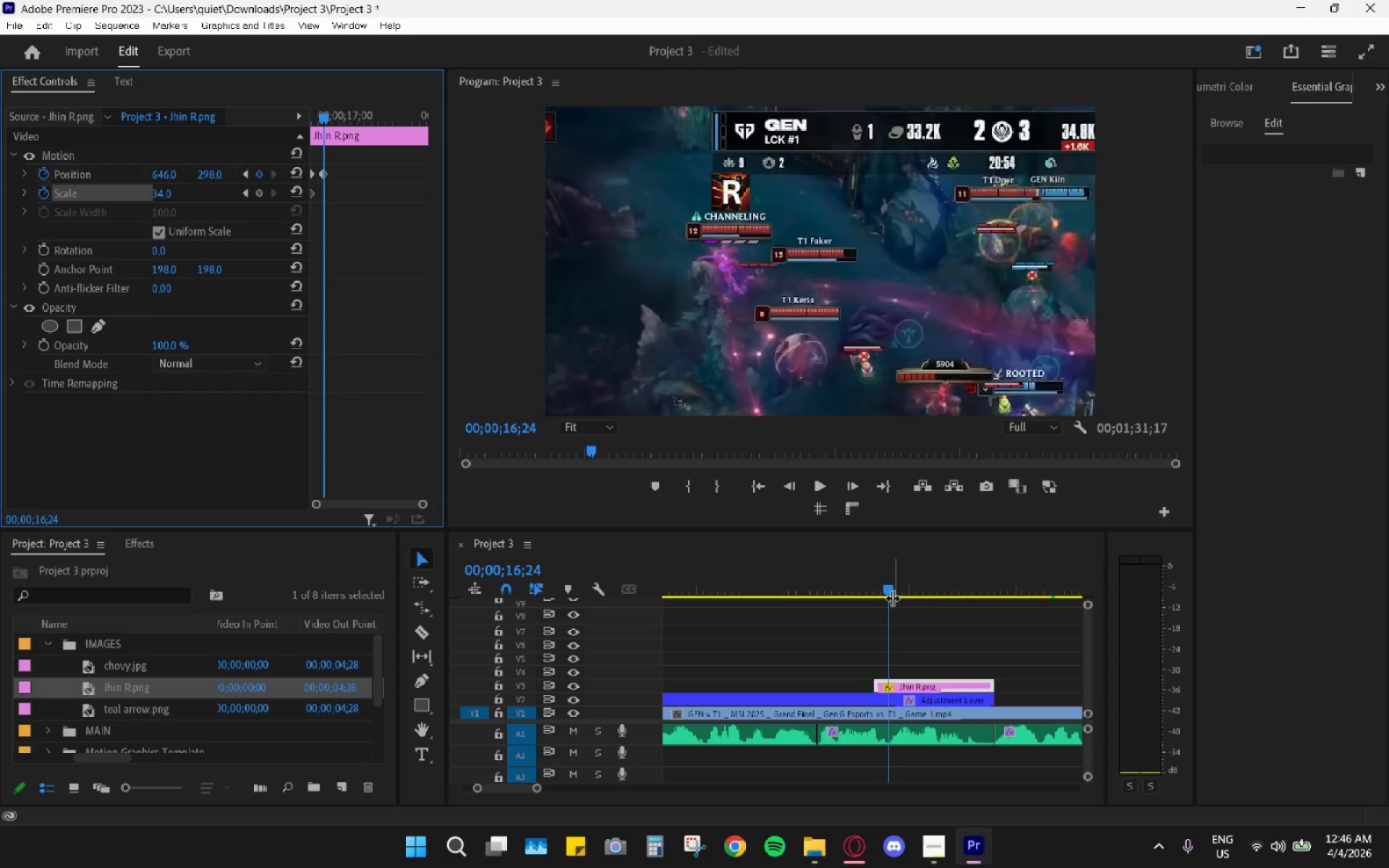 
left_click_drag(start_coordinate=[888, 582], to_coordinate=[917, 580])
 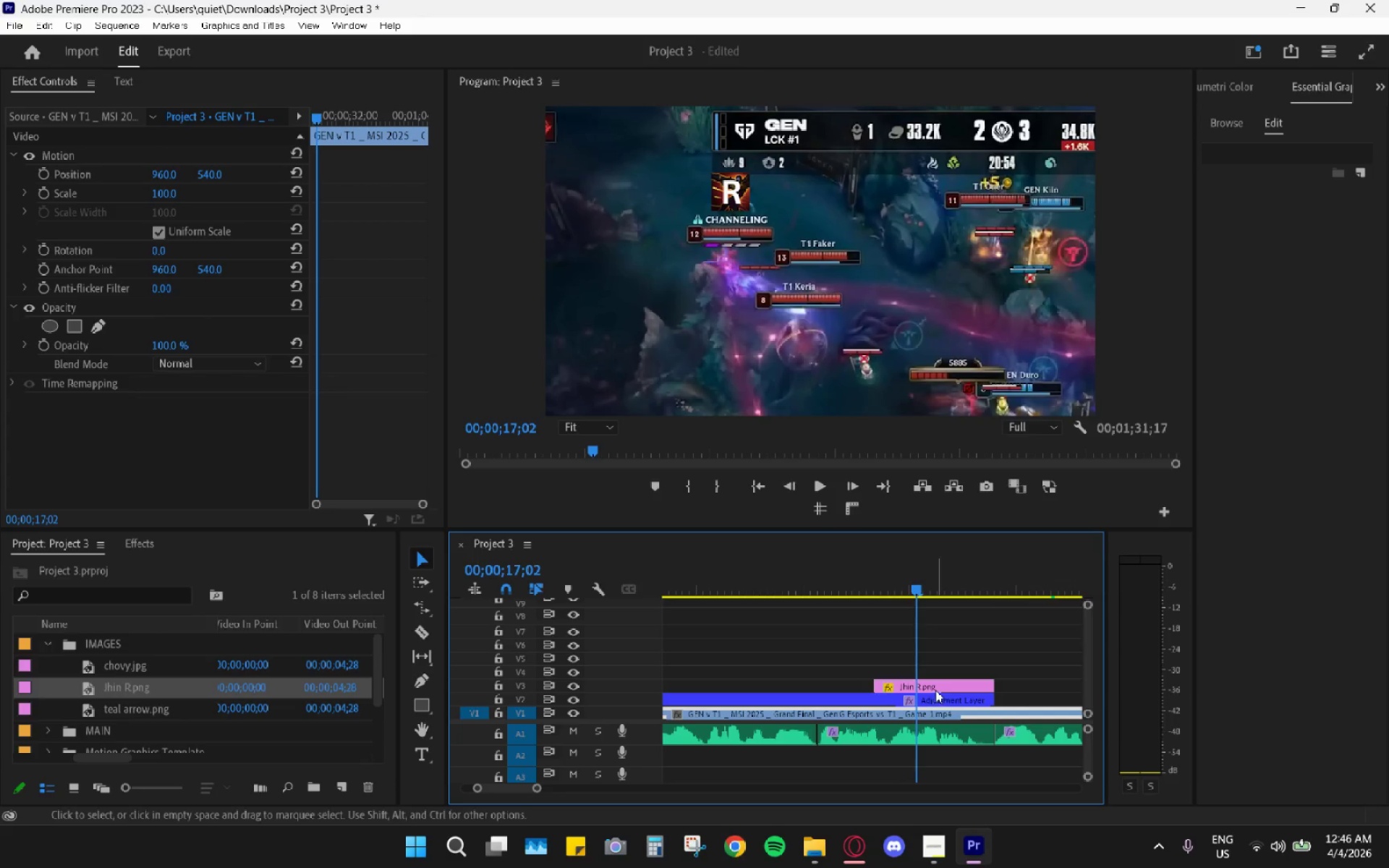 
left_click([935, 683])
 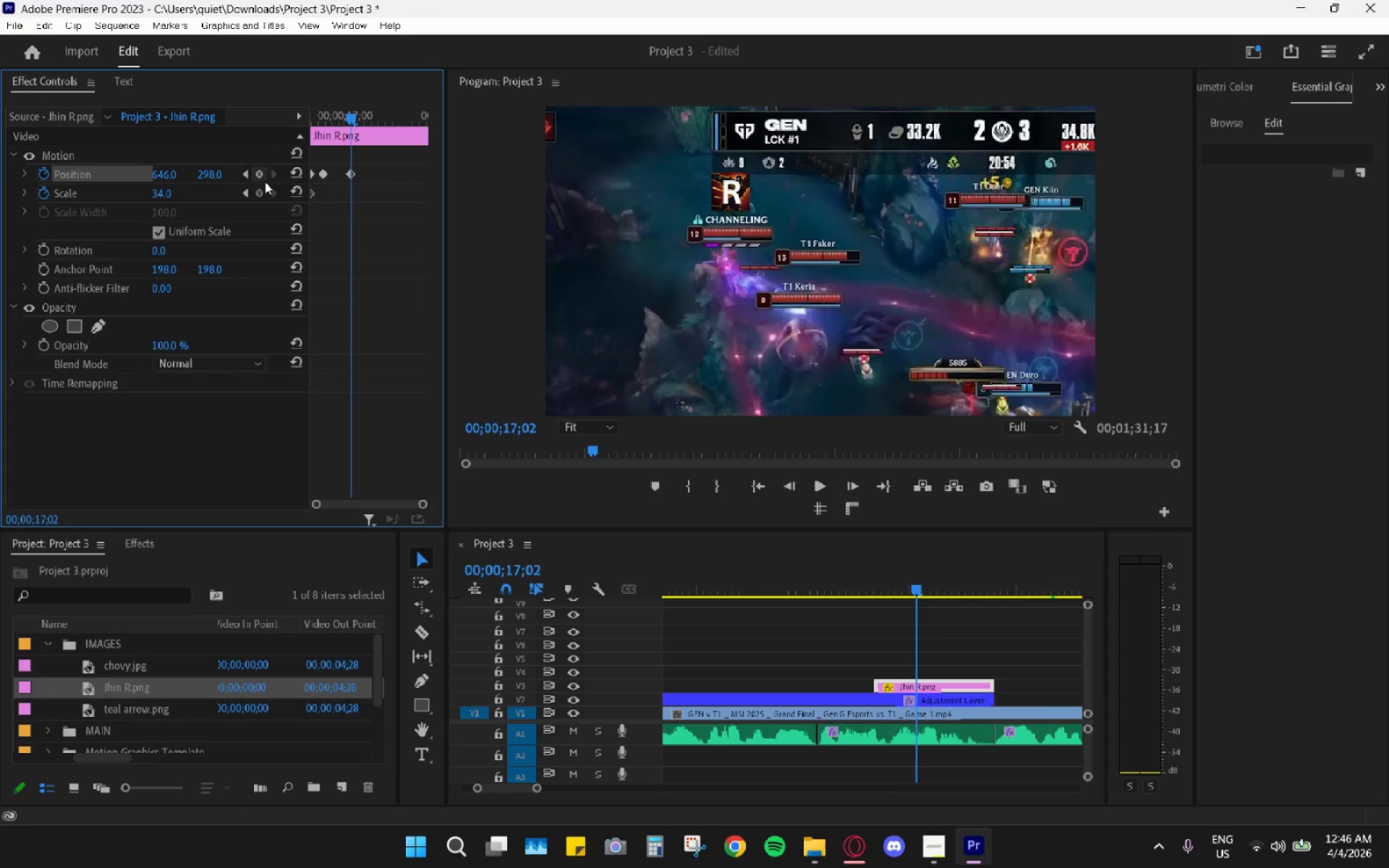 
left_click_drag(start_coordinate=[918, 590], to_coordinate=[991, 607])
 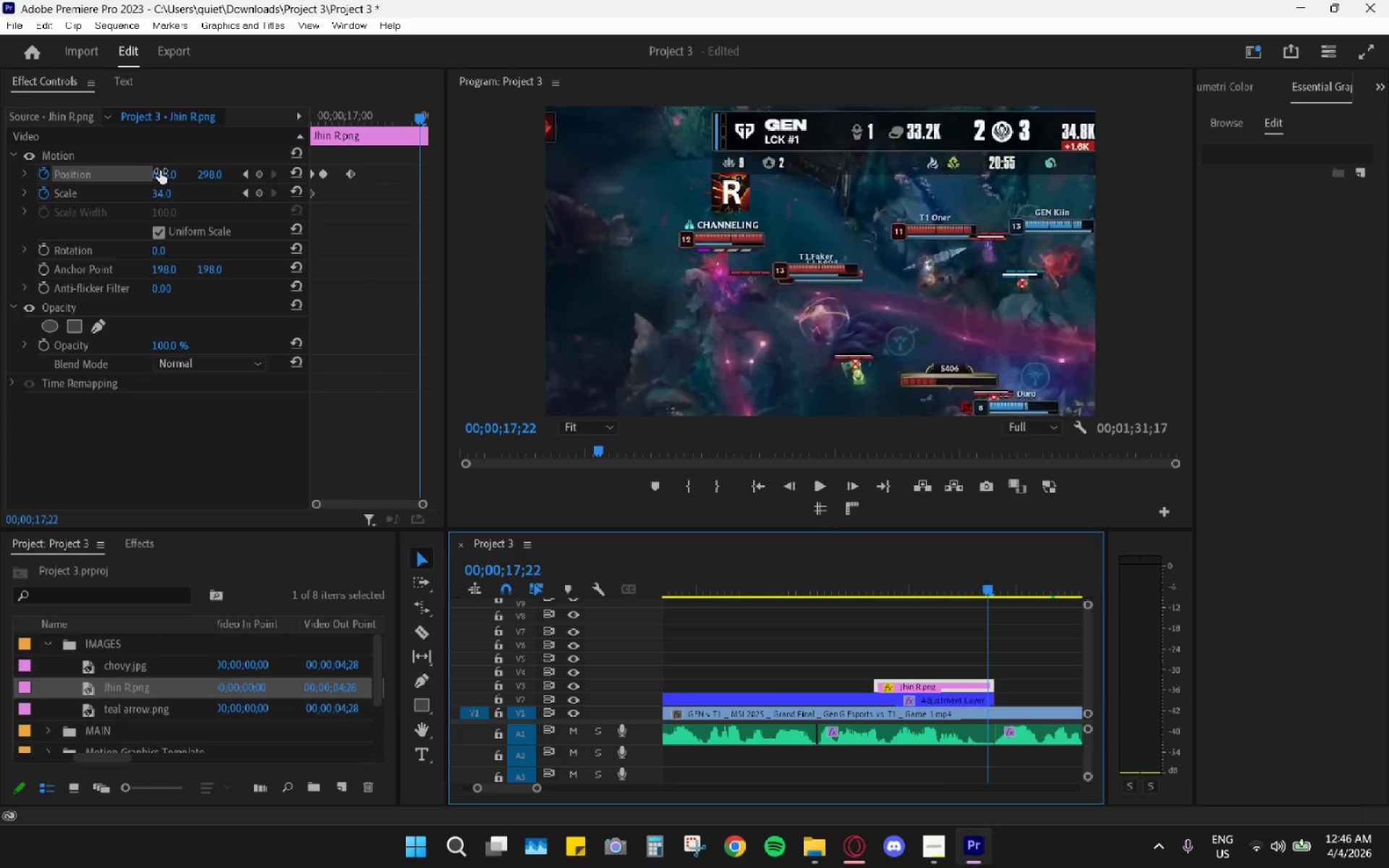 
left_click_drag(start_coordinate=[161, 171], to_coordinate=[227, 186])
 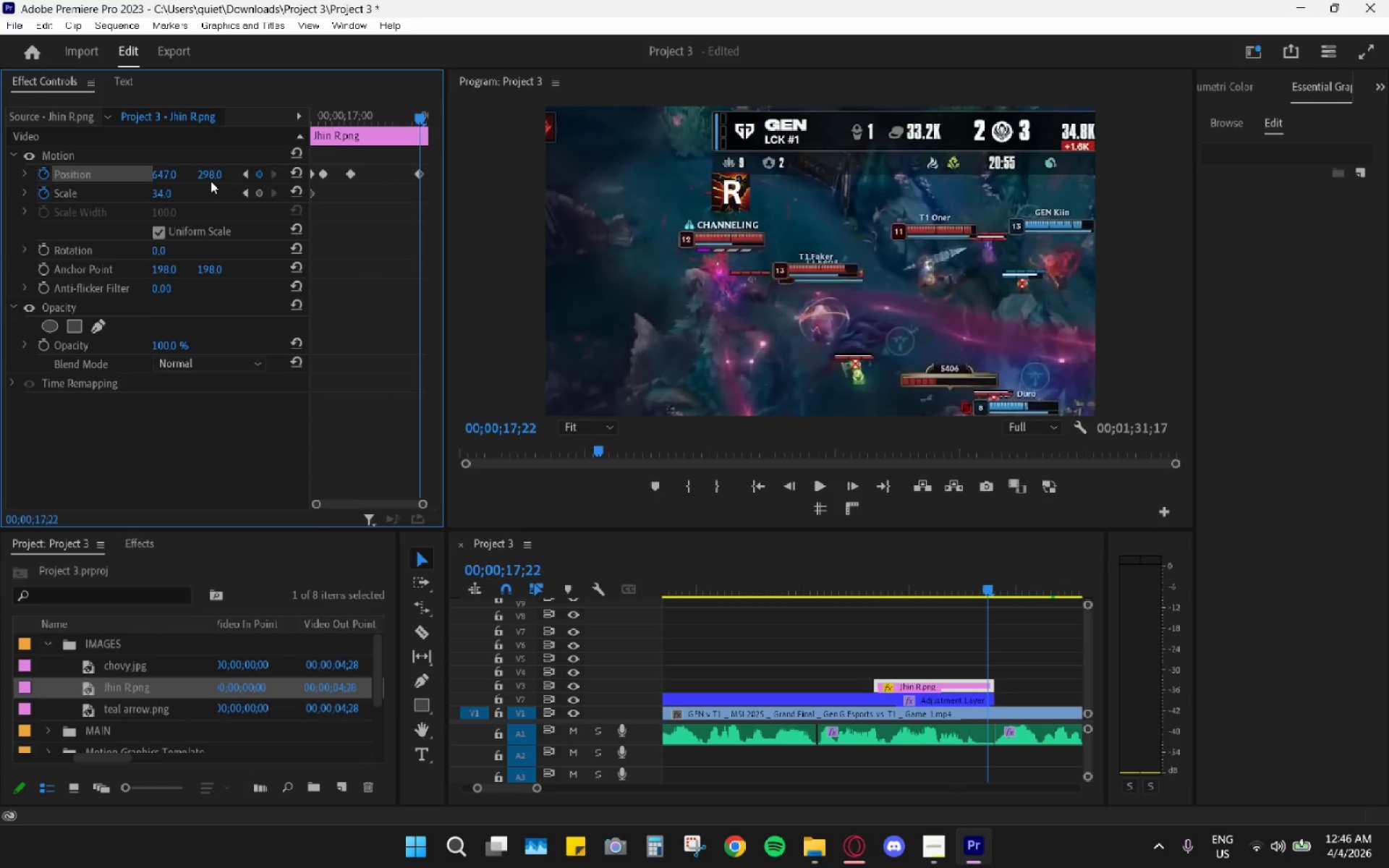 
key(Control+Z)
 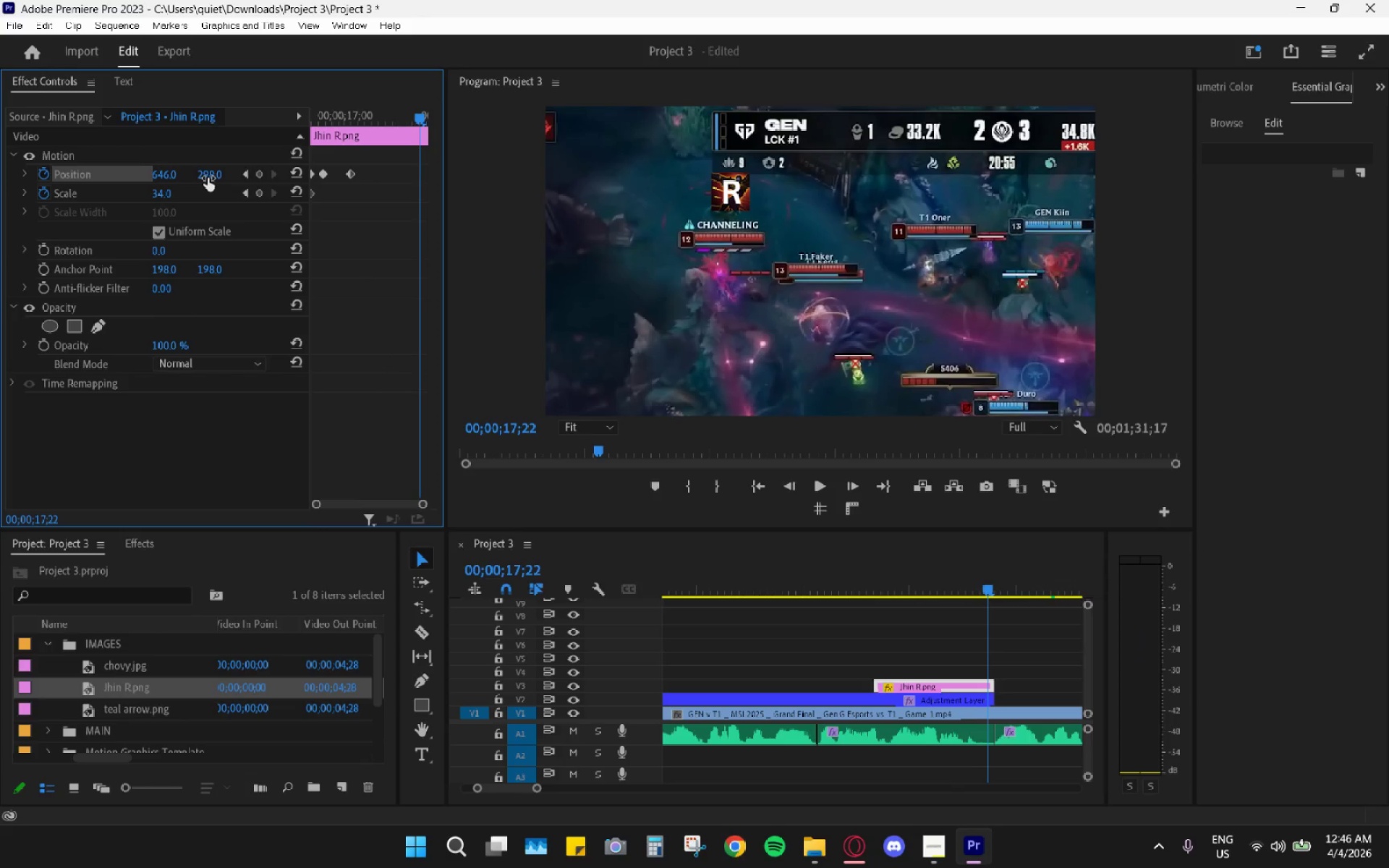 
left_click_drag(start_coordinate=[208, 177], to_coordinate=[252, 171])
 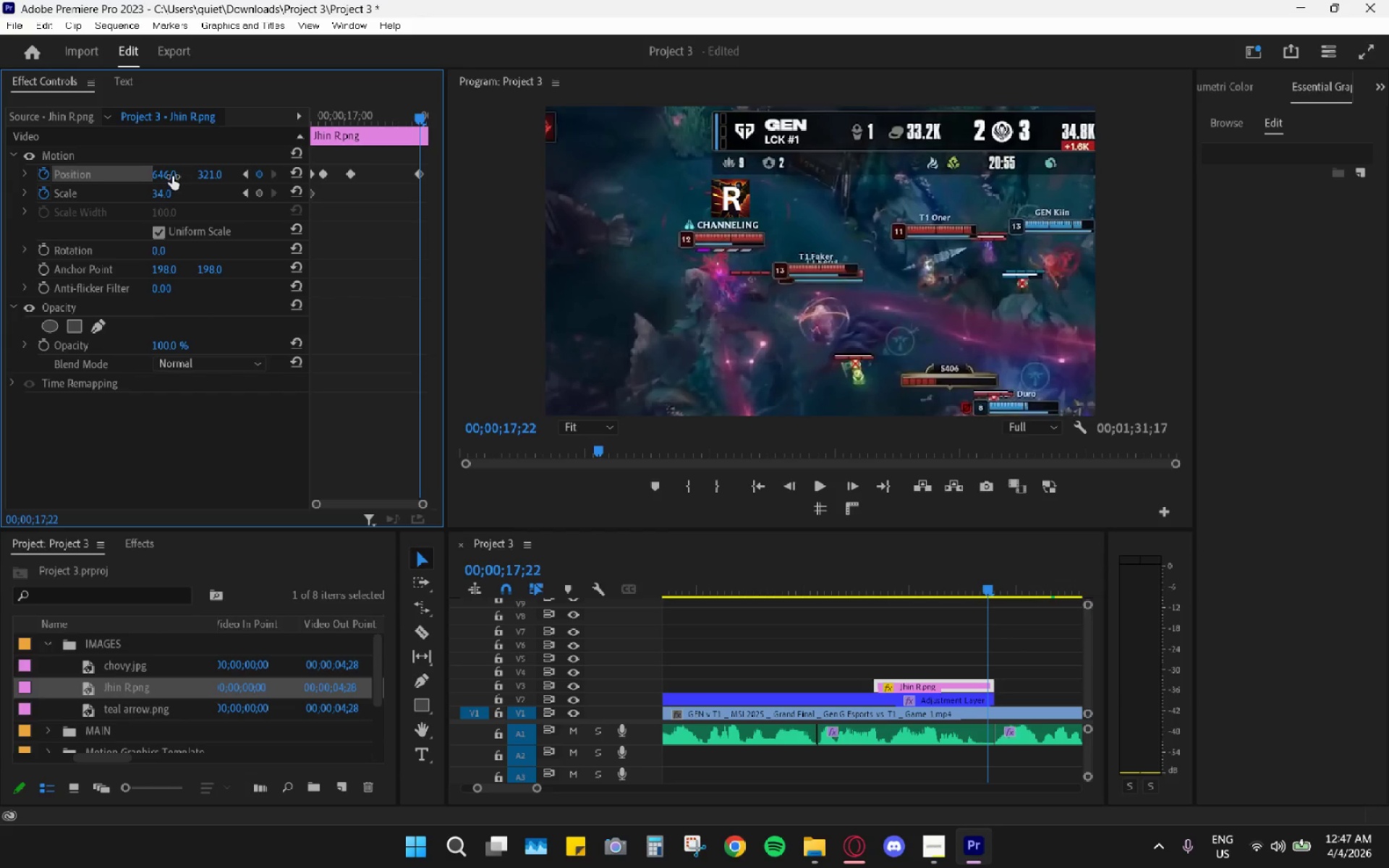 
left_click_drag(start_coordinate=[166, 176], to_coordinate=[149, 181])
 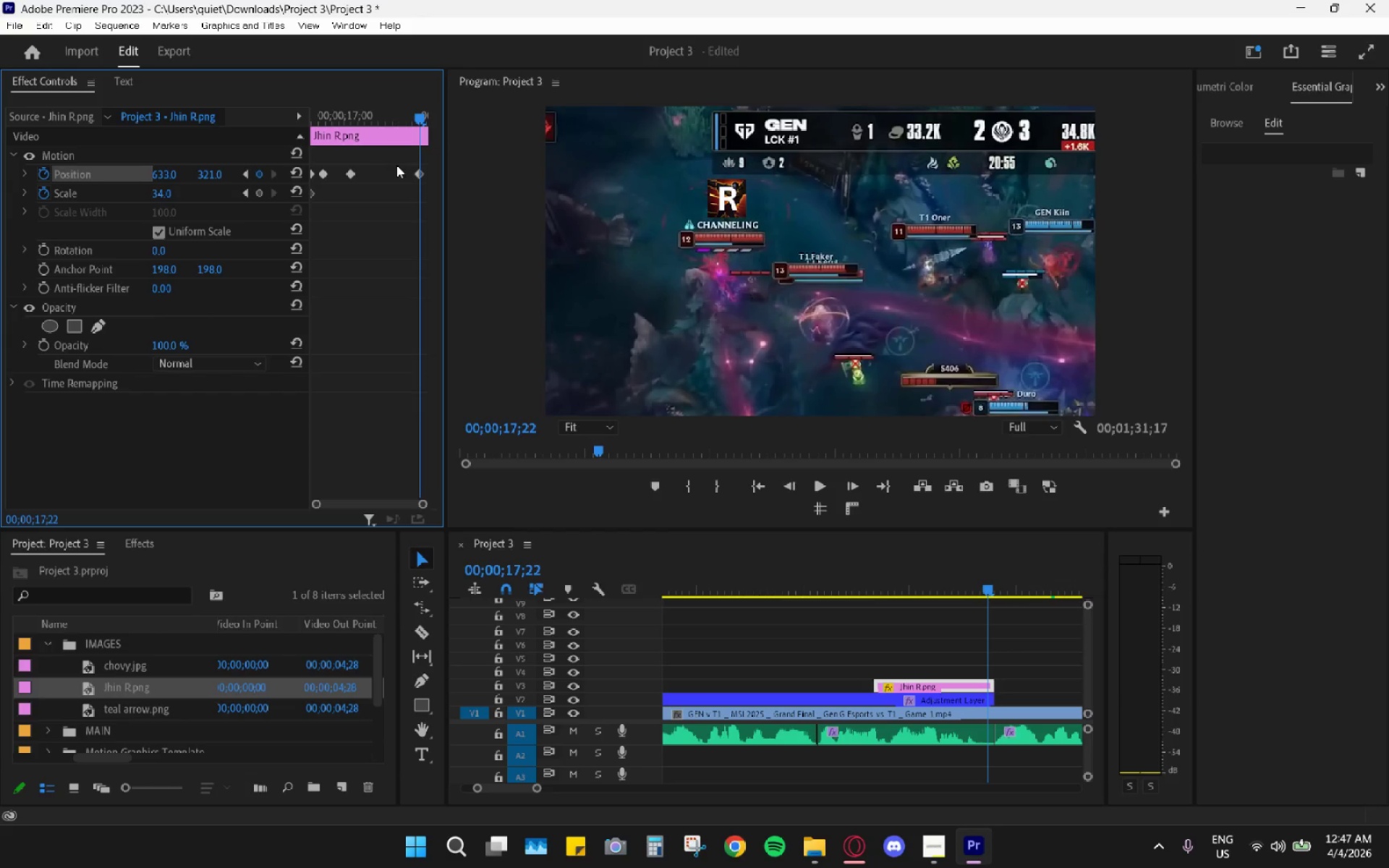 
left_click_drag(start_coordinate=[416, 178], to_coordinate=[472, 200])
 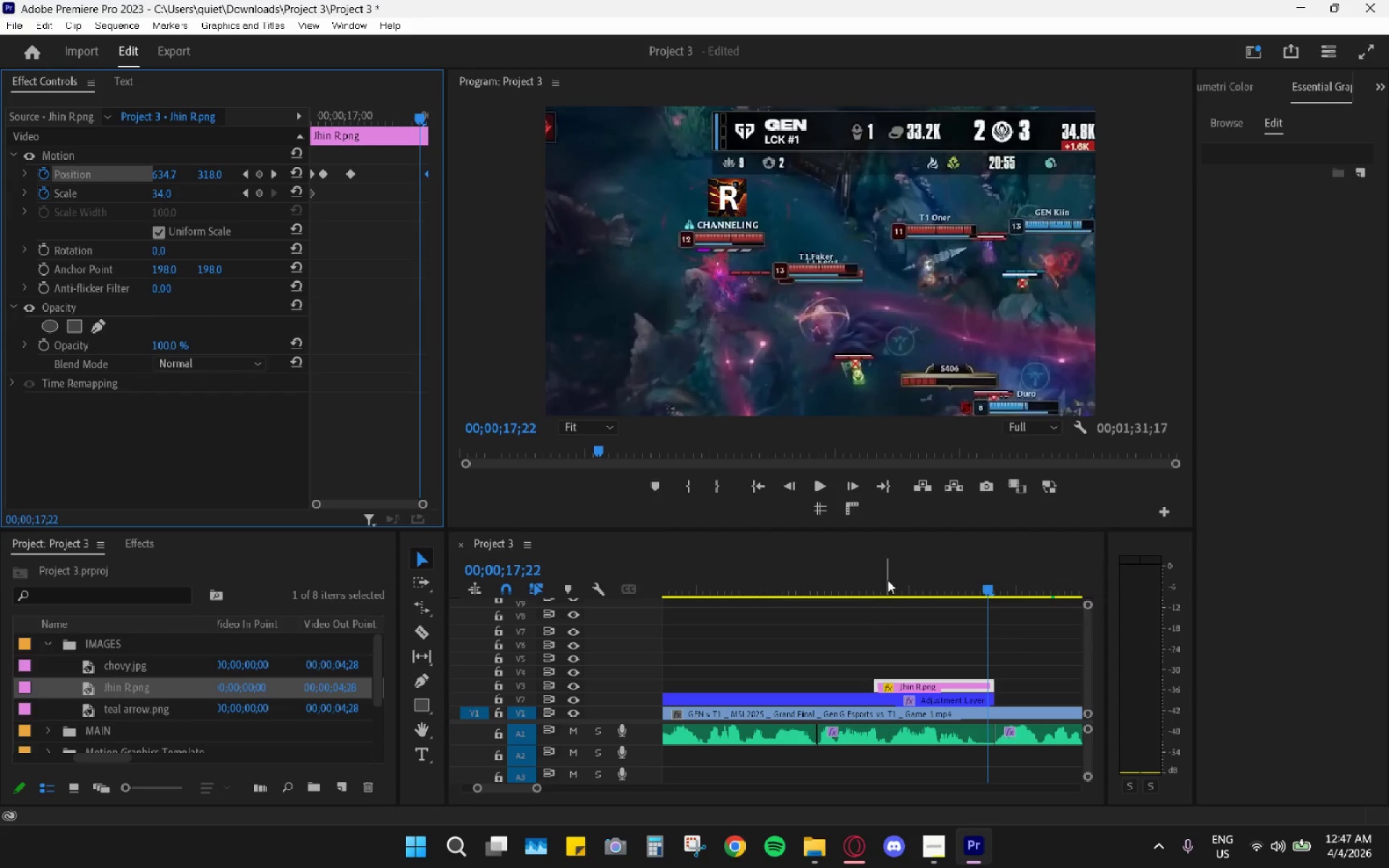 
left_click_drag(start_coordinate=[887, 573], to_coordinate=[873, 571])
 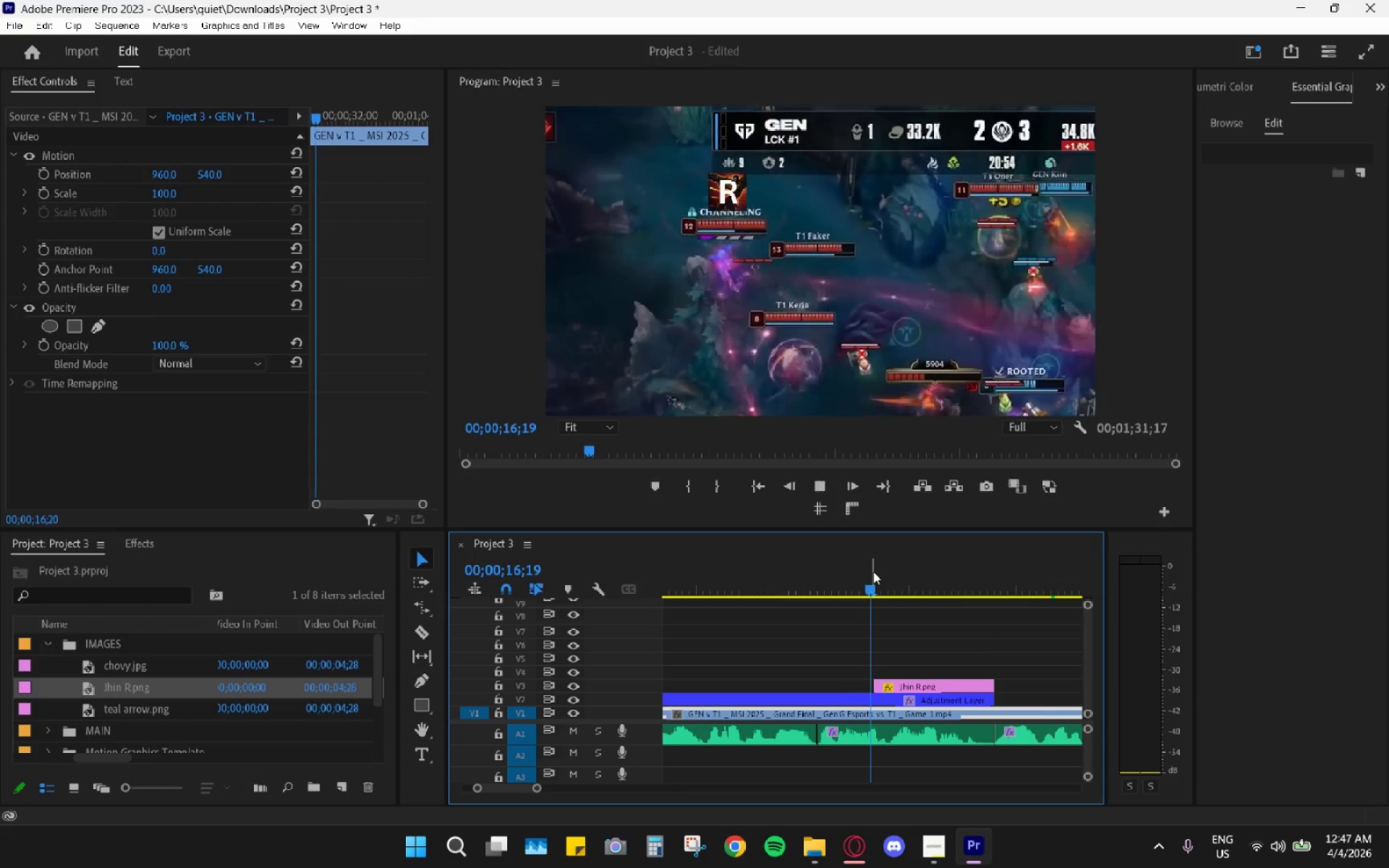 
key(Space)
 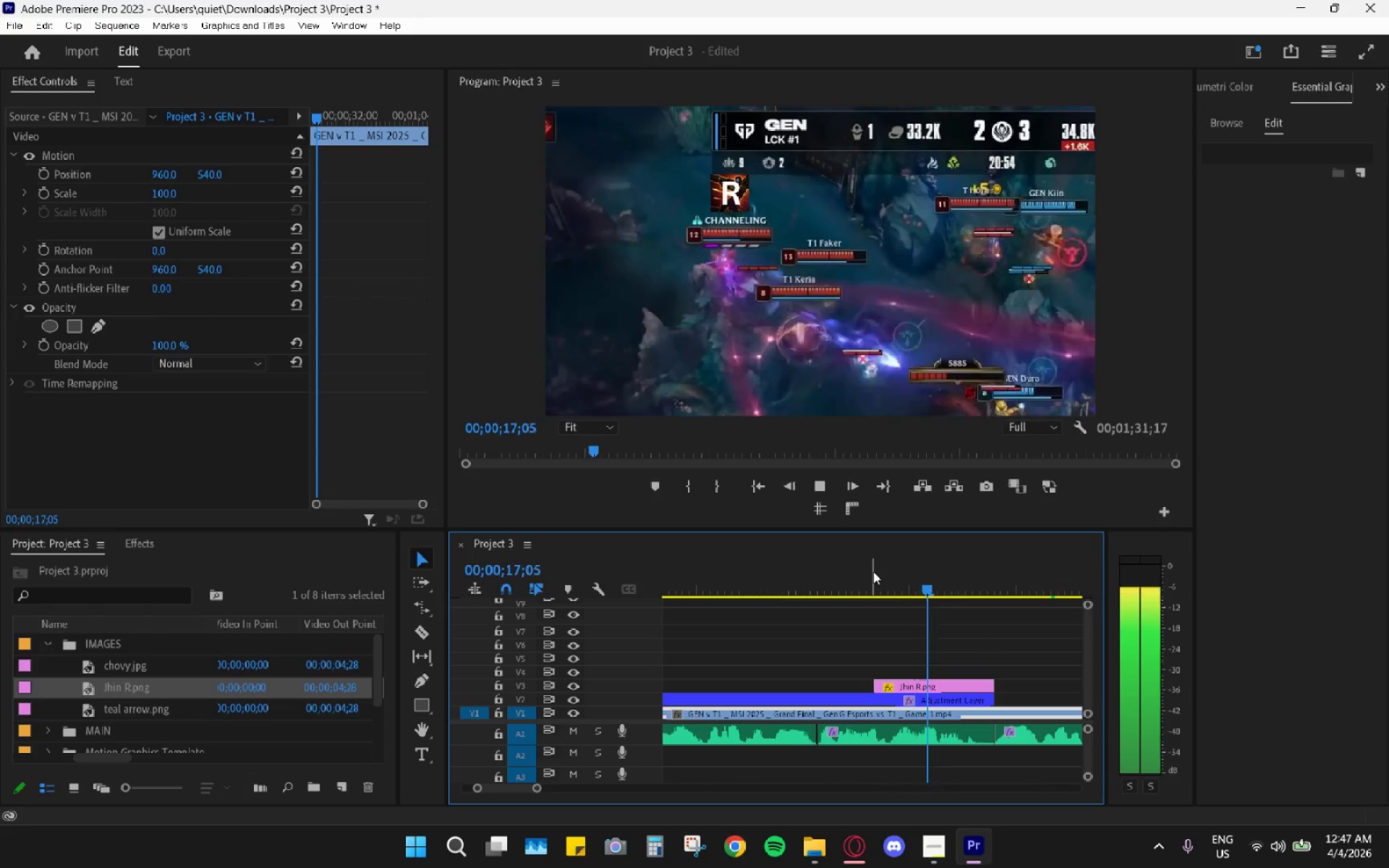 
left_click([873, 571])
 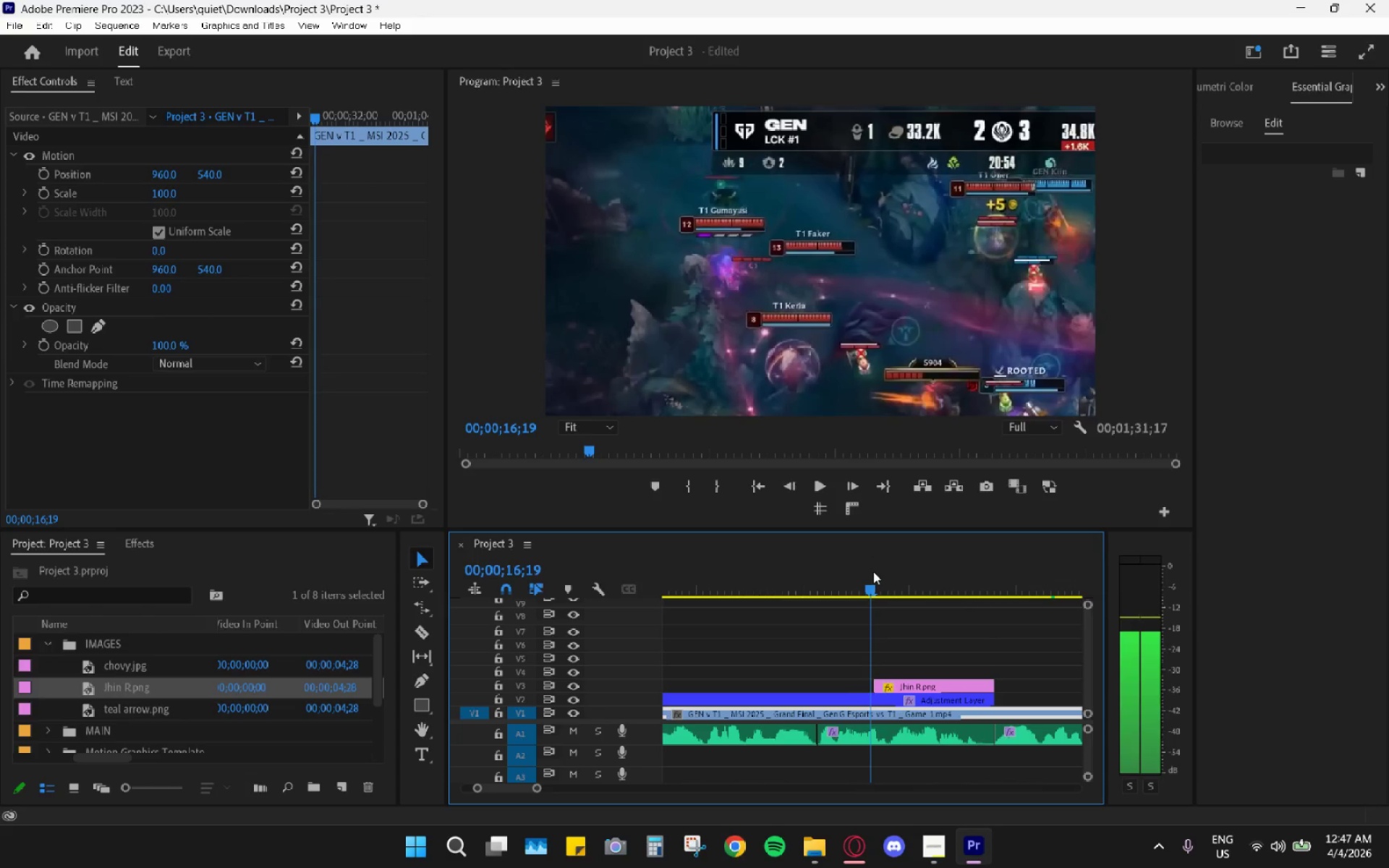 
key(Space)
 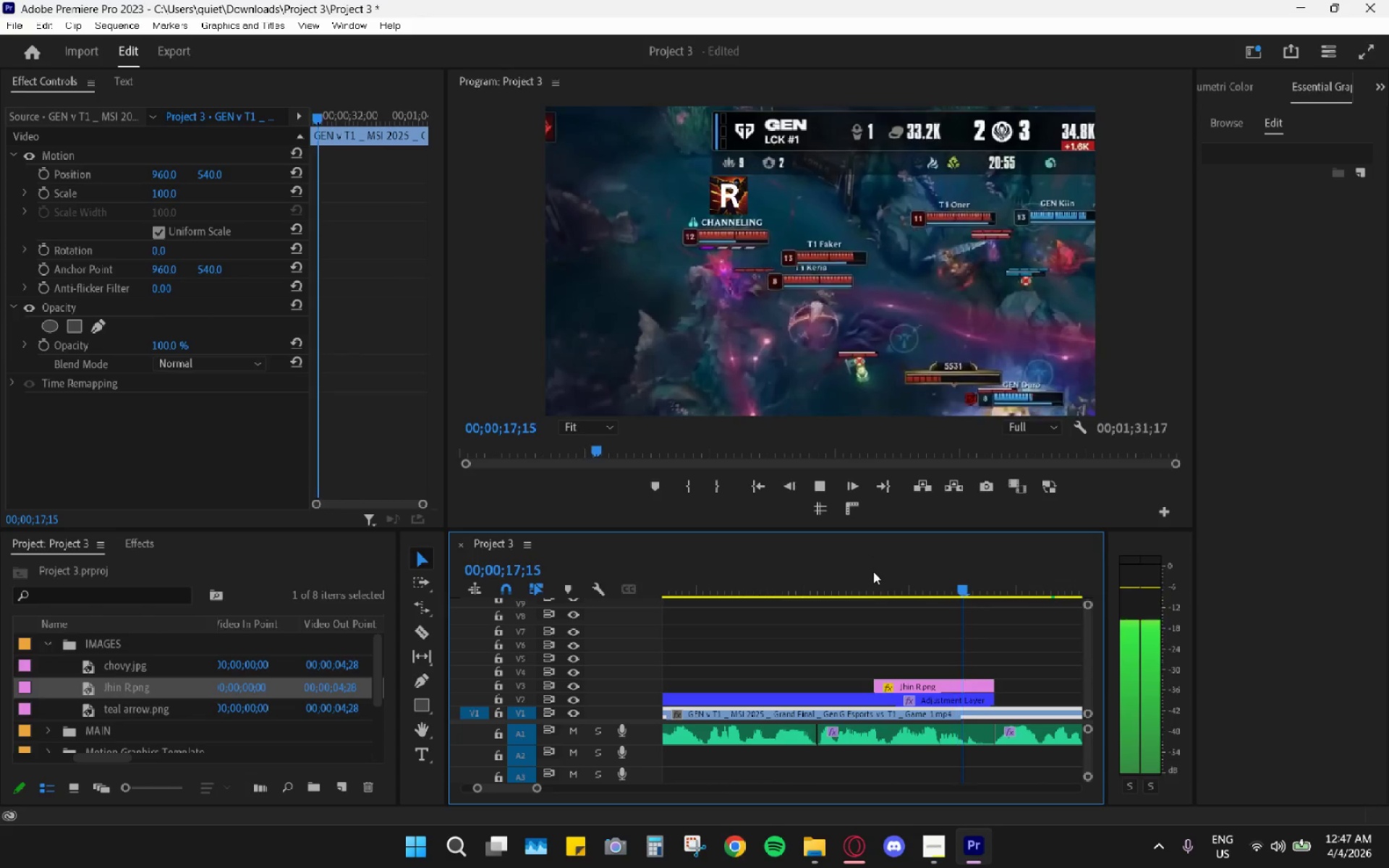 
left_click_drag(start_coordinate=[873, 571], to_coordinate=[863, 571])
 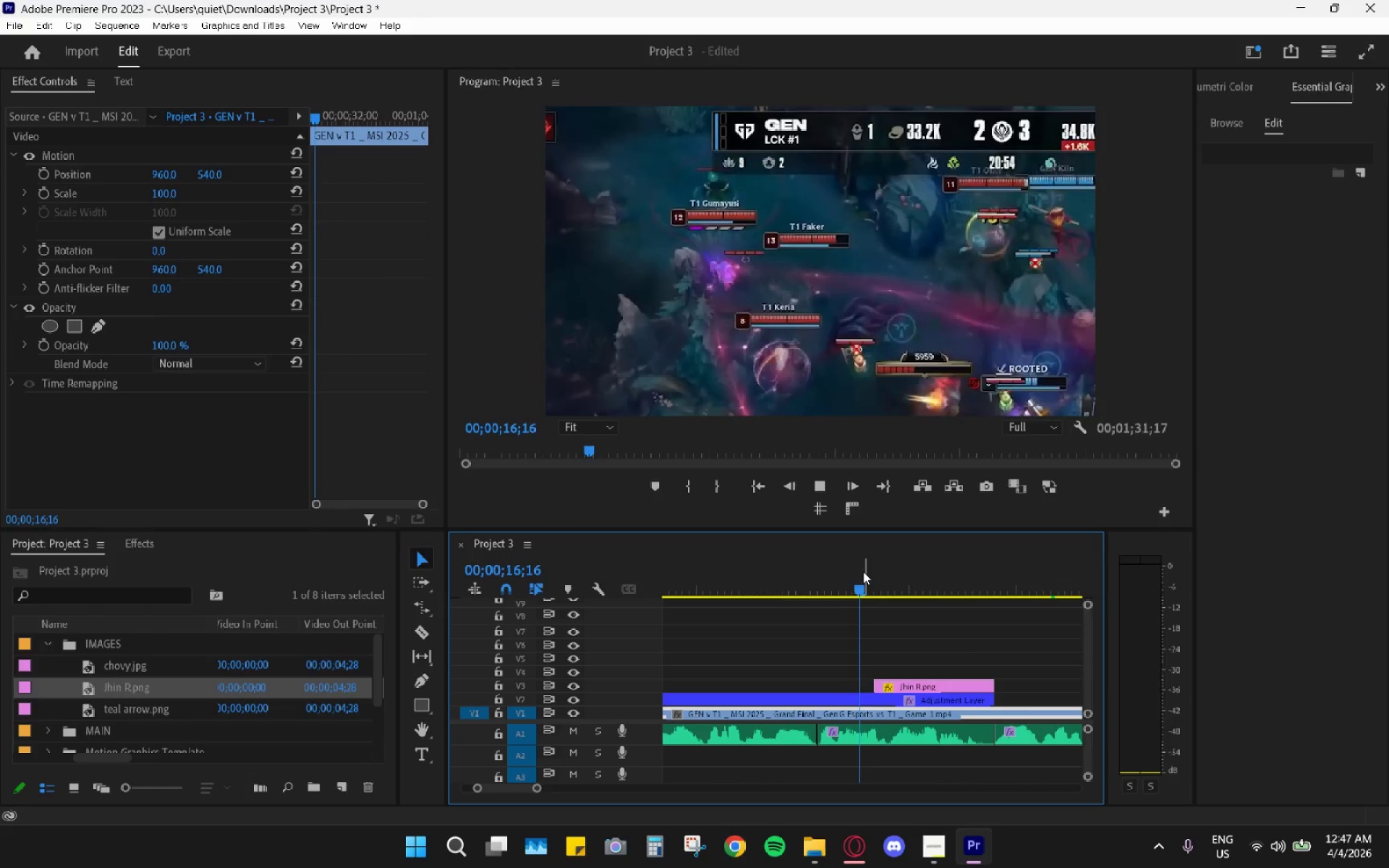 
key(Space)
 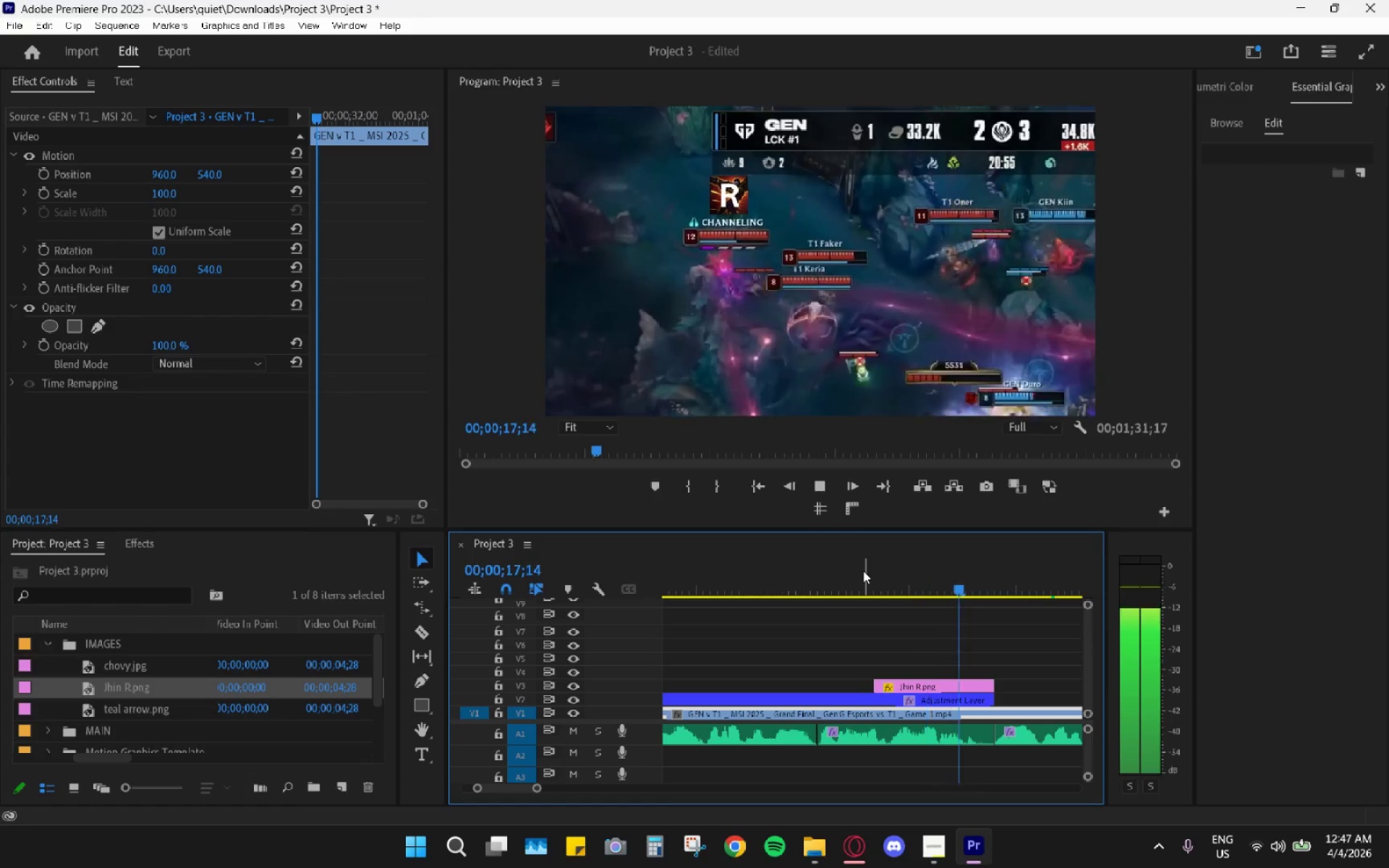 
key(Space)
 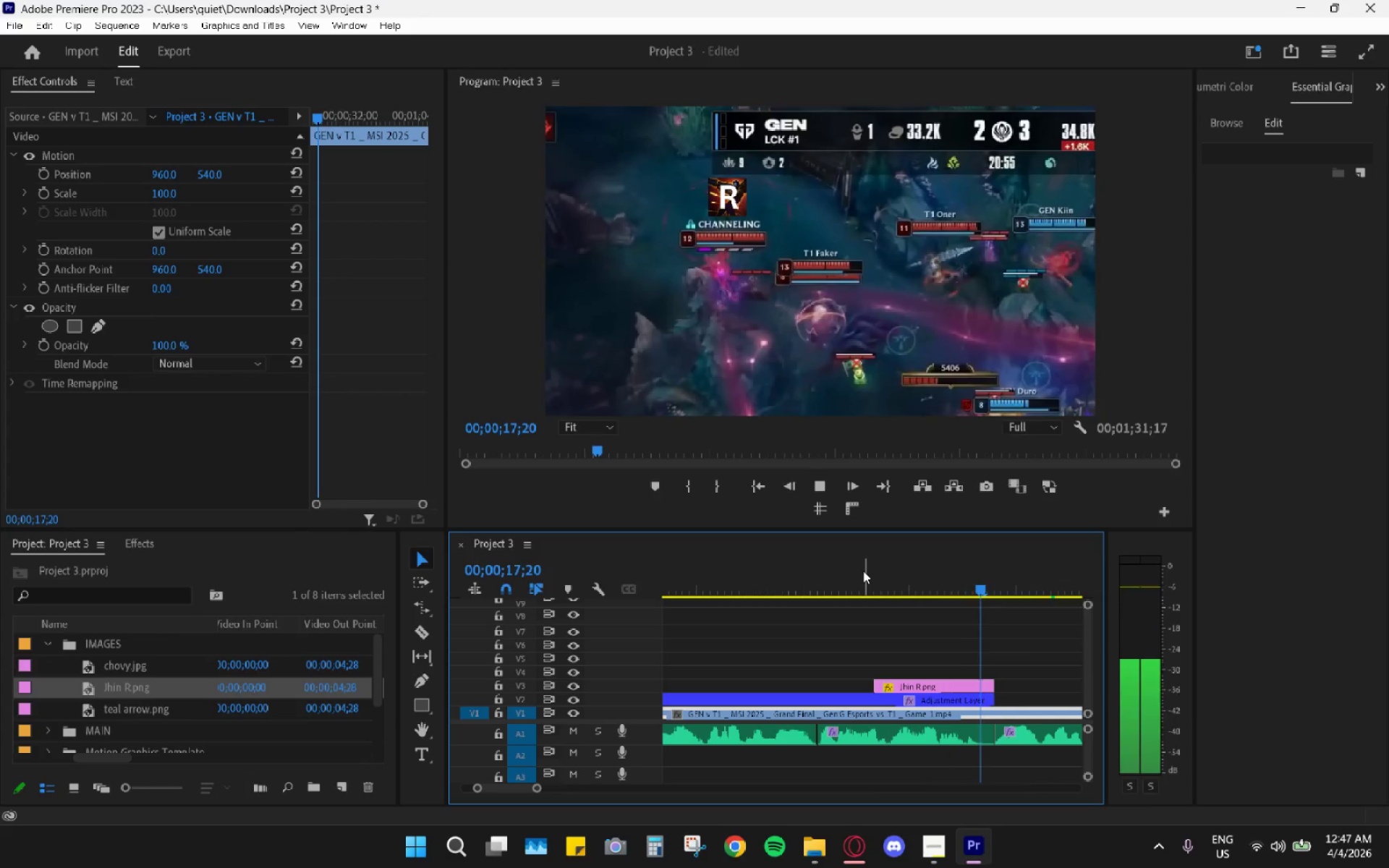 
left_click_drag(start_coordinate=[863, 571], to_coordinate=[980, 634])
 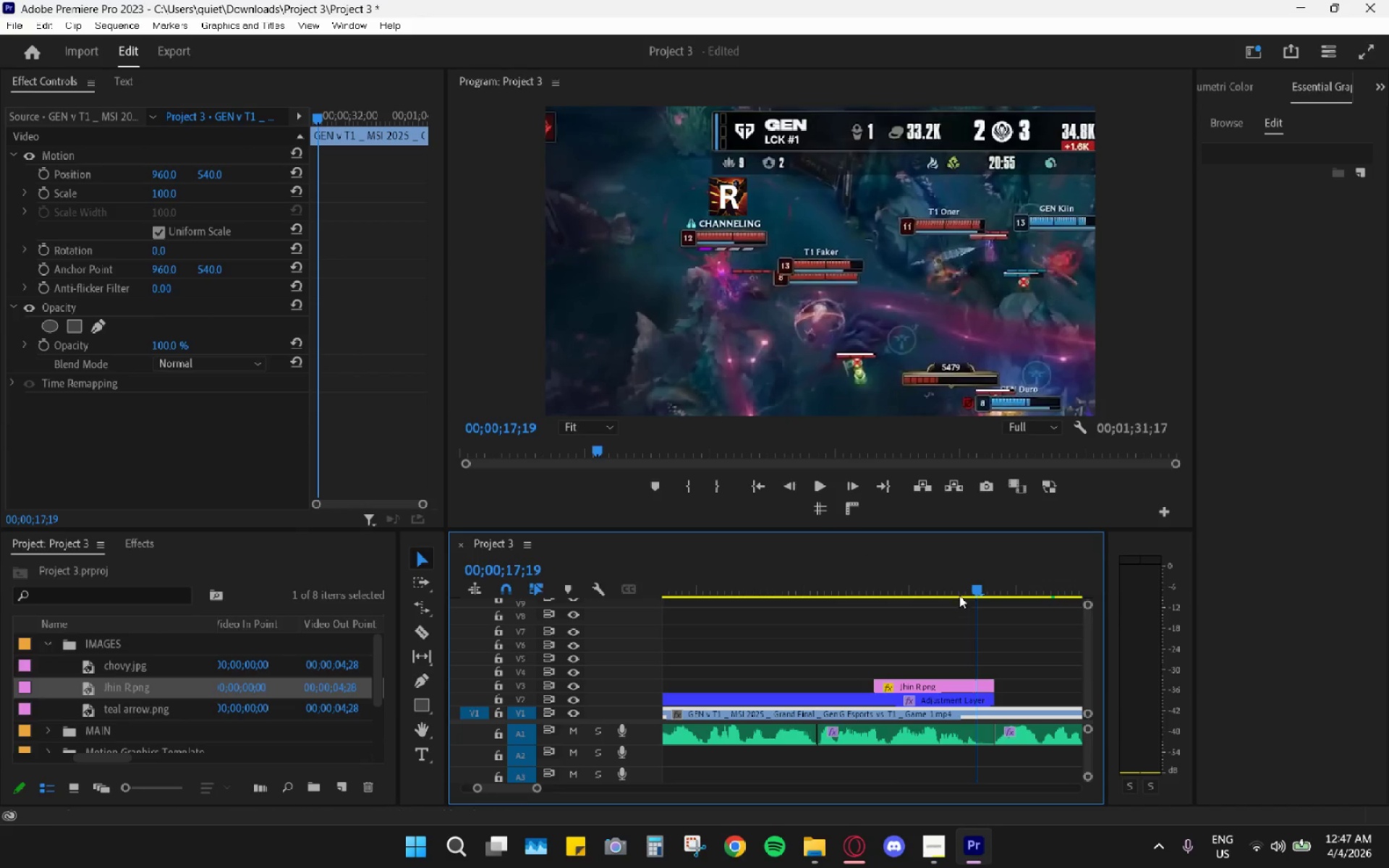 
left_click_drag(start_coordinate=[955, 588], to_coordinate=[904, 603])
 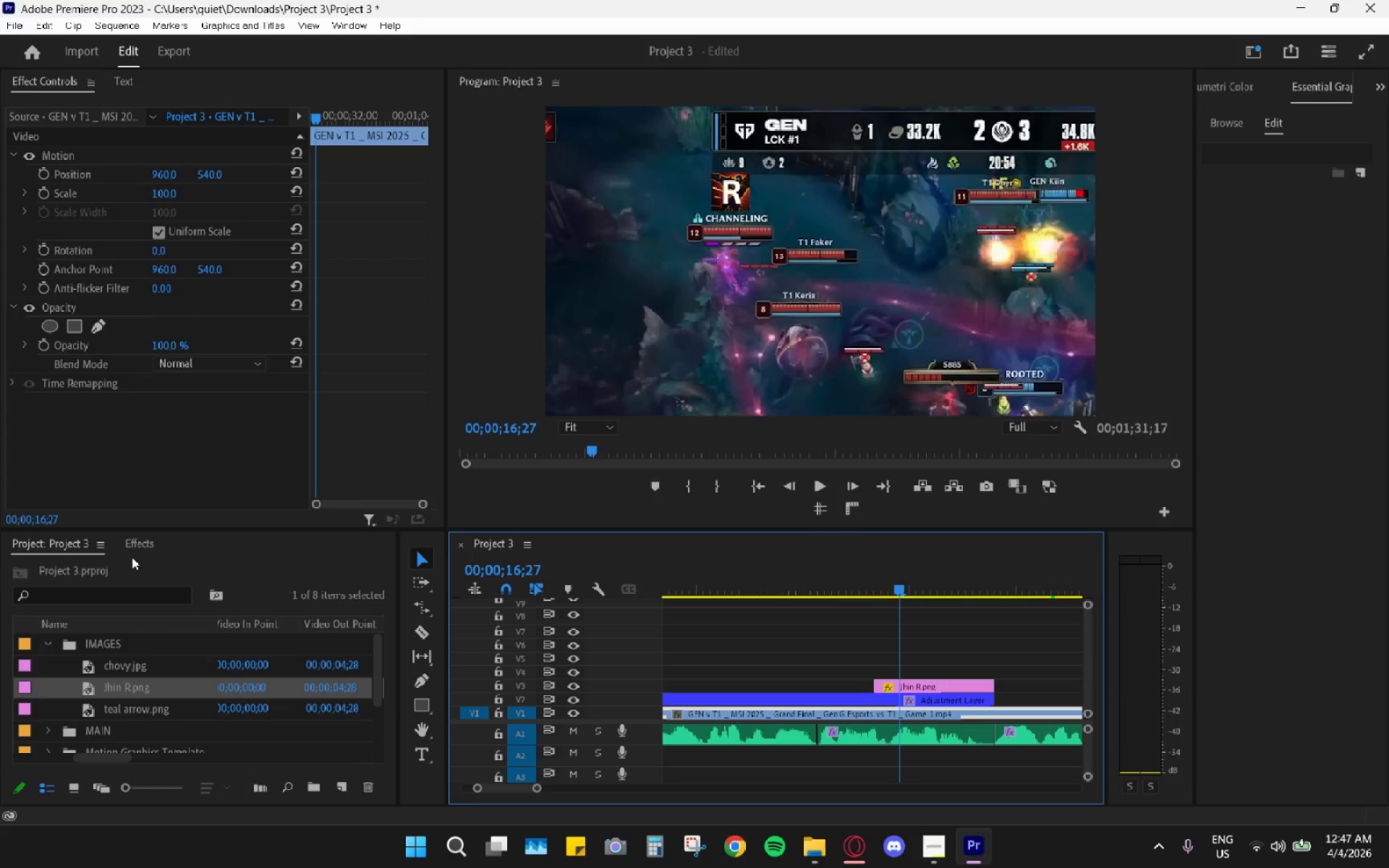 
left_click([133, 548])
 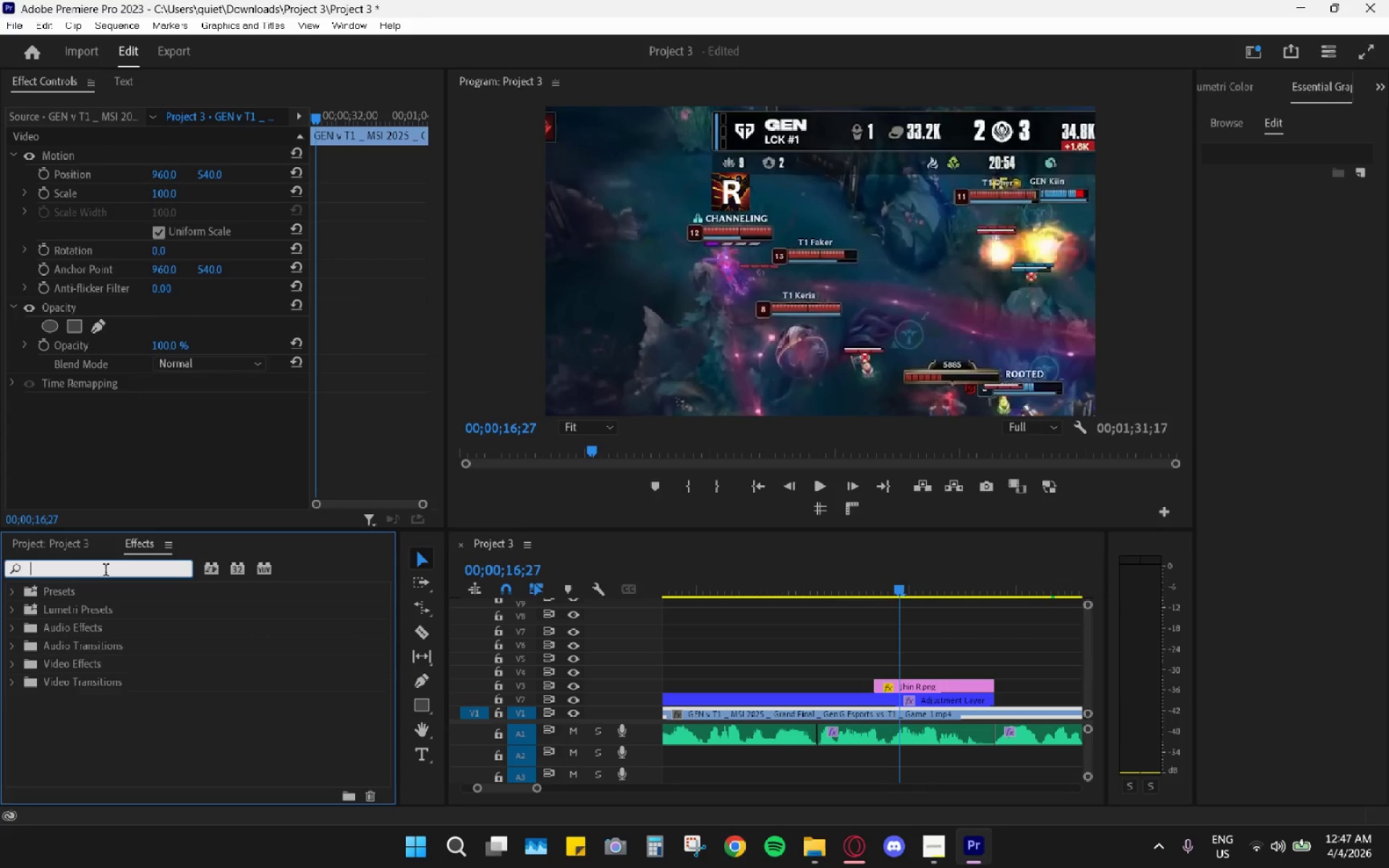 
type(cross)
 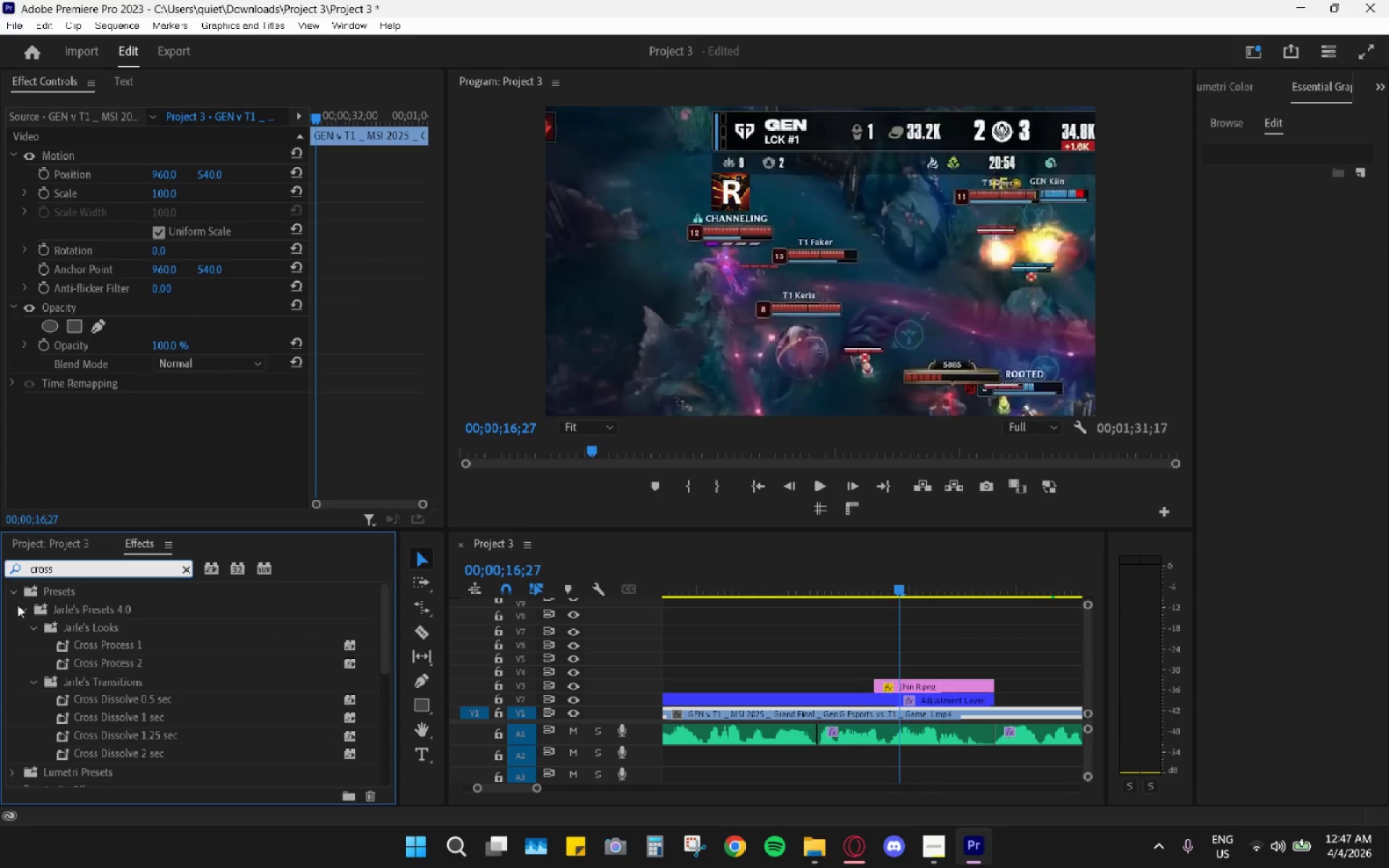 
left_click([14, 594])
 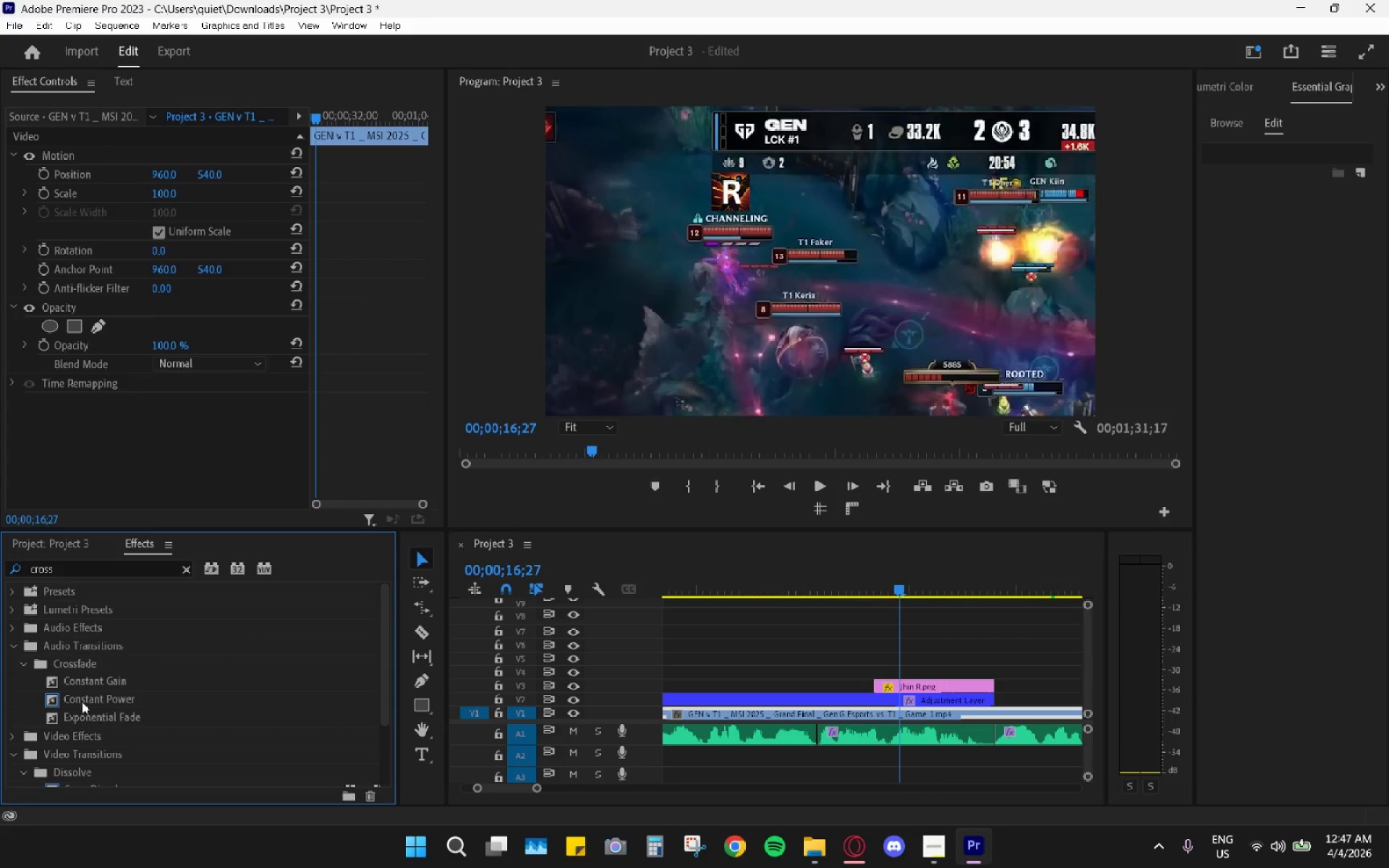 
scroll: coordinate [101, 712], scroll_direction: down, amount: 3.0
 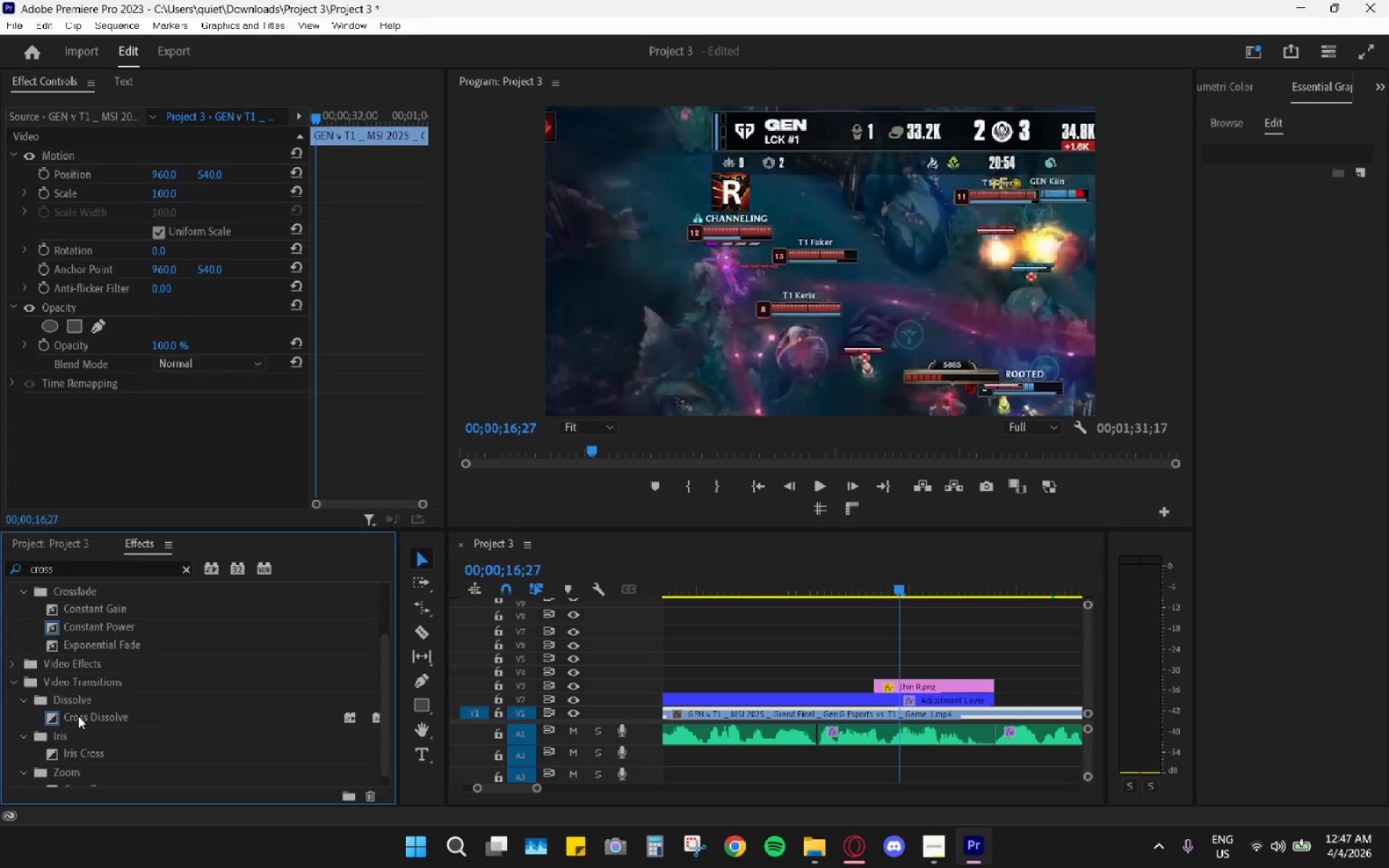 
left_click_drag(start_coordinate=[78, 720], to_coordinate=[887, 687])
 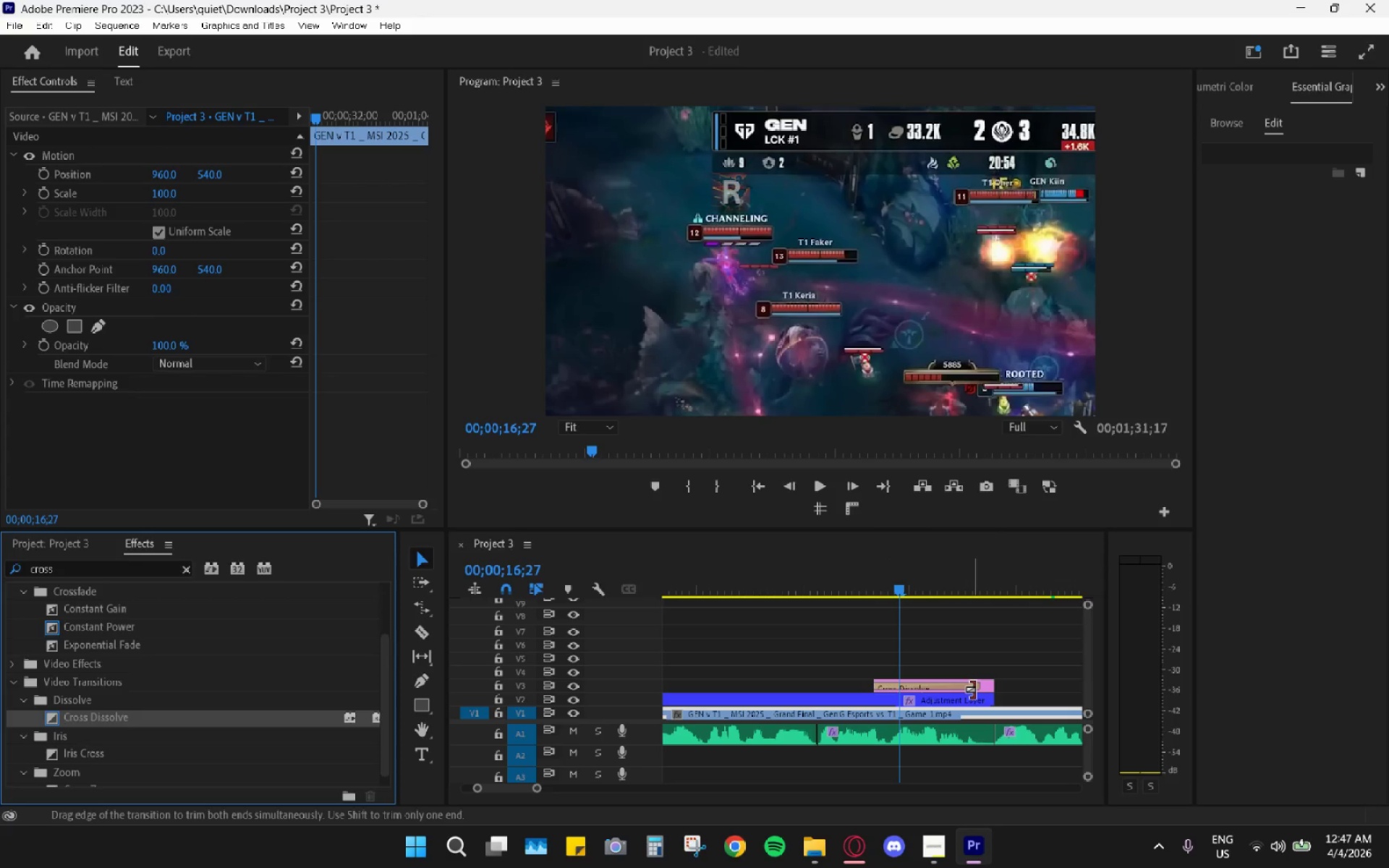 
left_click_drag(start_coordinate=[972, 689], to_coordinate=[917, 686])
 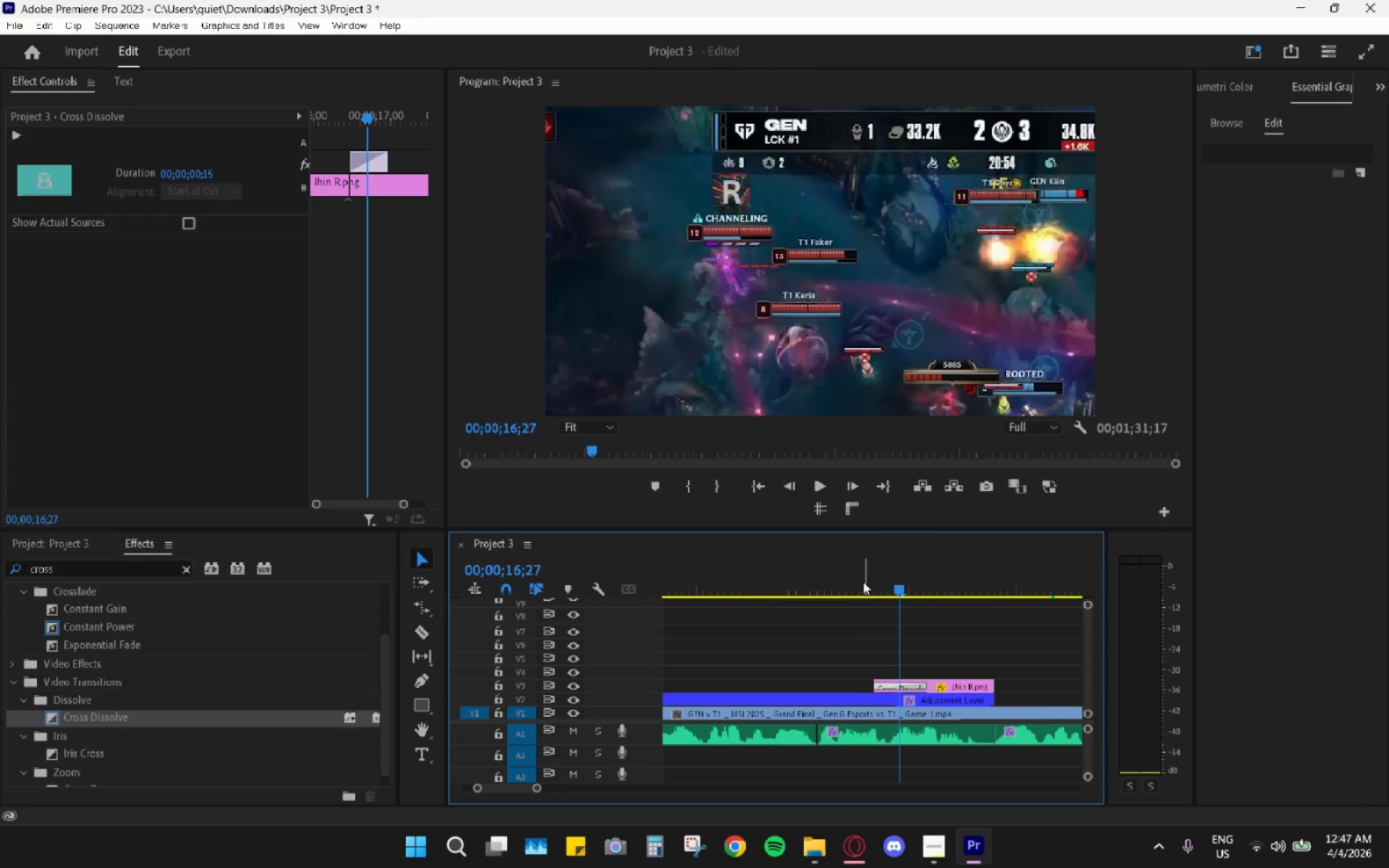 
left_click_drag(start_coordinate=[862, 578], to_coordinate=[906, 583])
 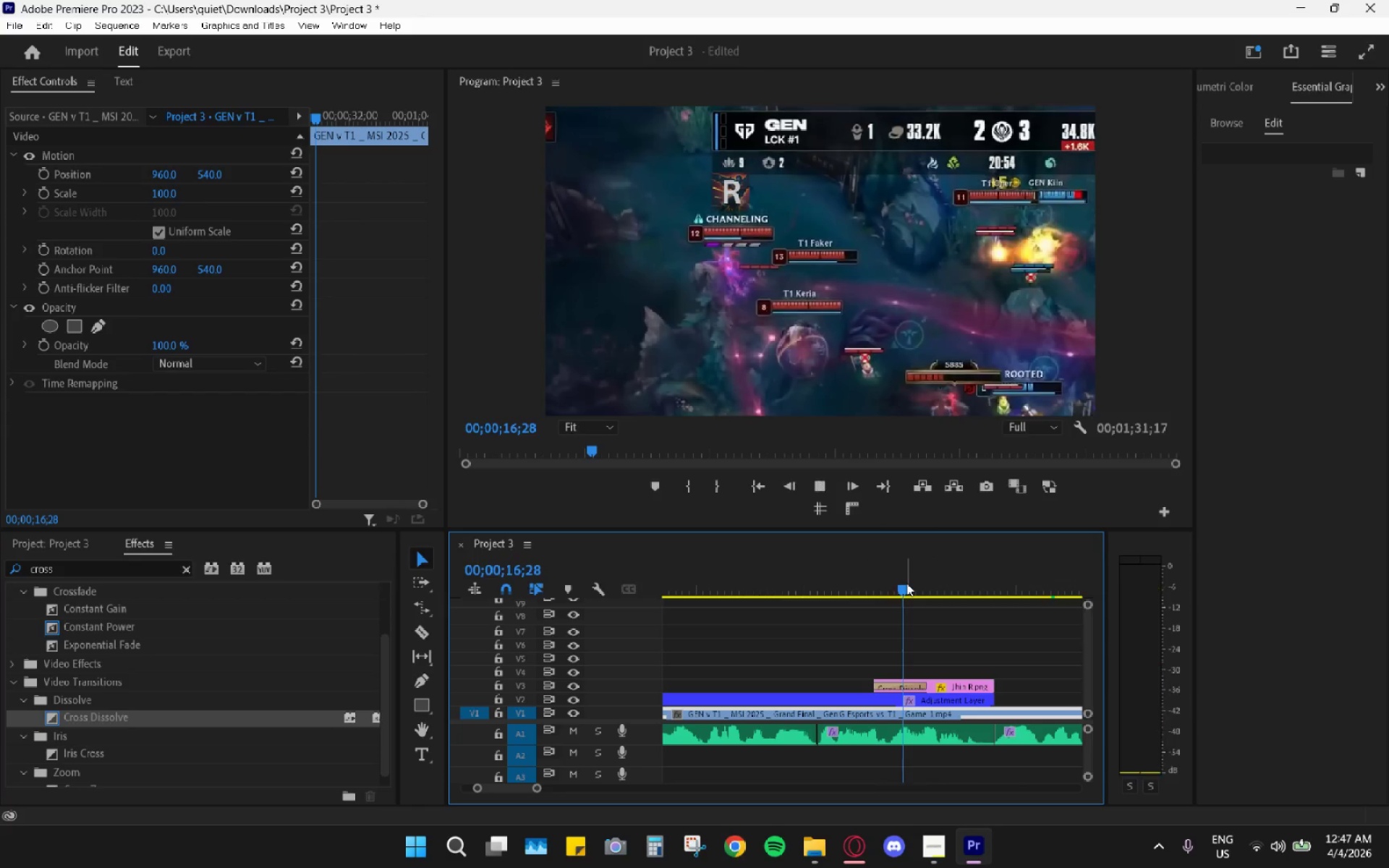 
key(Space)
 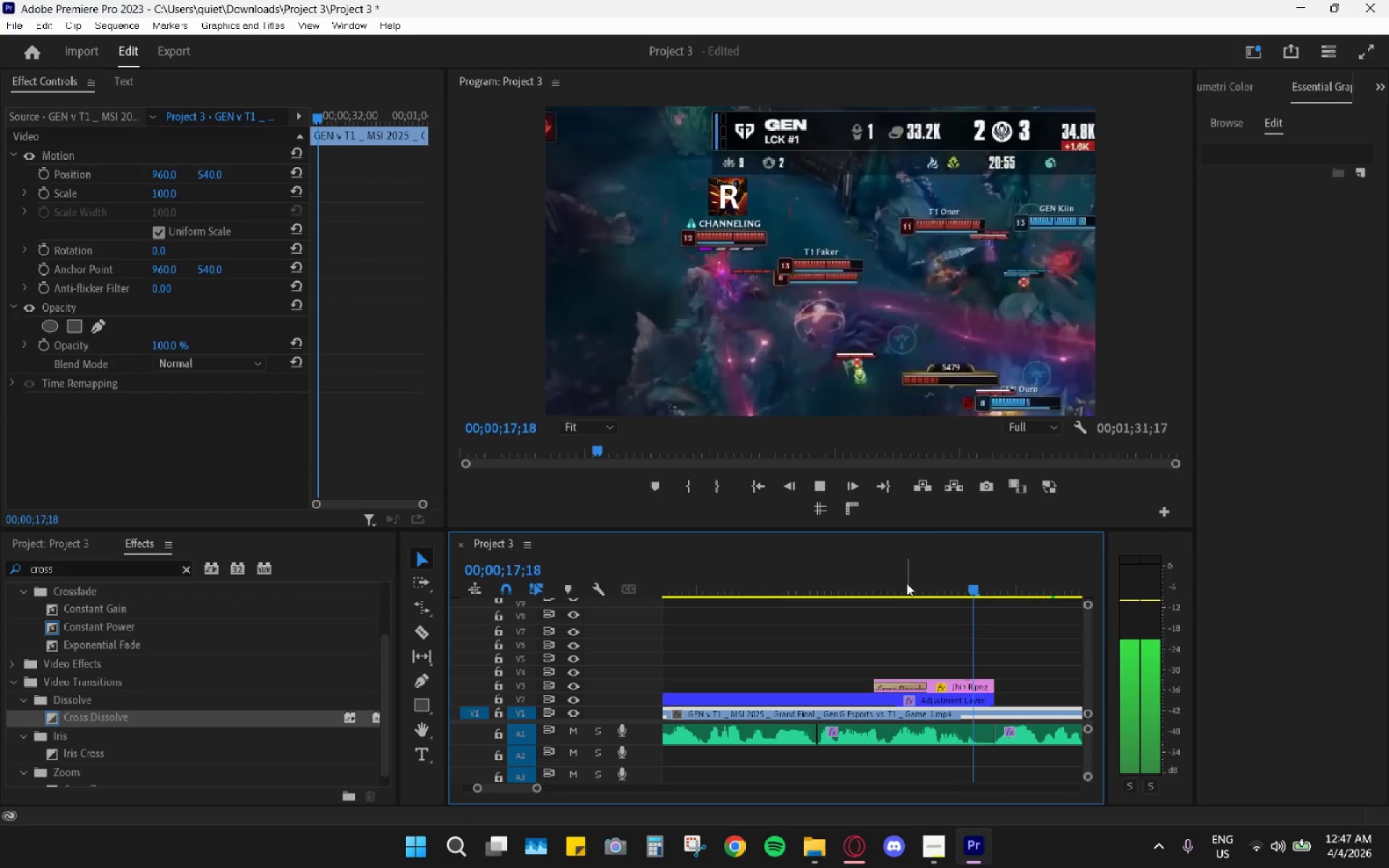 
left_click_drag(start_coordinate=[906, 583], to_coordinate=[891, 608])
 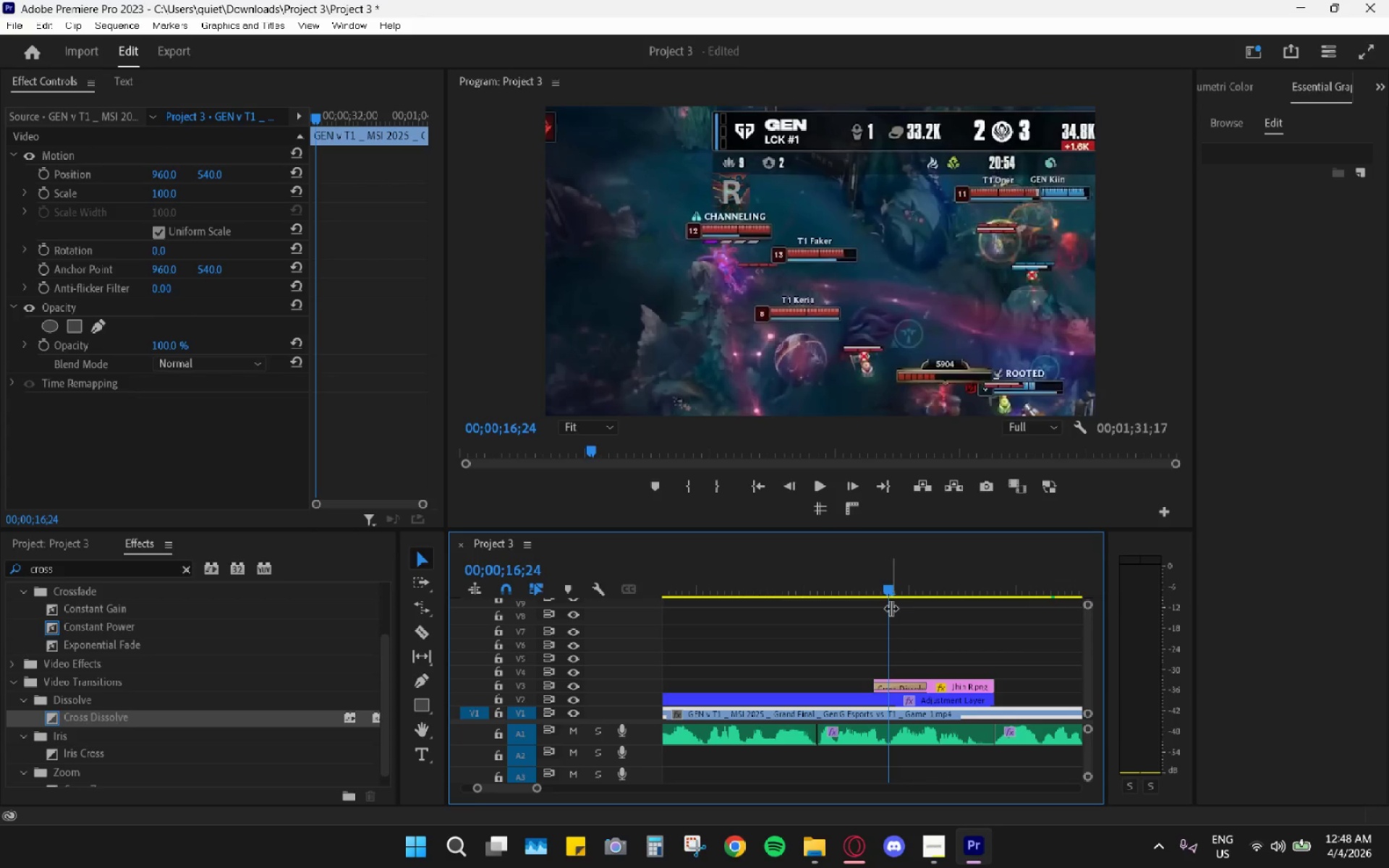 
wait(18.03)
 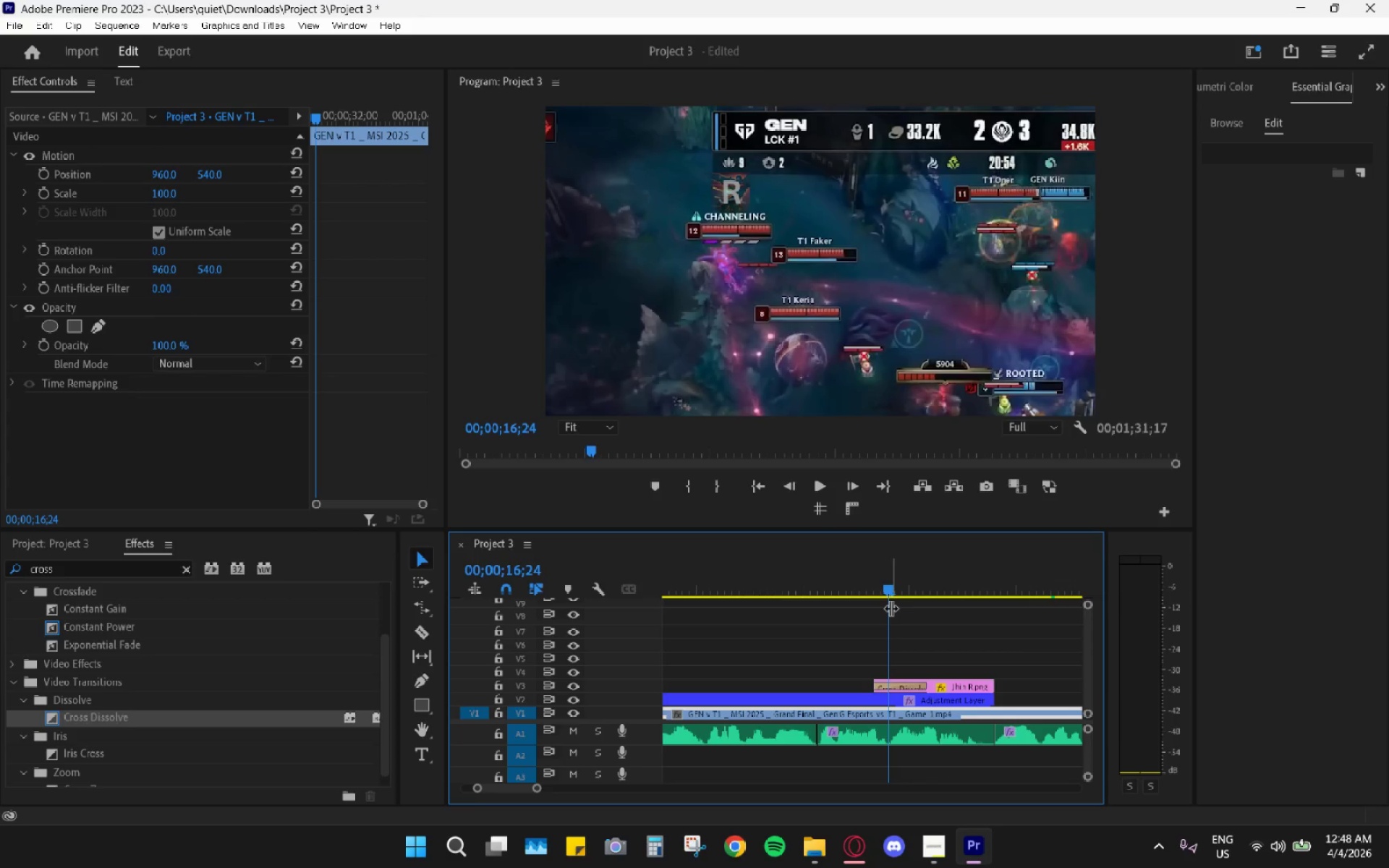 
left_click_drag(start_coordinate=[889, 593], to_coordinate=[929, 595])
 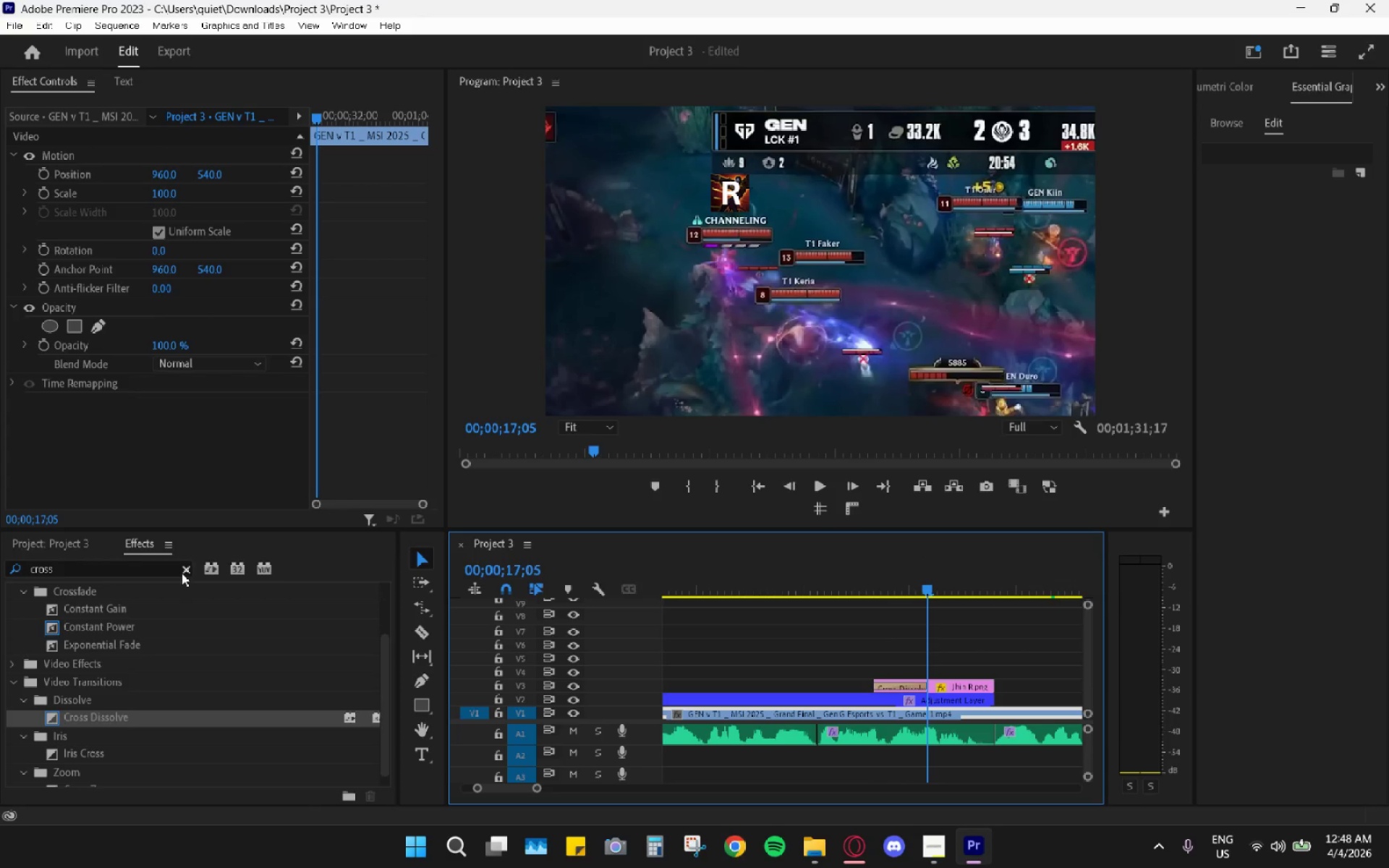 
double_click([159, 566])
 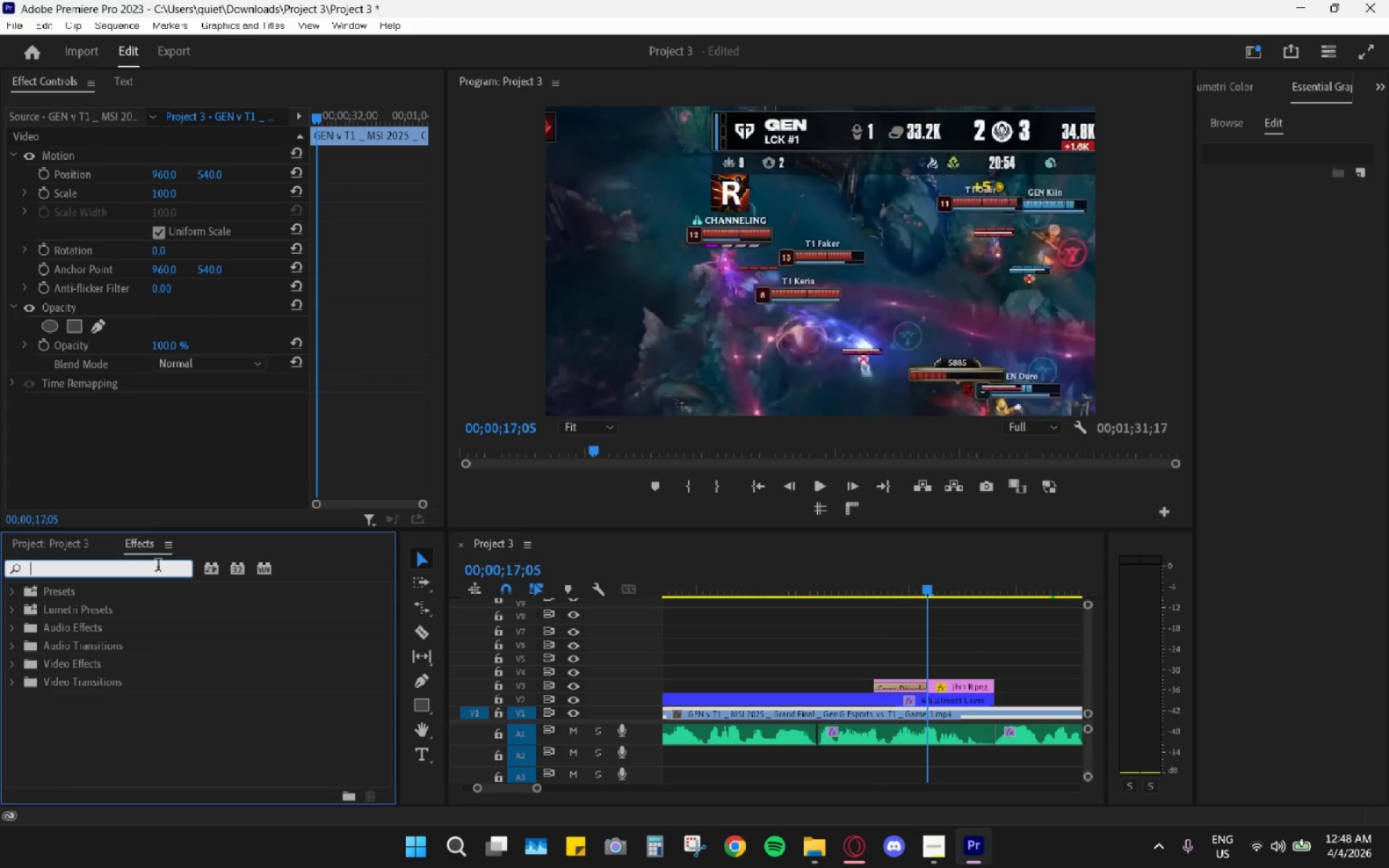 
type(pop)
 